 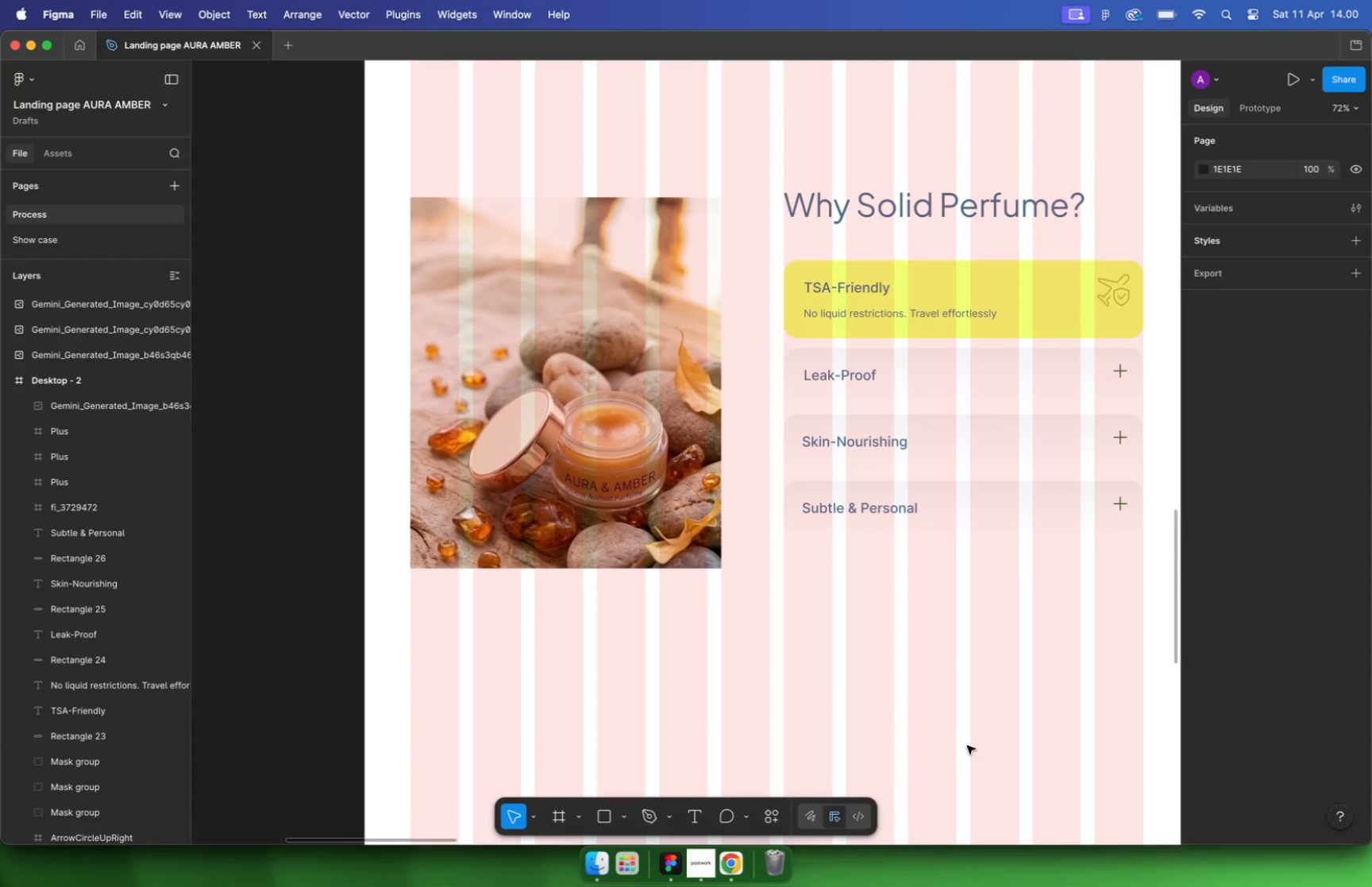 
key(Control+G)
 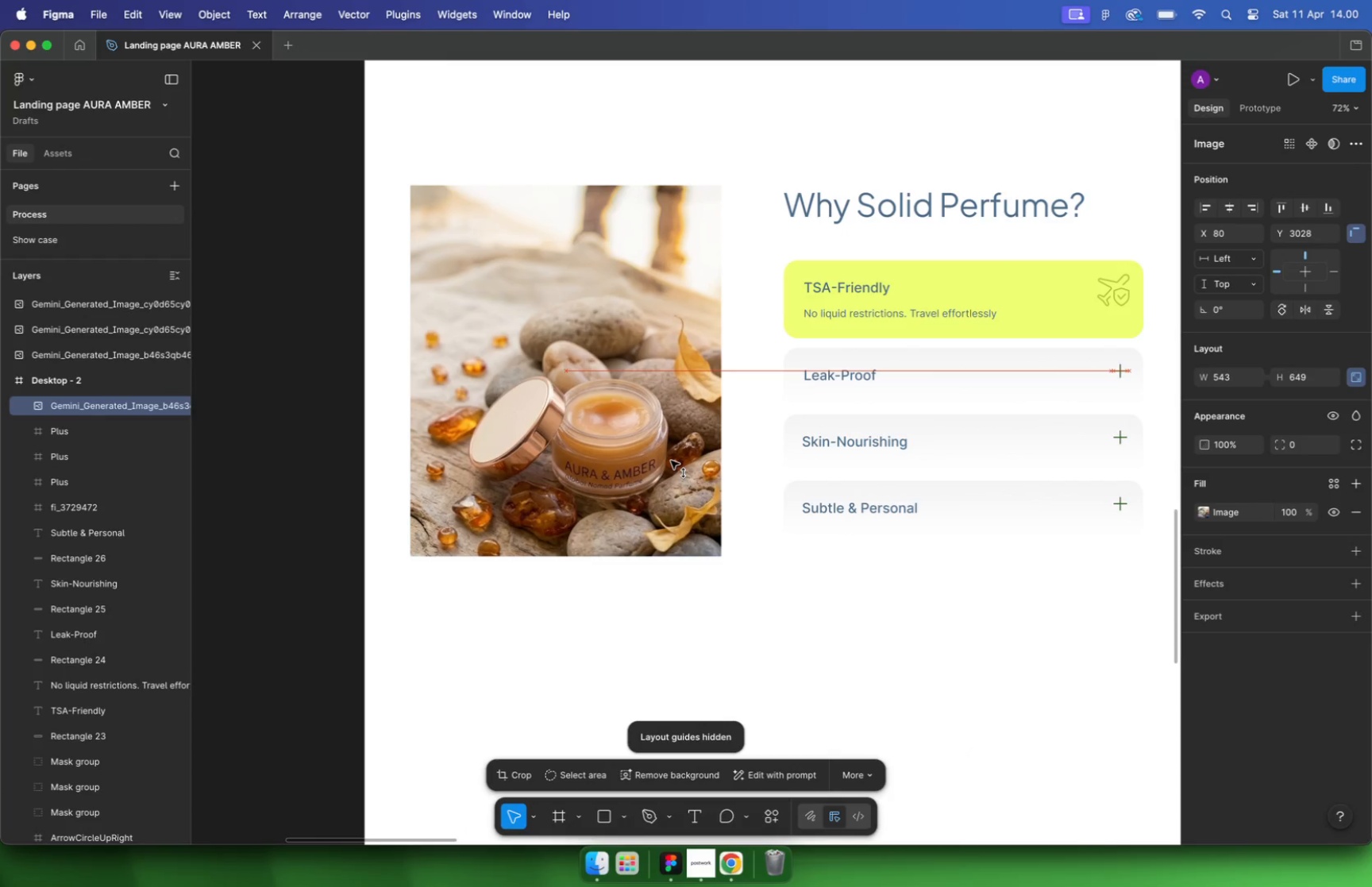 
left_click_drag(start_coordinate=[673, 472], to_coordinate=[669, 453])
 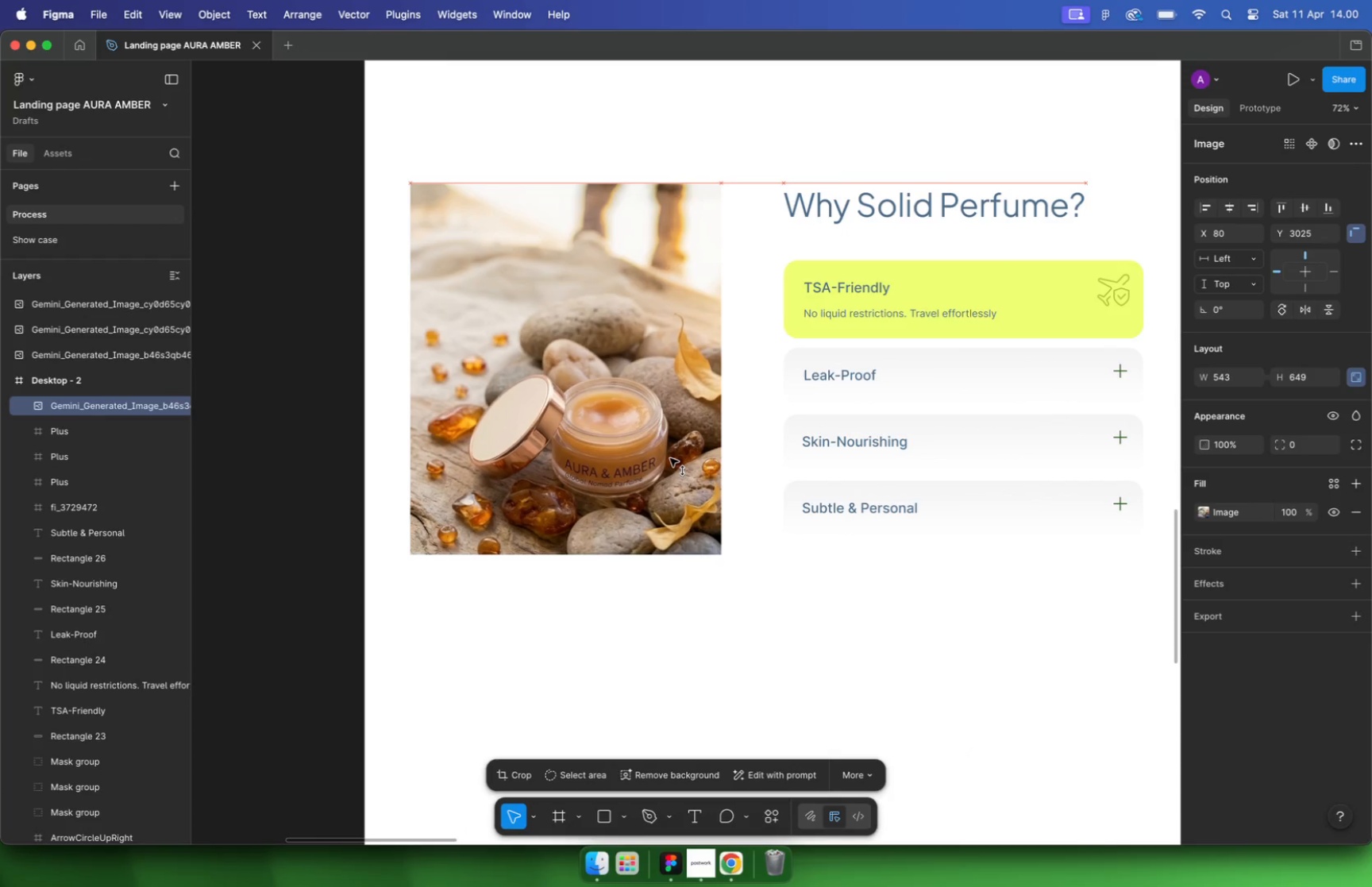 
hold_key(key=ShiftLeft, duration=4.72)
 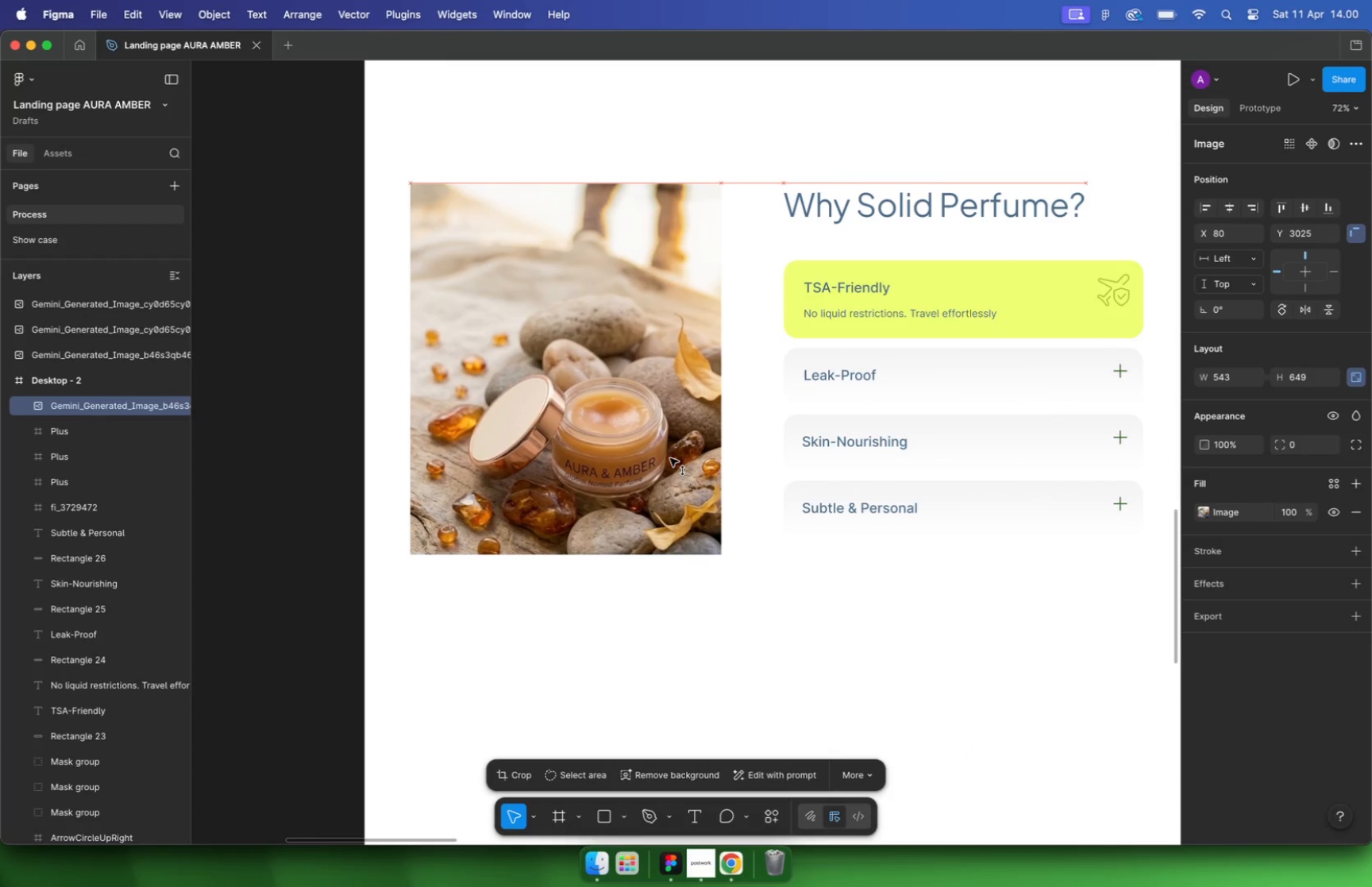 
hold_key(key=CommandLeft, duration=1.22)
scroll: coordinate [672, 429], scroll_direction: down, amount: 11.0
 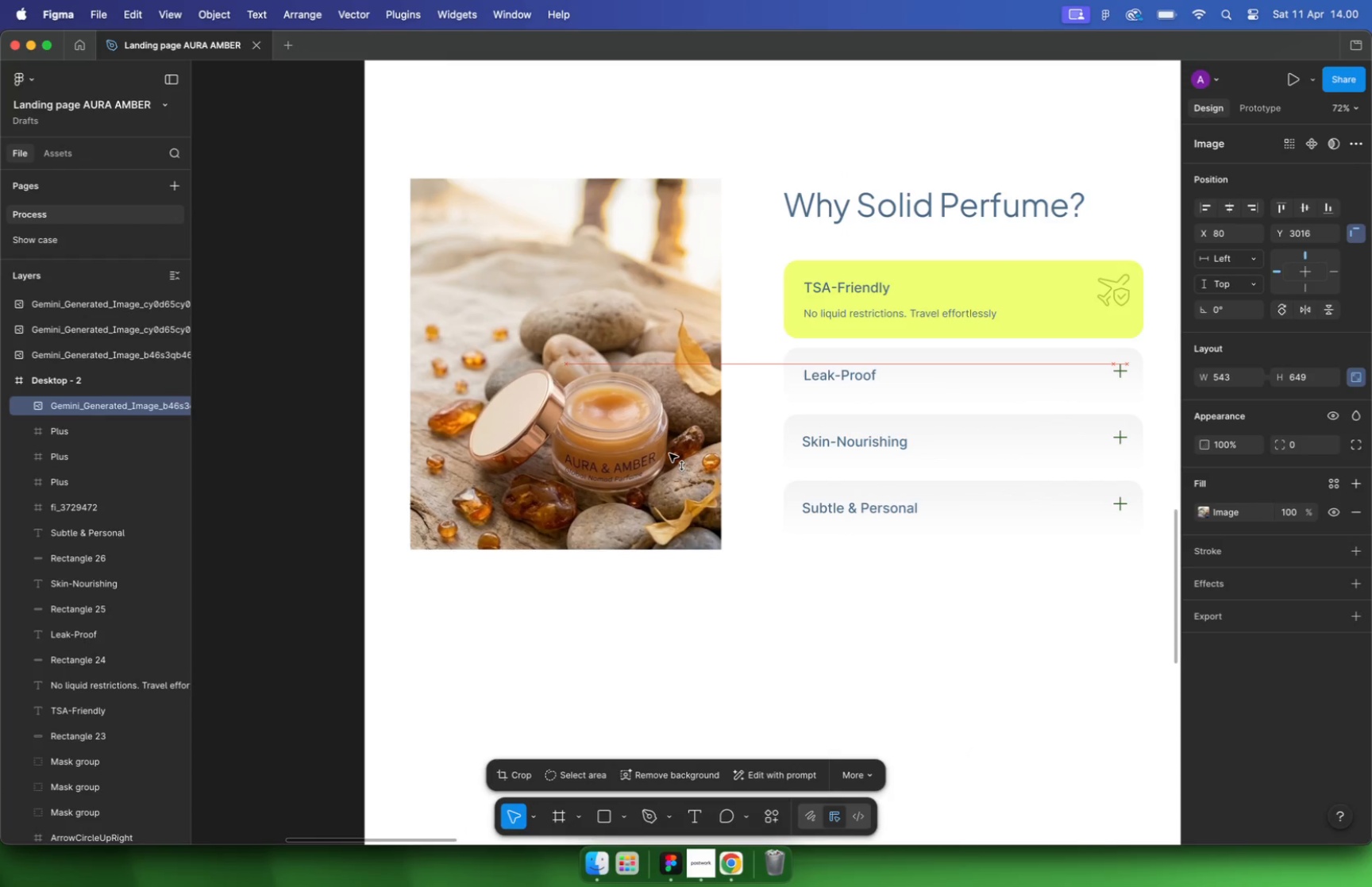 
left_click_drag(start_coordinate=[944, 318], to_coordinate=[372, 583])
 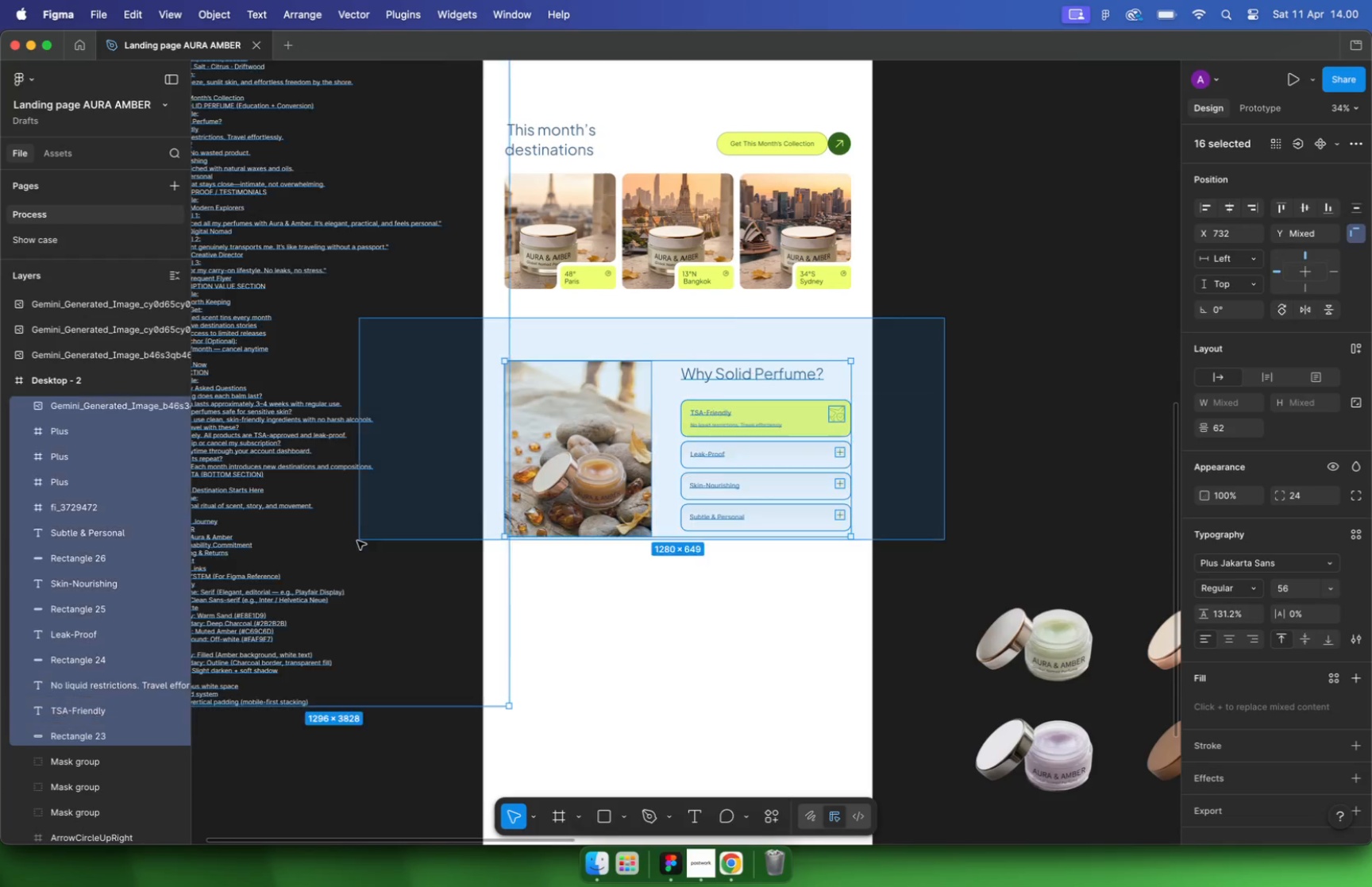 
left_click([590, 594])
 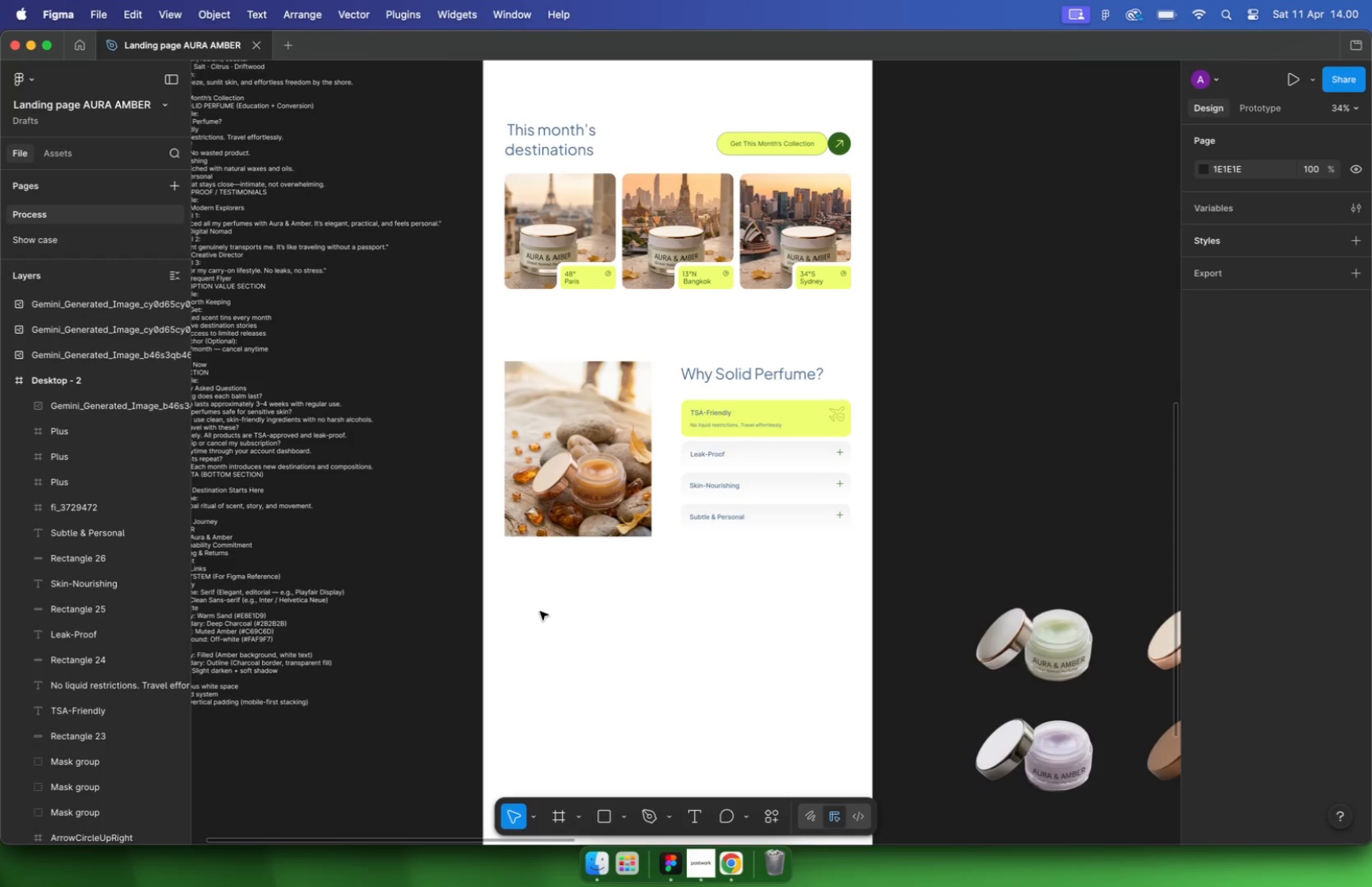 
key(Meta+CommandLeft)
 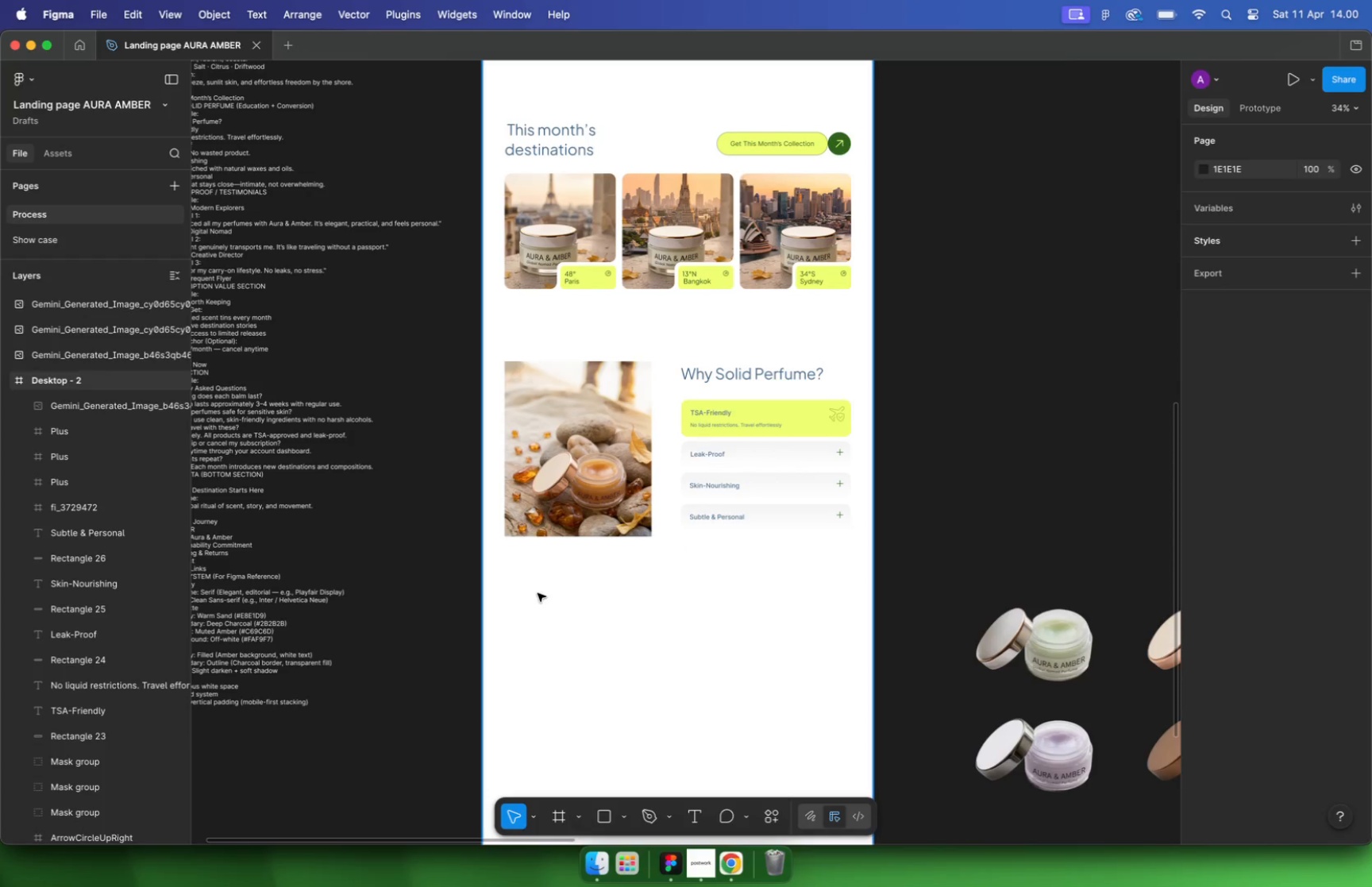 
left_click([570, 469])
 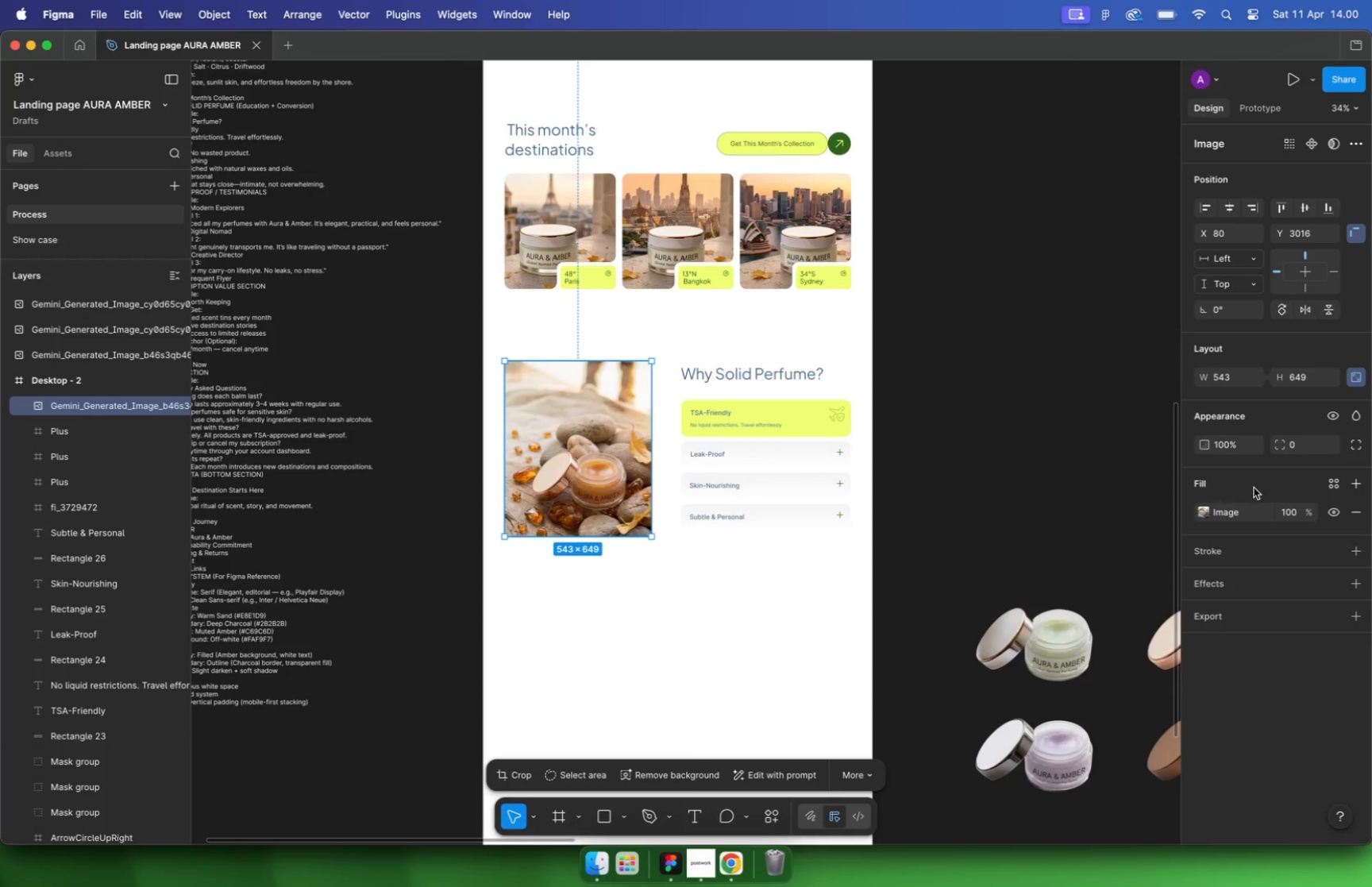 
left_click([1305, 449])
 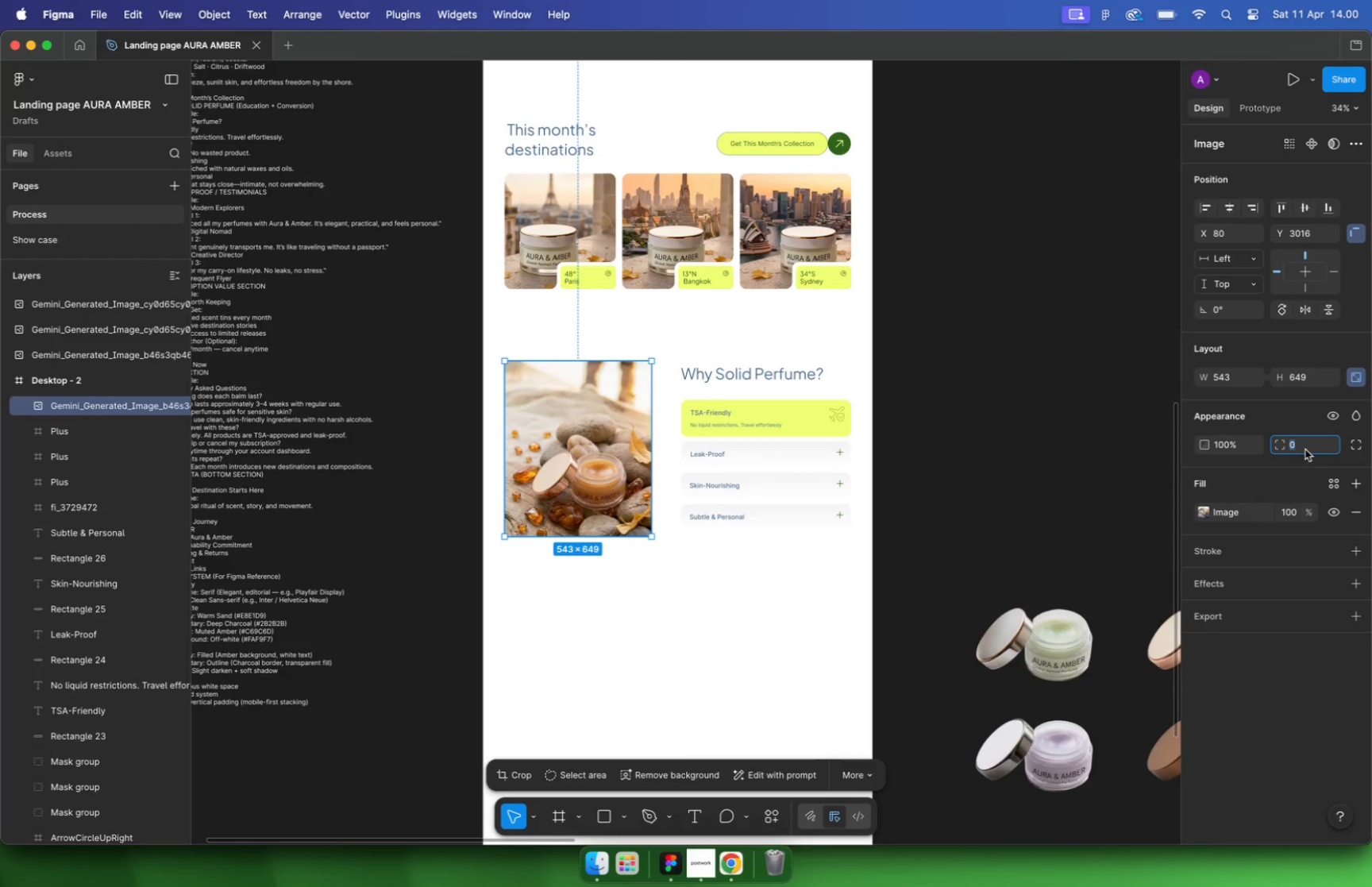 
type(32)
 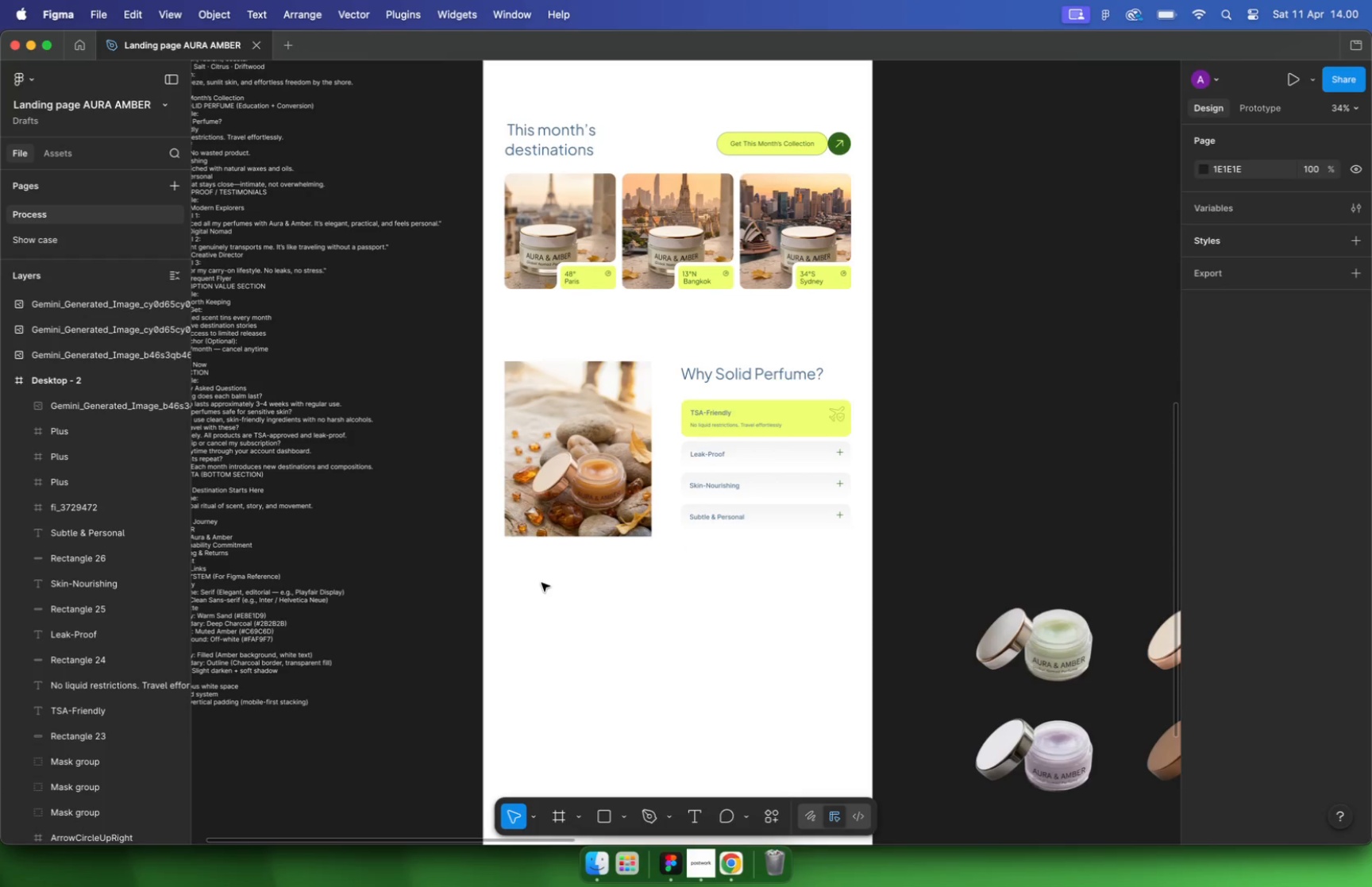 
key(Enter)
 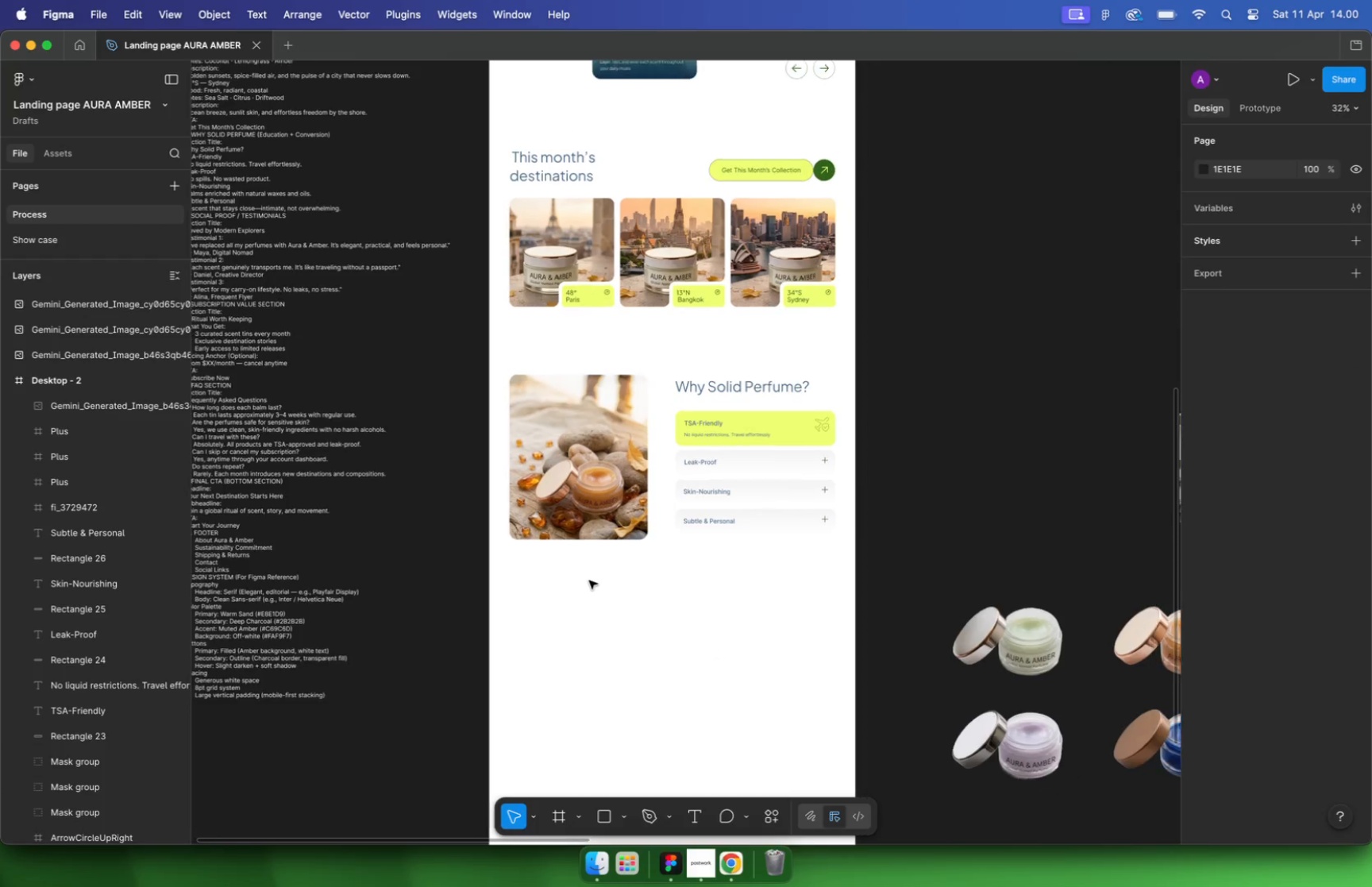 
hold_key(key=CommandLeft, duration=1.07)
scroll: coordinate [591, 579], scroll_direction: up, amount: 3.0
 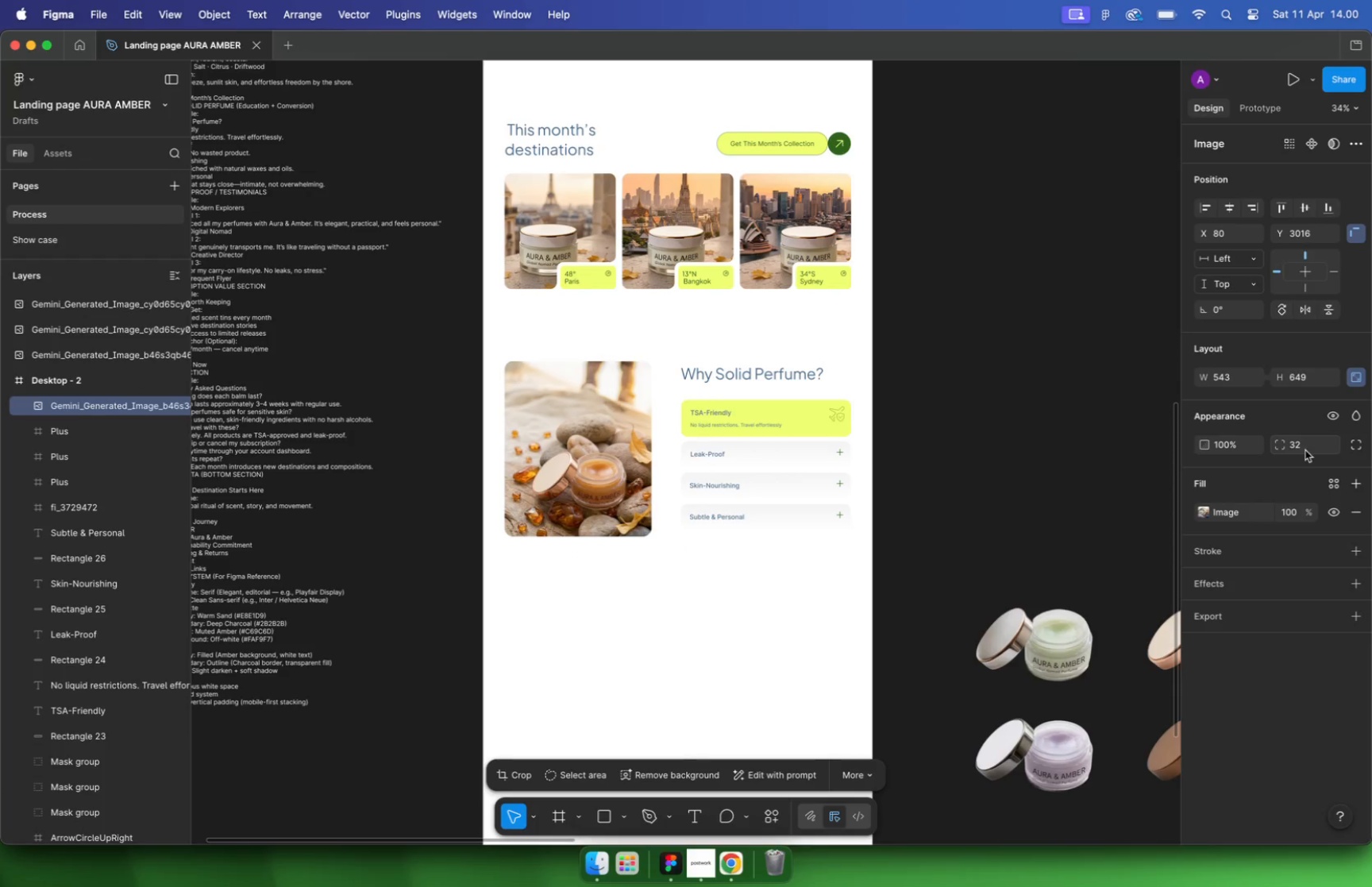 
hold_key(key=CommandLeft, duration=2.28)
scroll: coordinate [601, 574], scroll_direction: down, amount: 5.0
 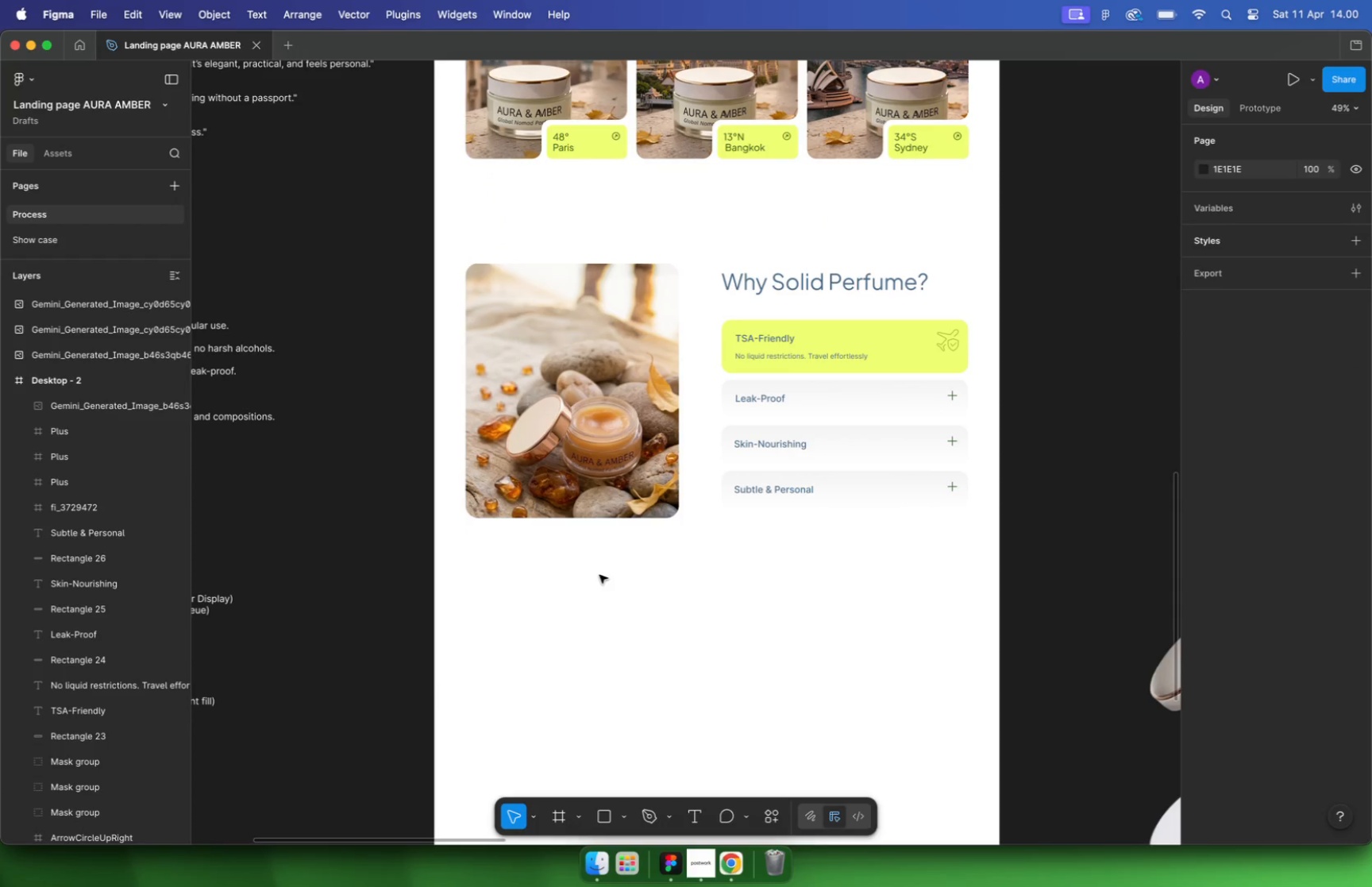 
scroll: coordinate [676, 231], scroll_direction: up, amount: 5.0
 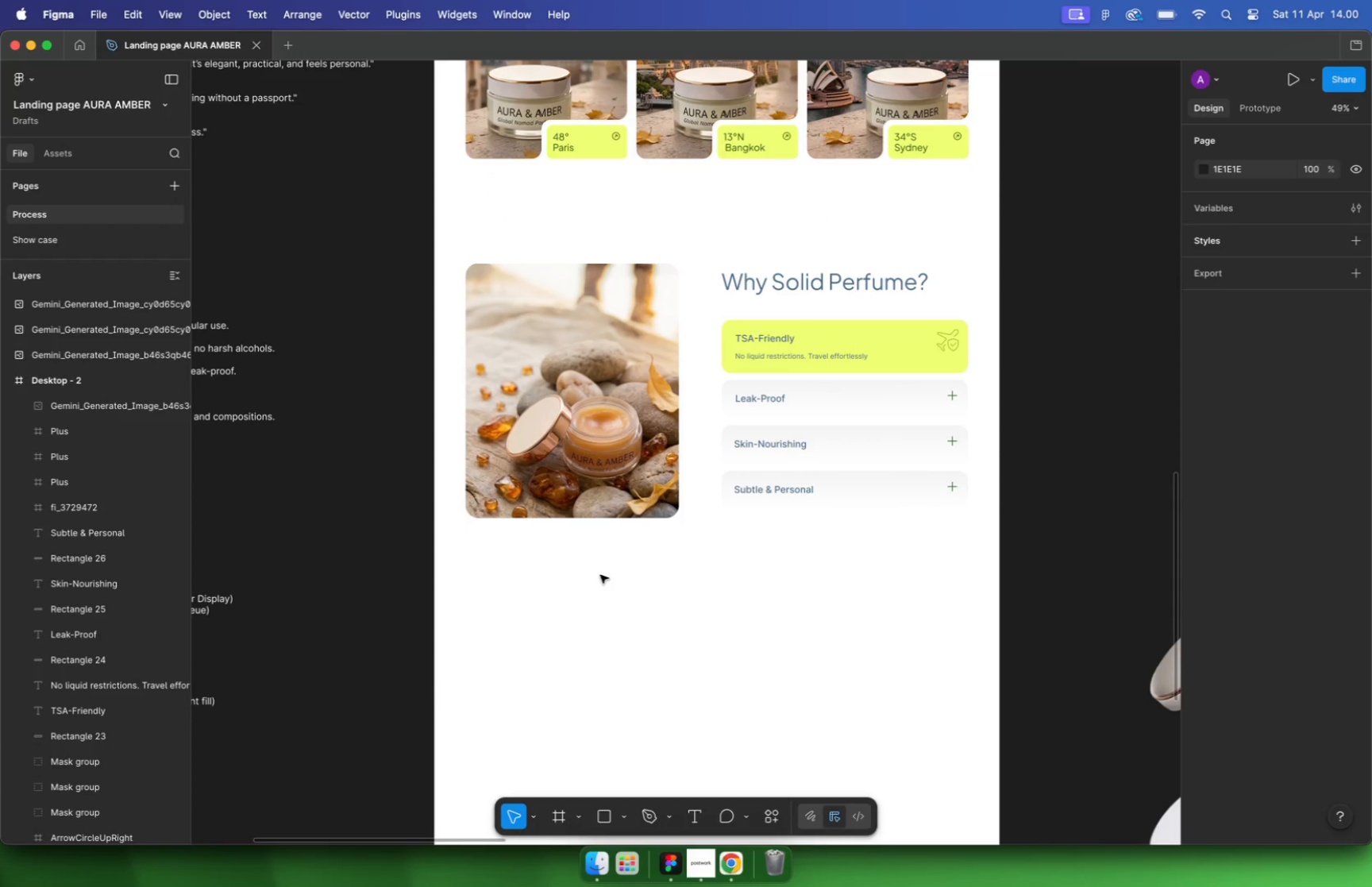 
hold_key(key=CommandLeft, duration=0.53)
 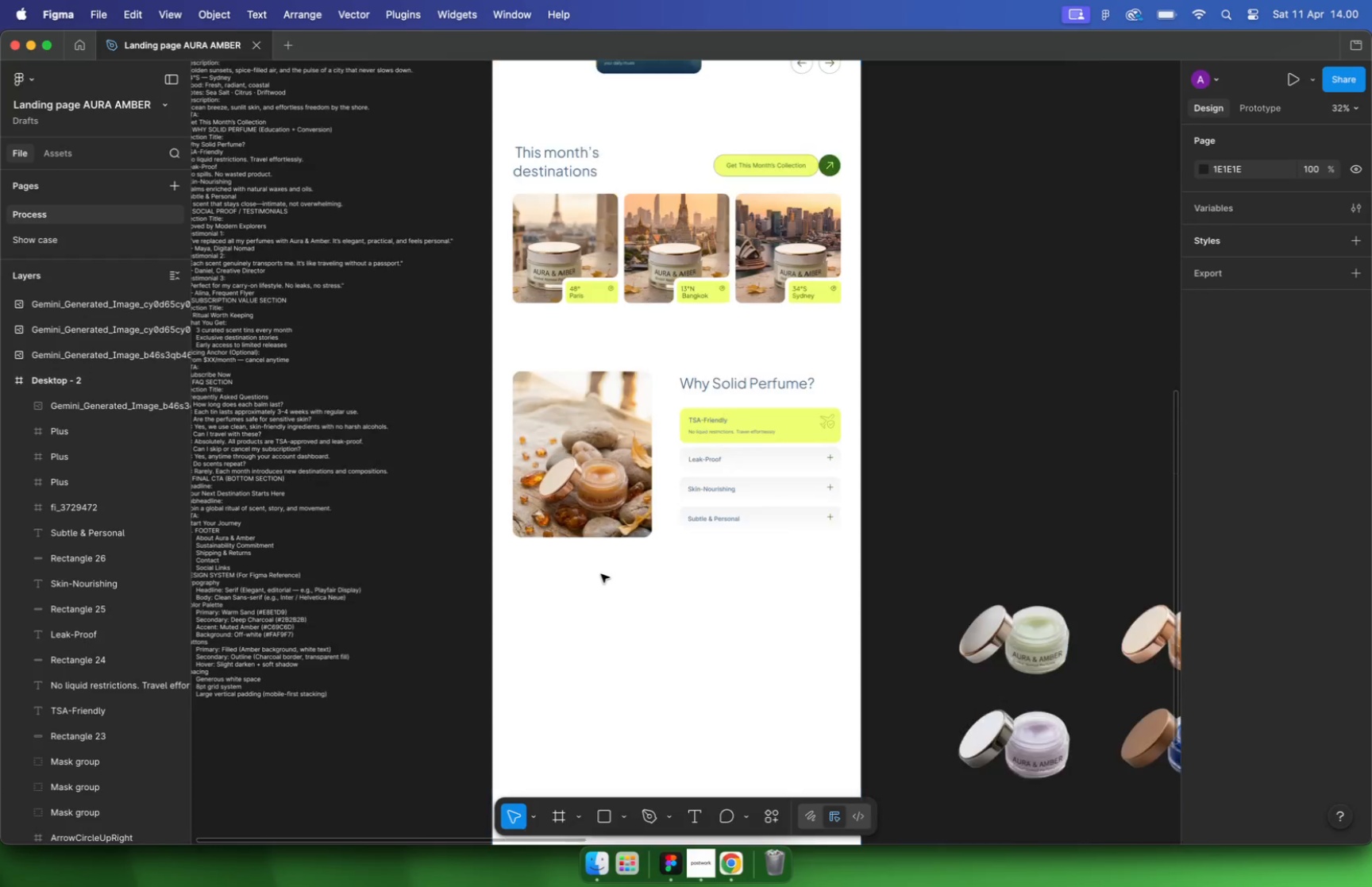 
left_click([669, 288])
 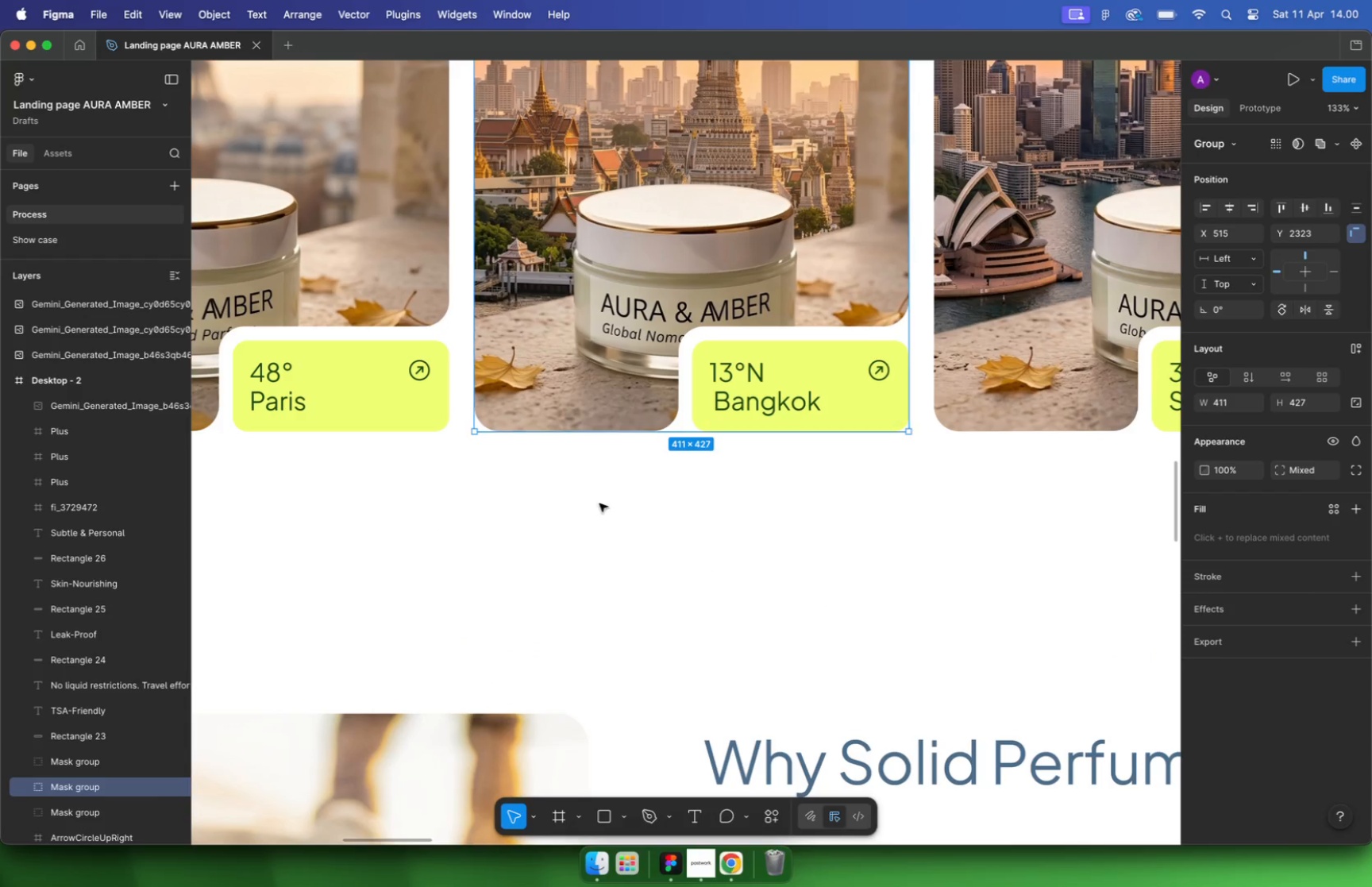 
scroll: coordinate [669, 289], scroll_direction: up, amount: 14.0
 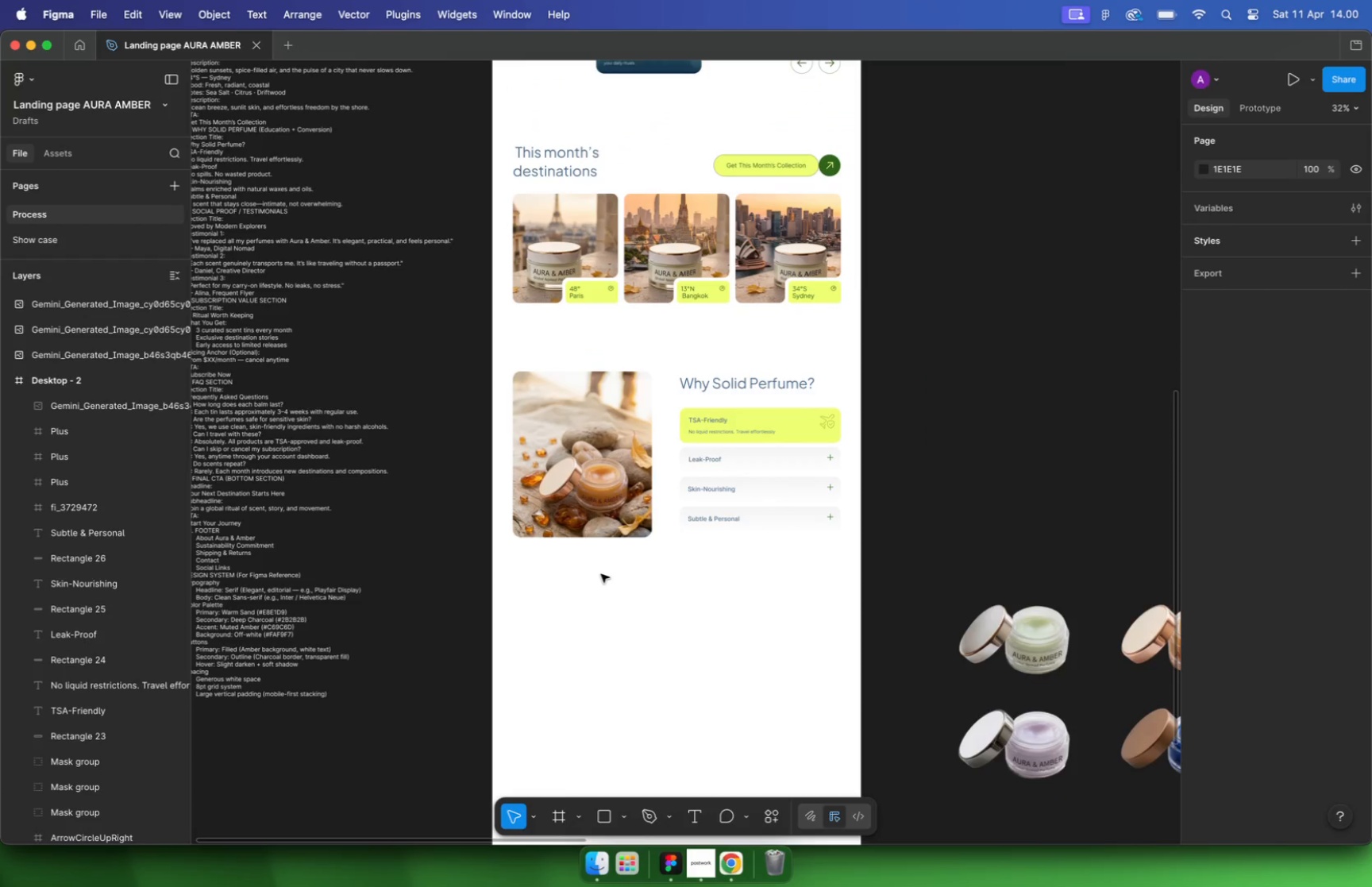 
hold_key(key=CommandLeft, duration=0.66)
 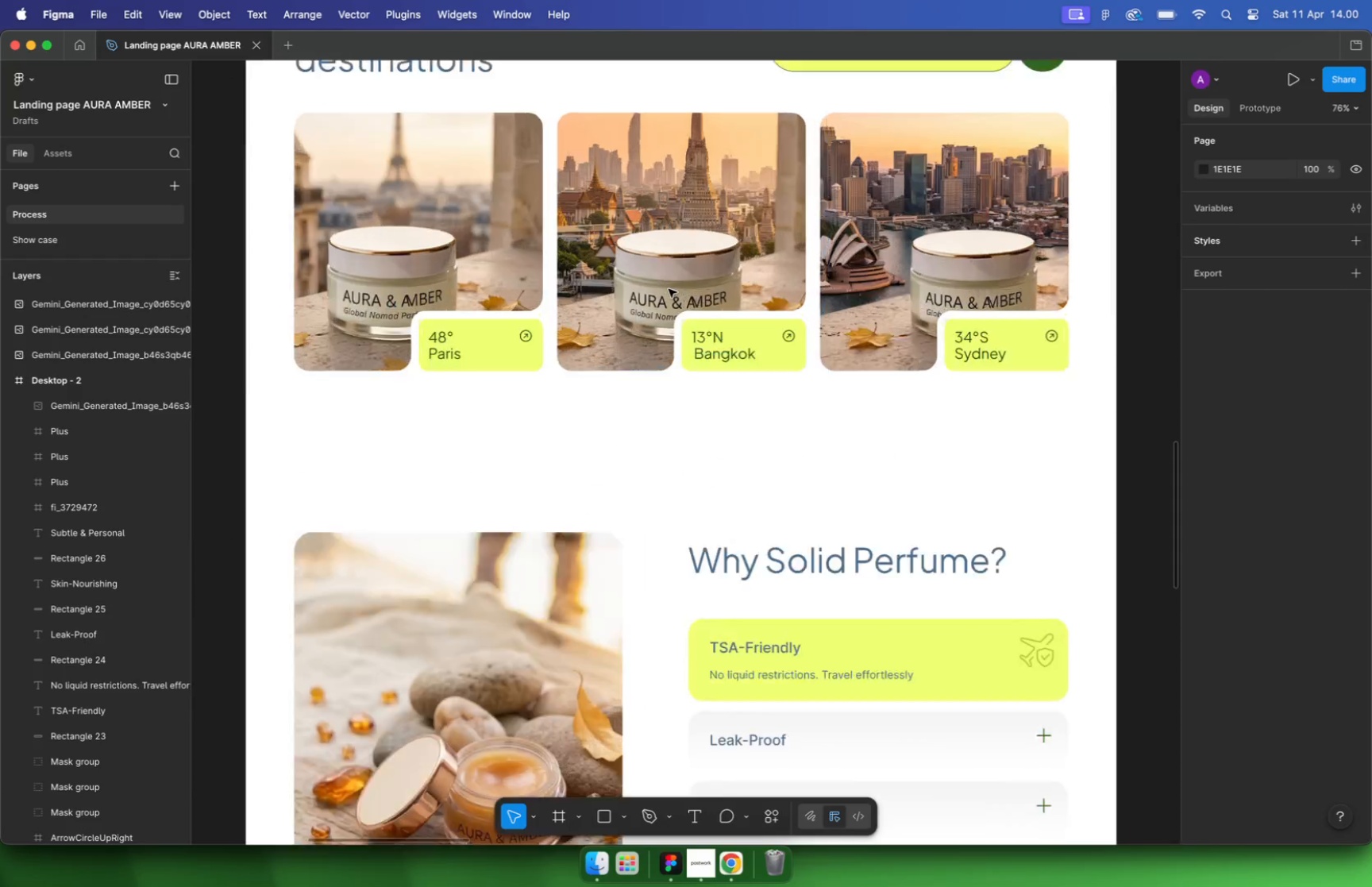 
double_click([621, 303])
 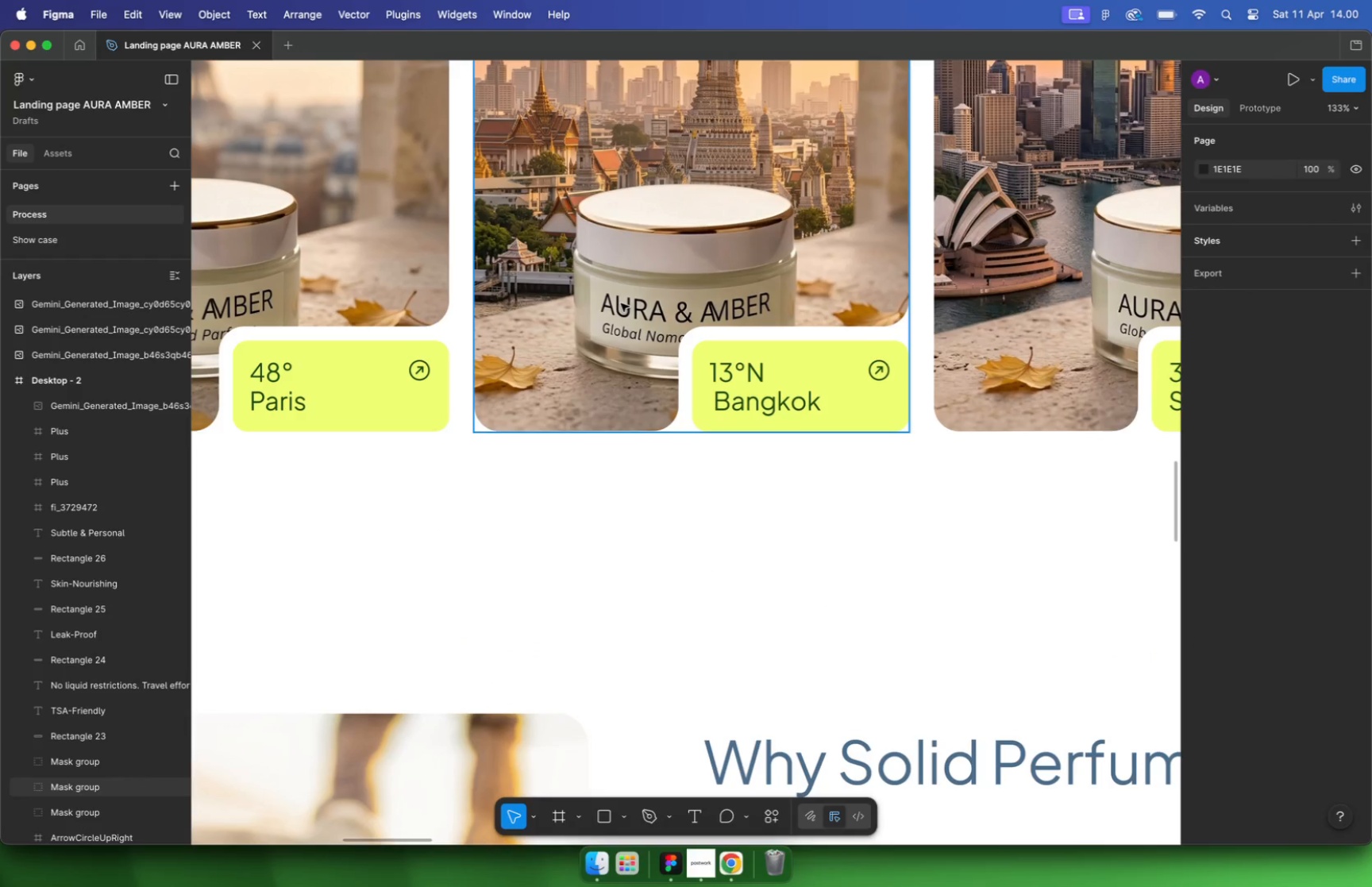 
triple_click([621, 303])
 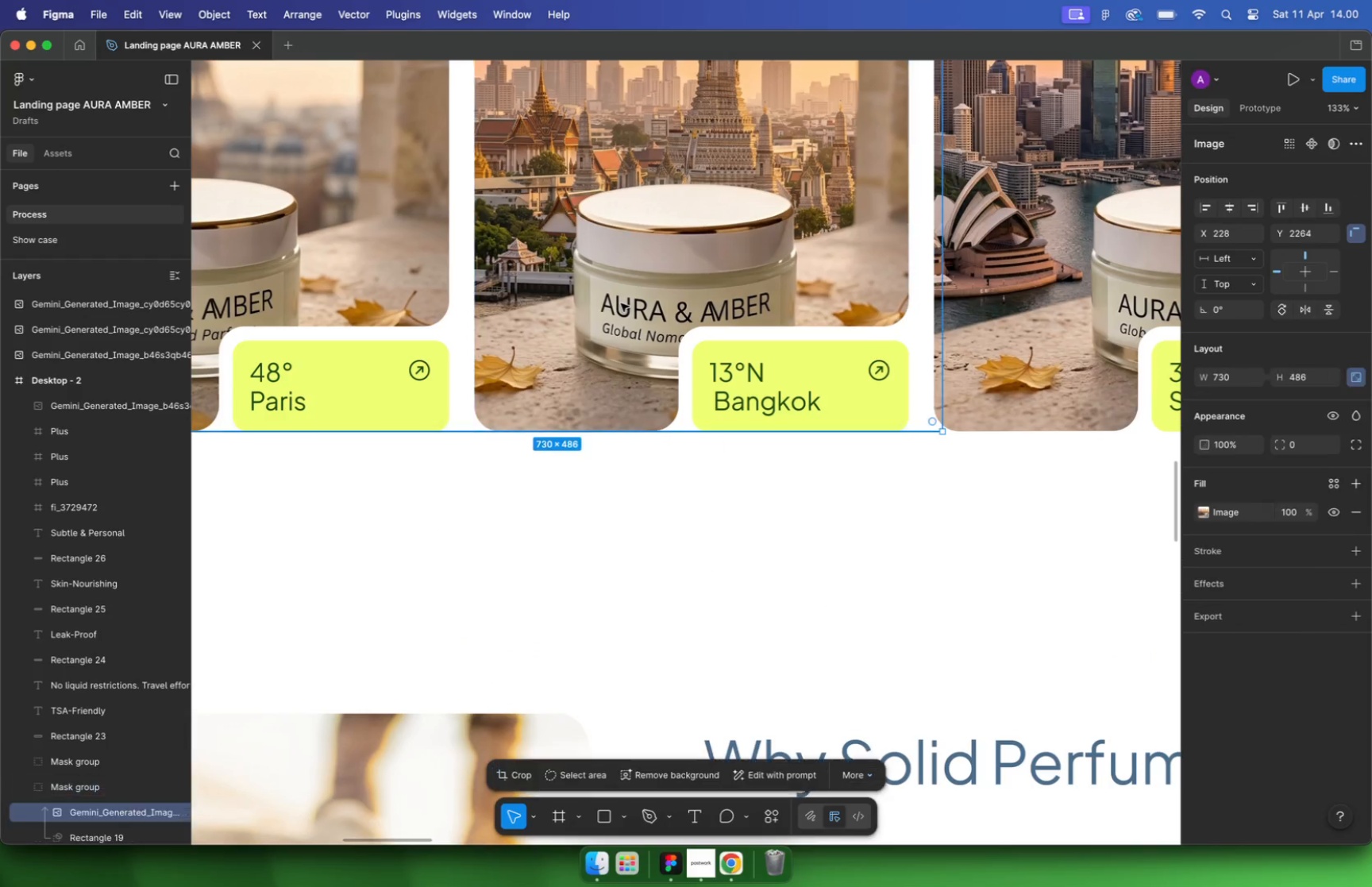 
left_click([753, 777])
 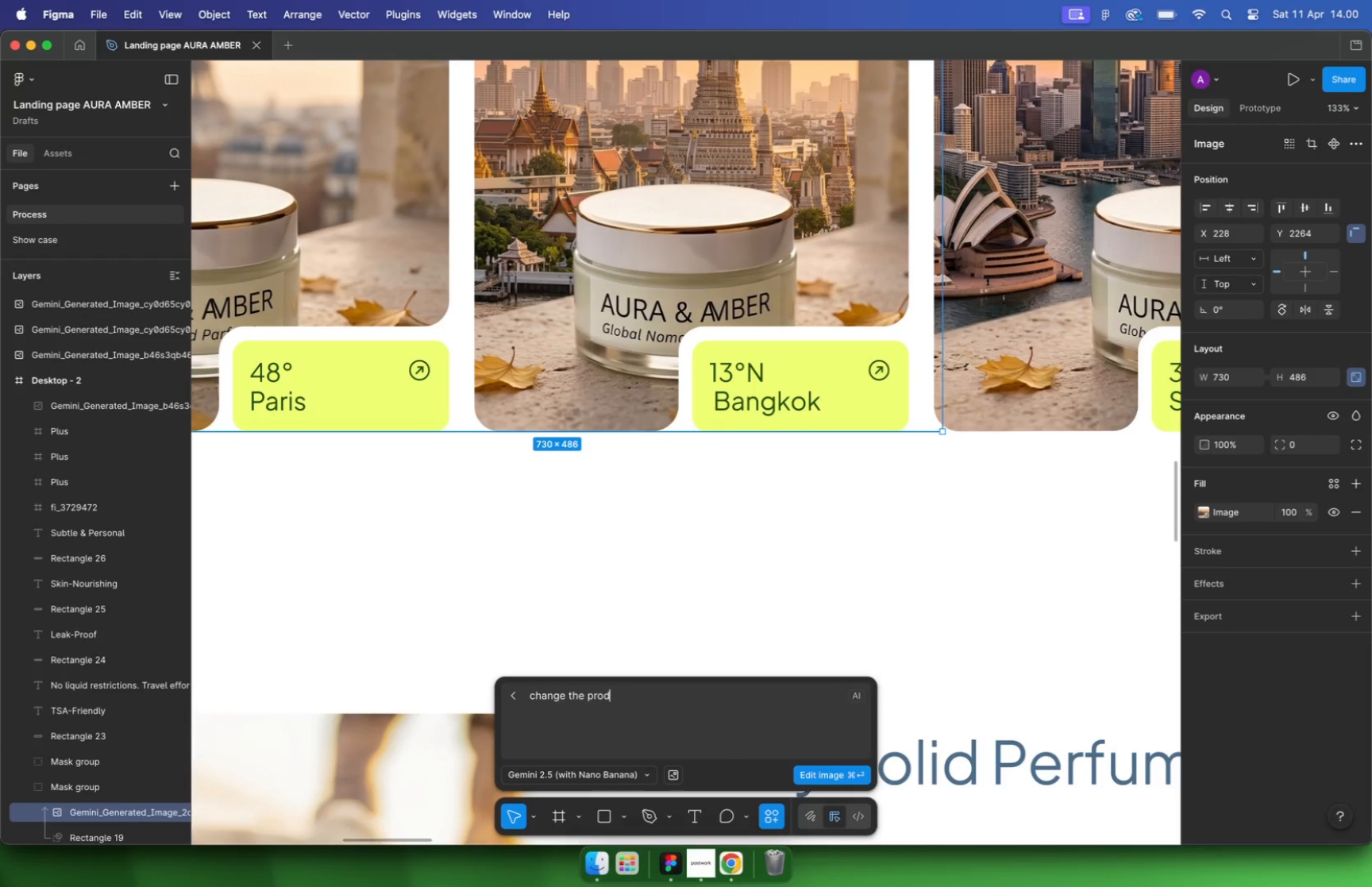 
type(change the product to )
 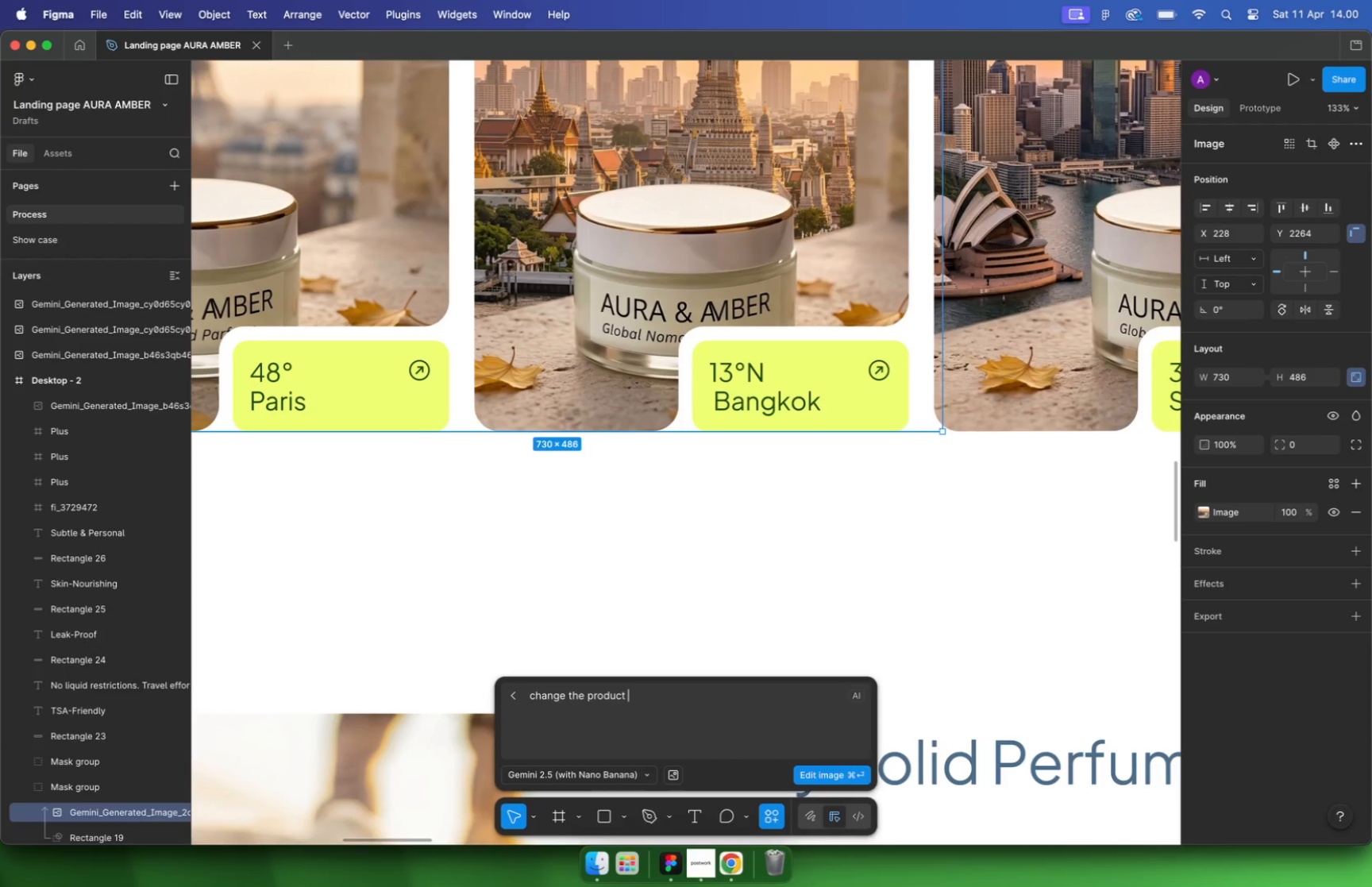 
type(ge)
key(Backspace)
 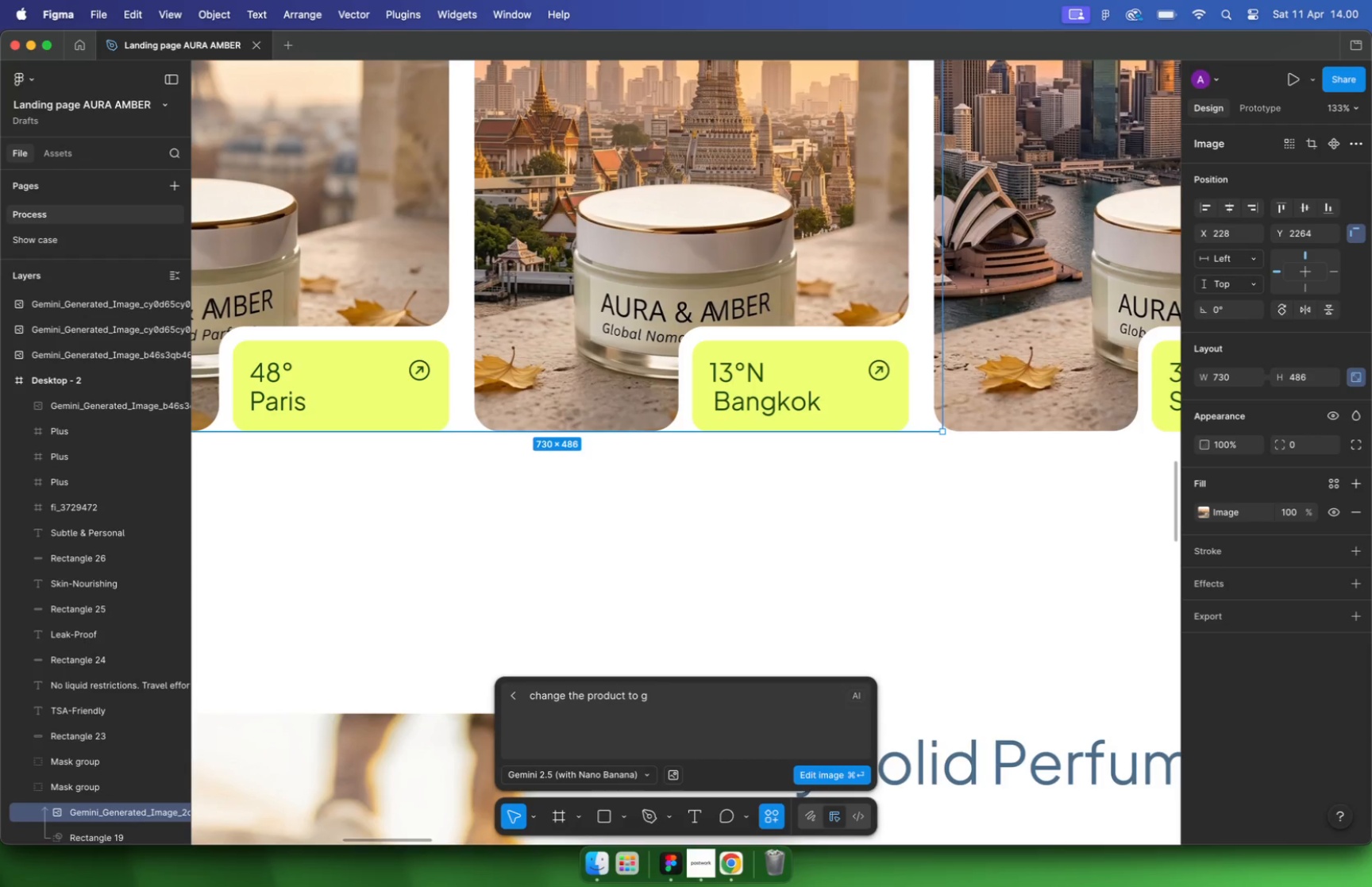 
wait(5.36)
 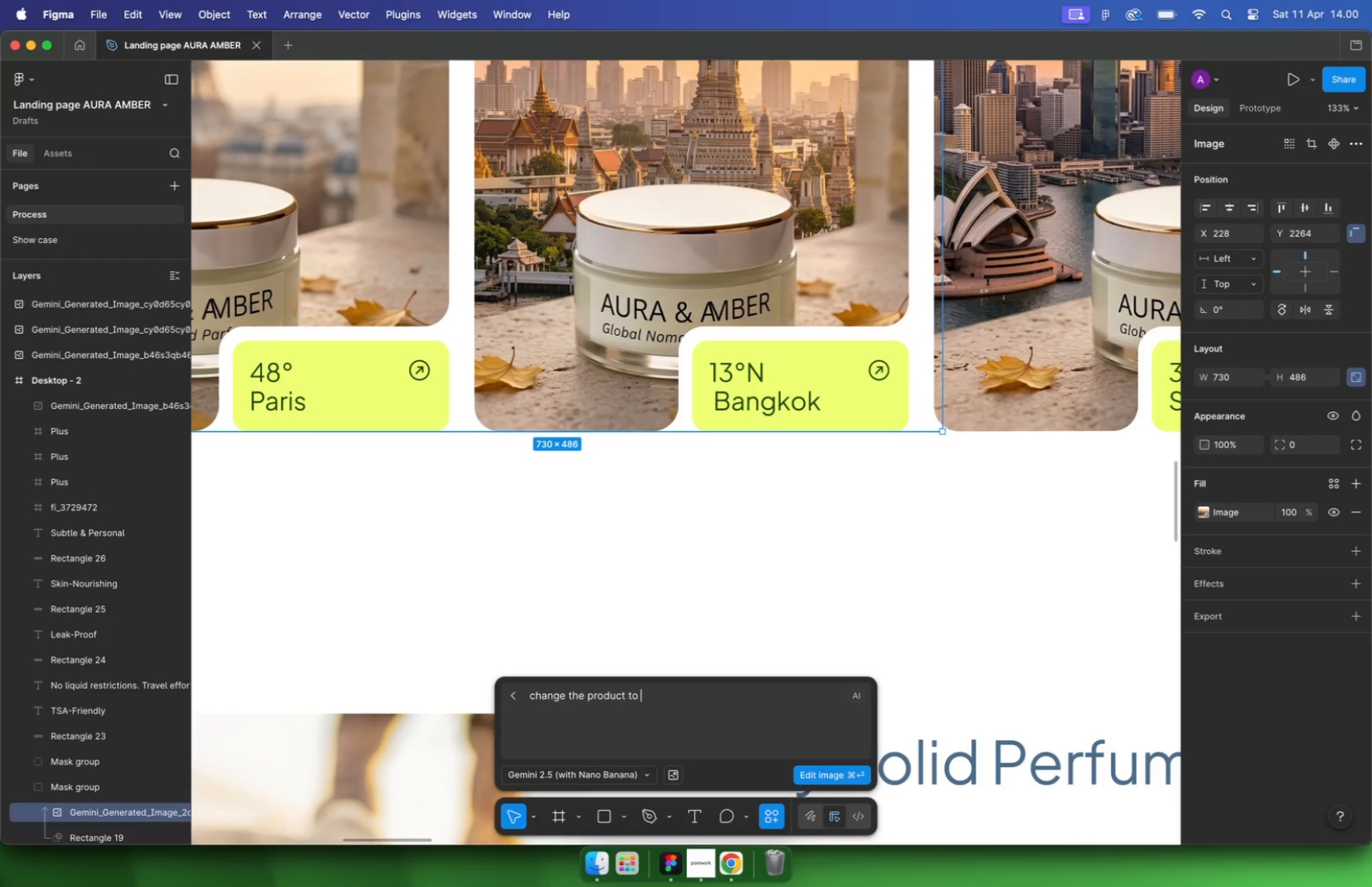 
key(Backspace)
key(Backspace)
key(Backspace)
key(Backspace)
type(with other )
 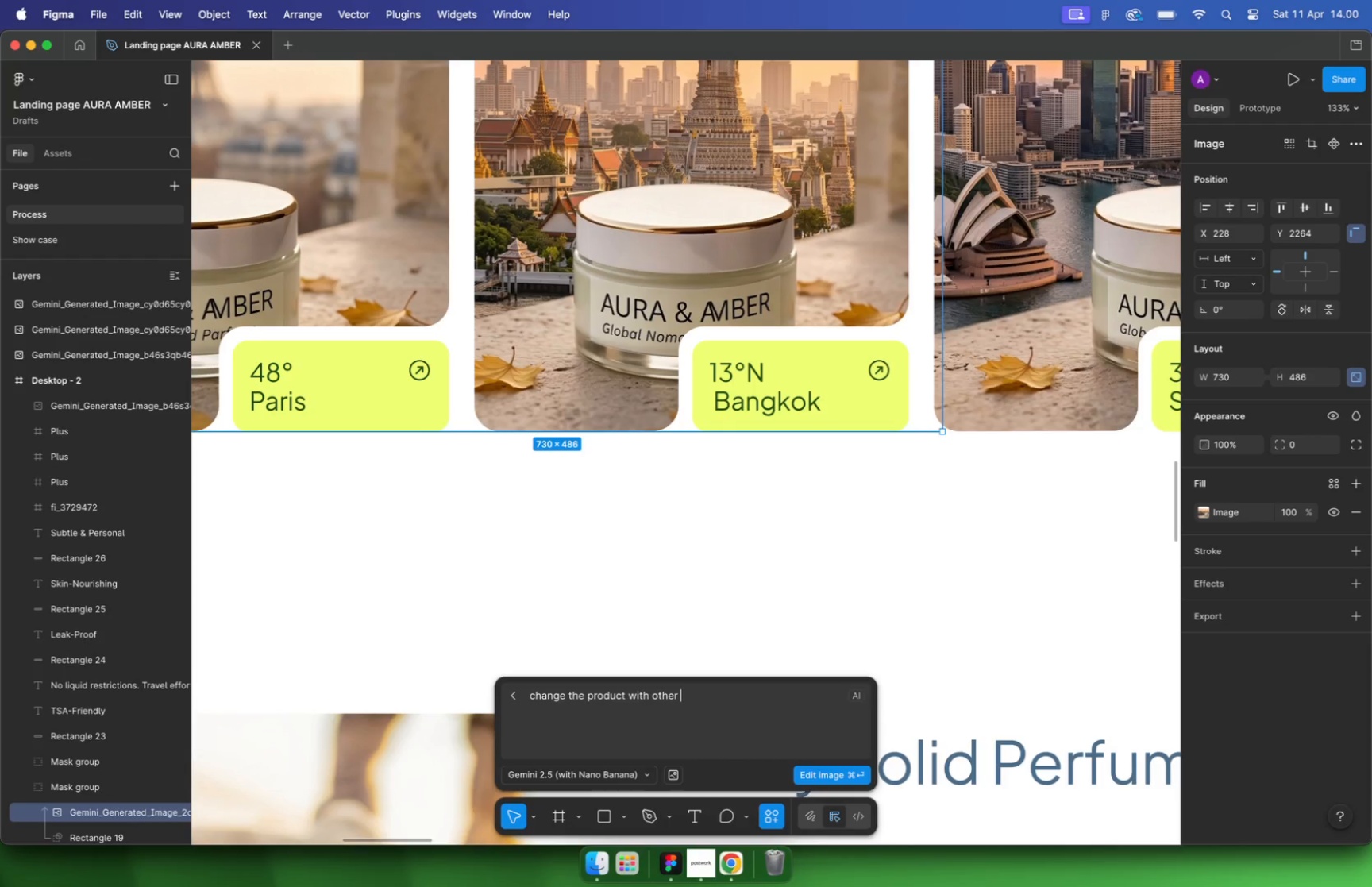 
wait(8.17)
 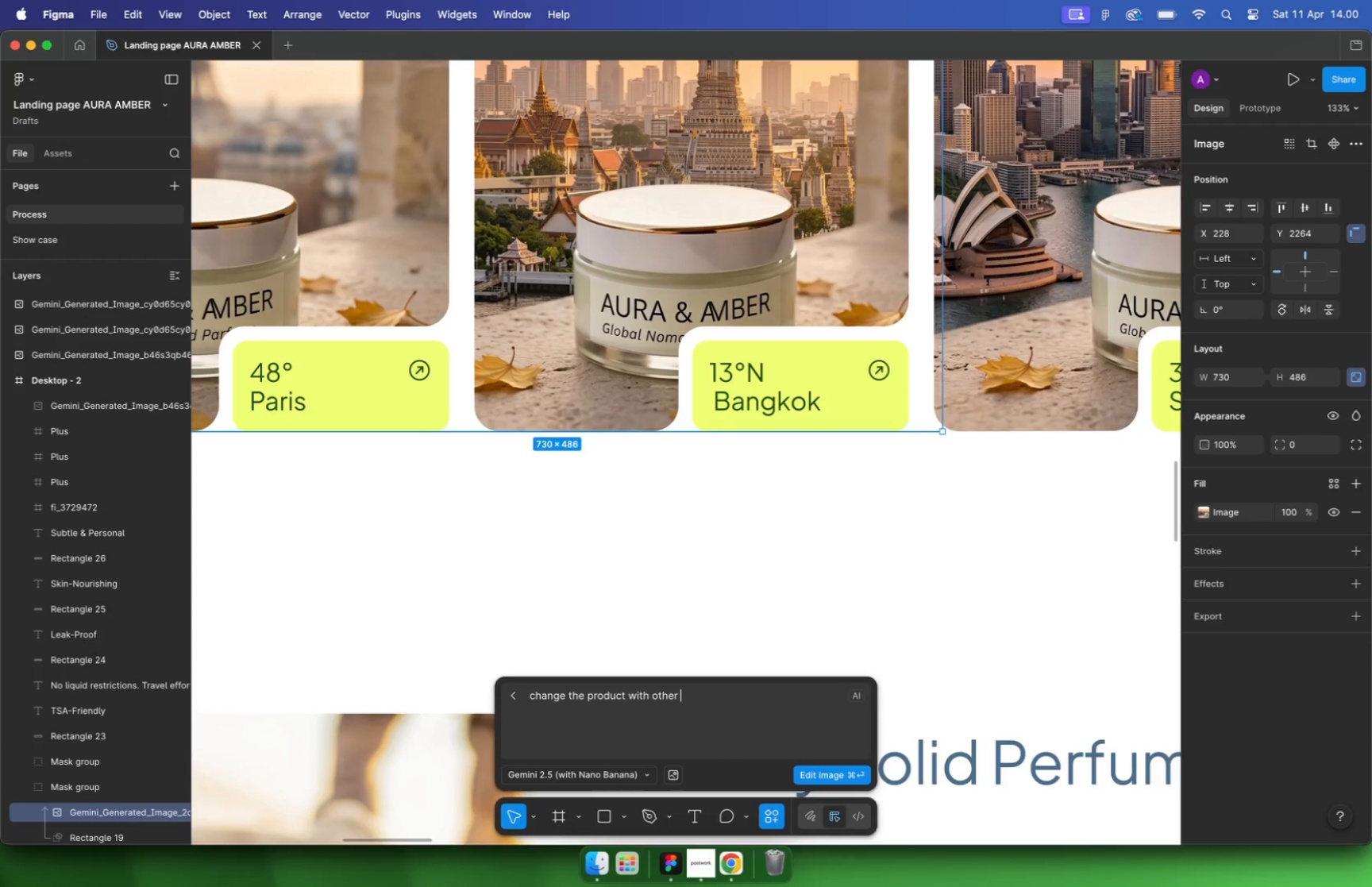 
type(color, more likely gold)
 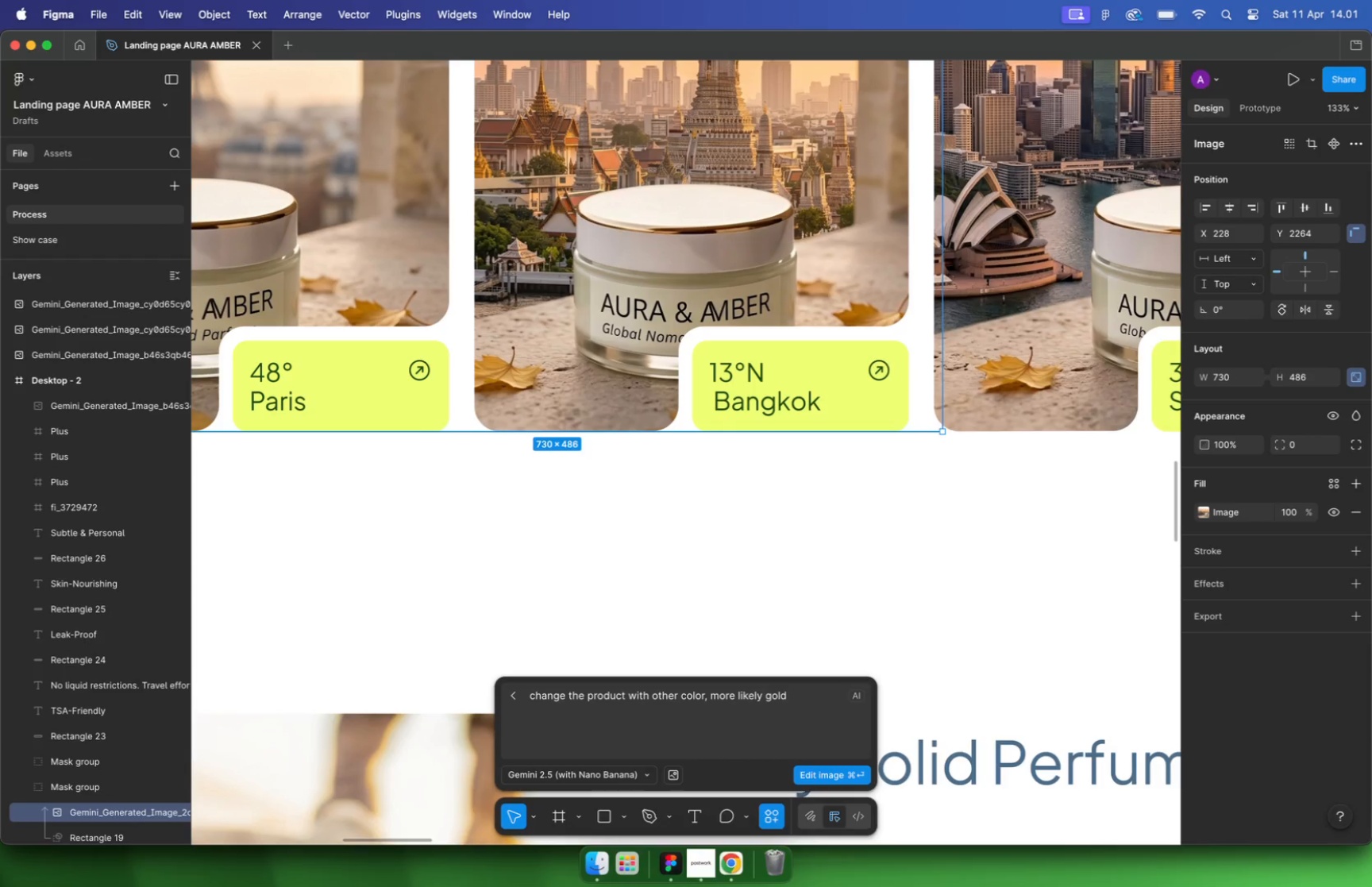 
key(Enter)
 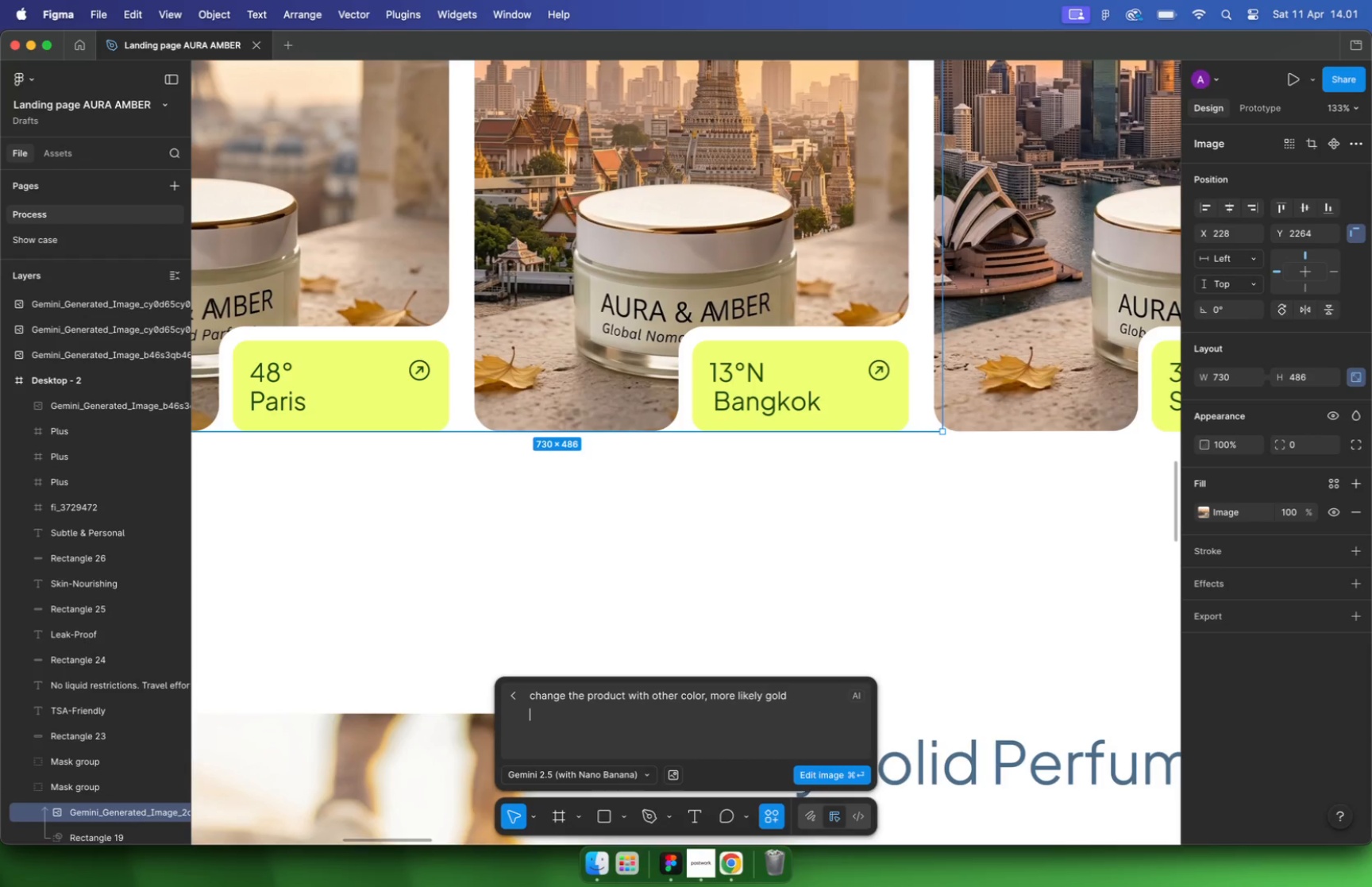 
left_click([852, 773])
 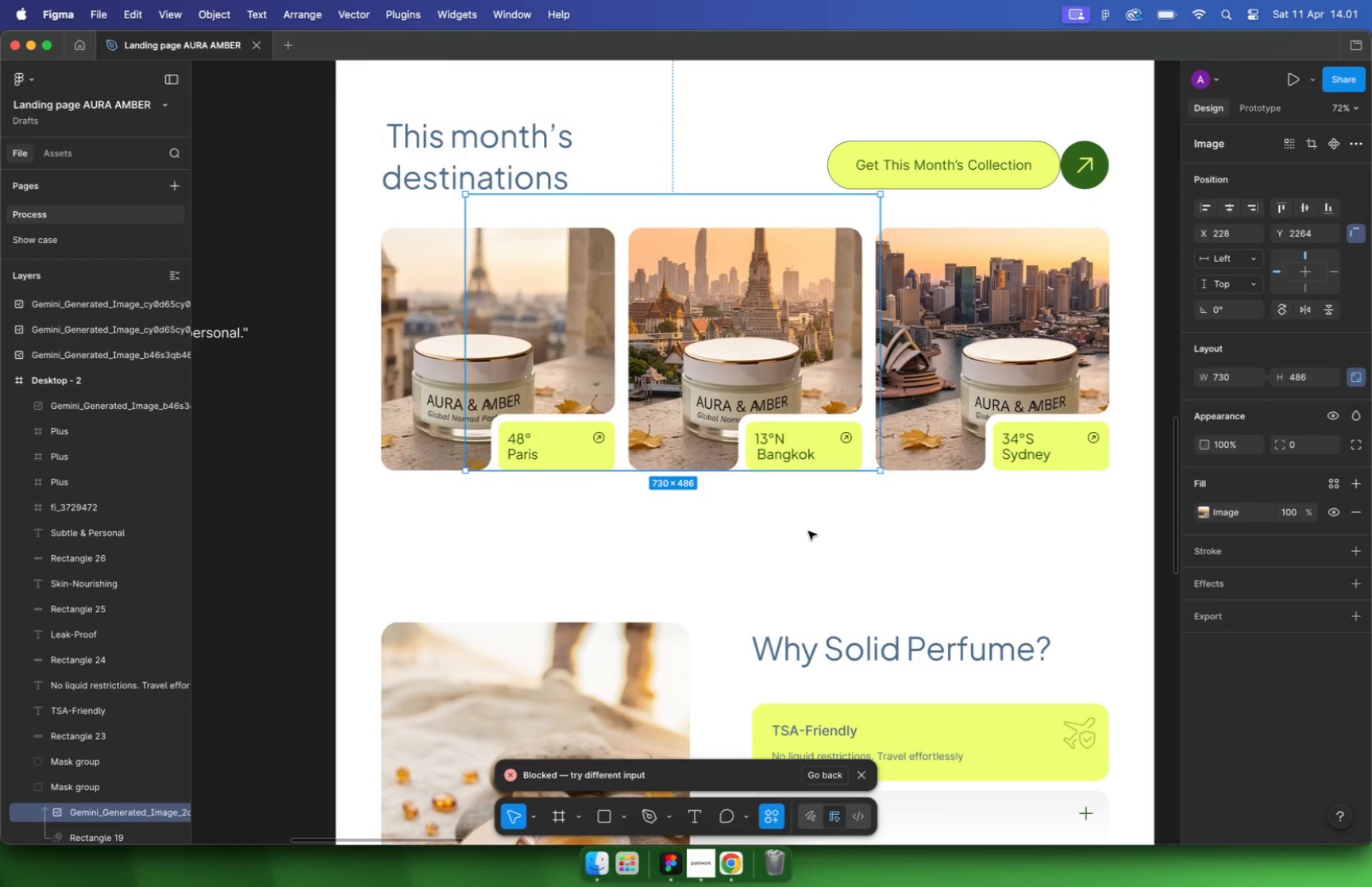 
scroll: coordinate [808, 531], scroll_direction: down, amount: 2.0
 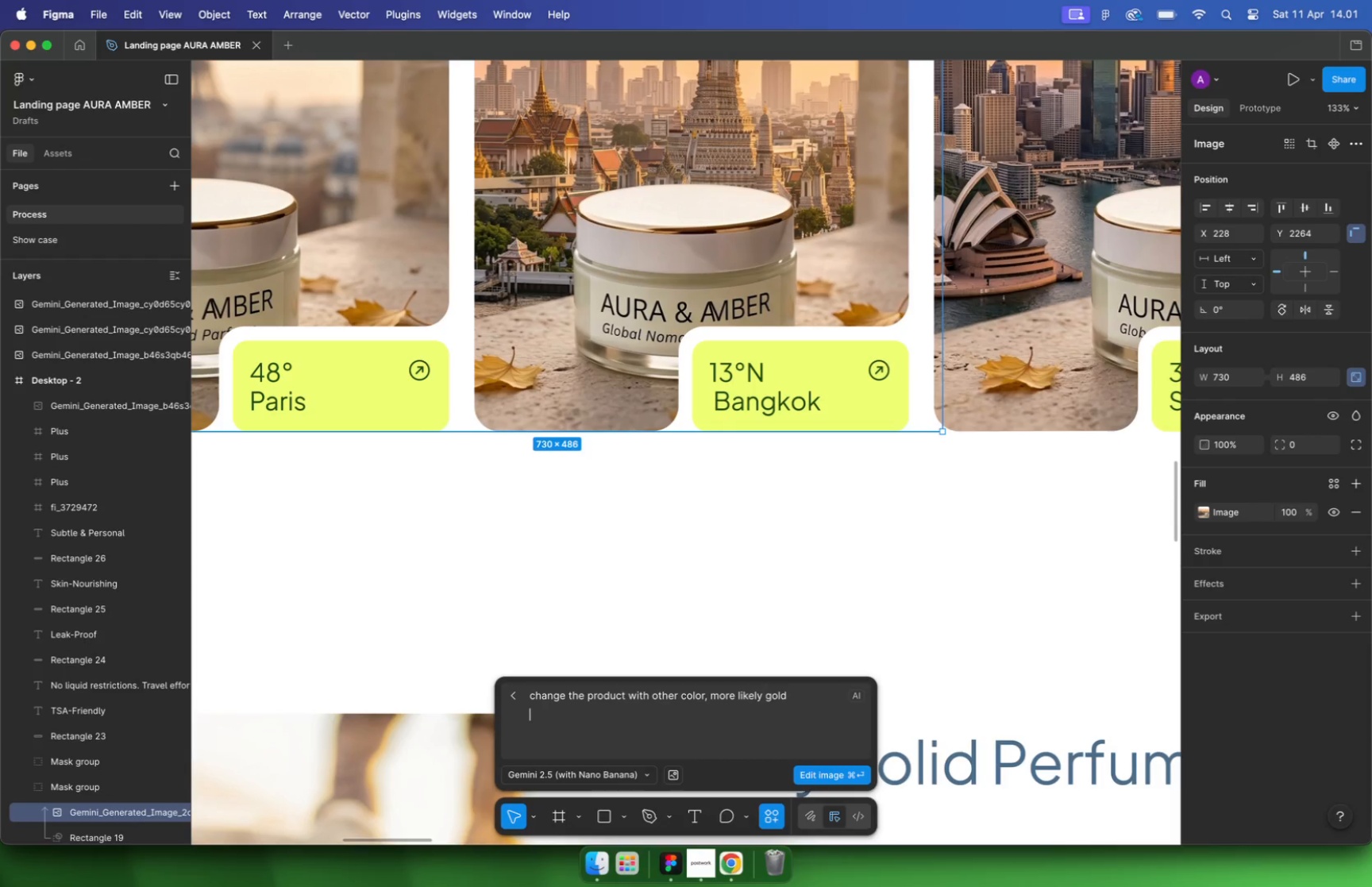 
hold_key(key=CommandLeft, duration=0.77)
 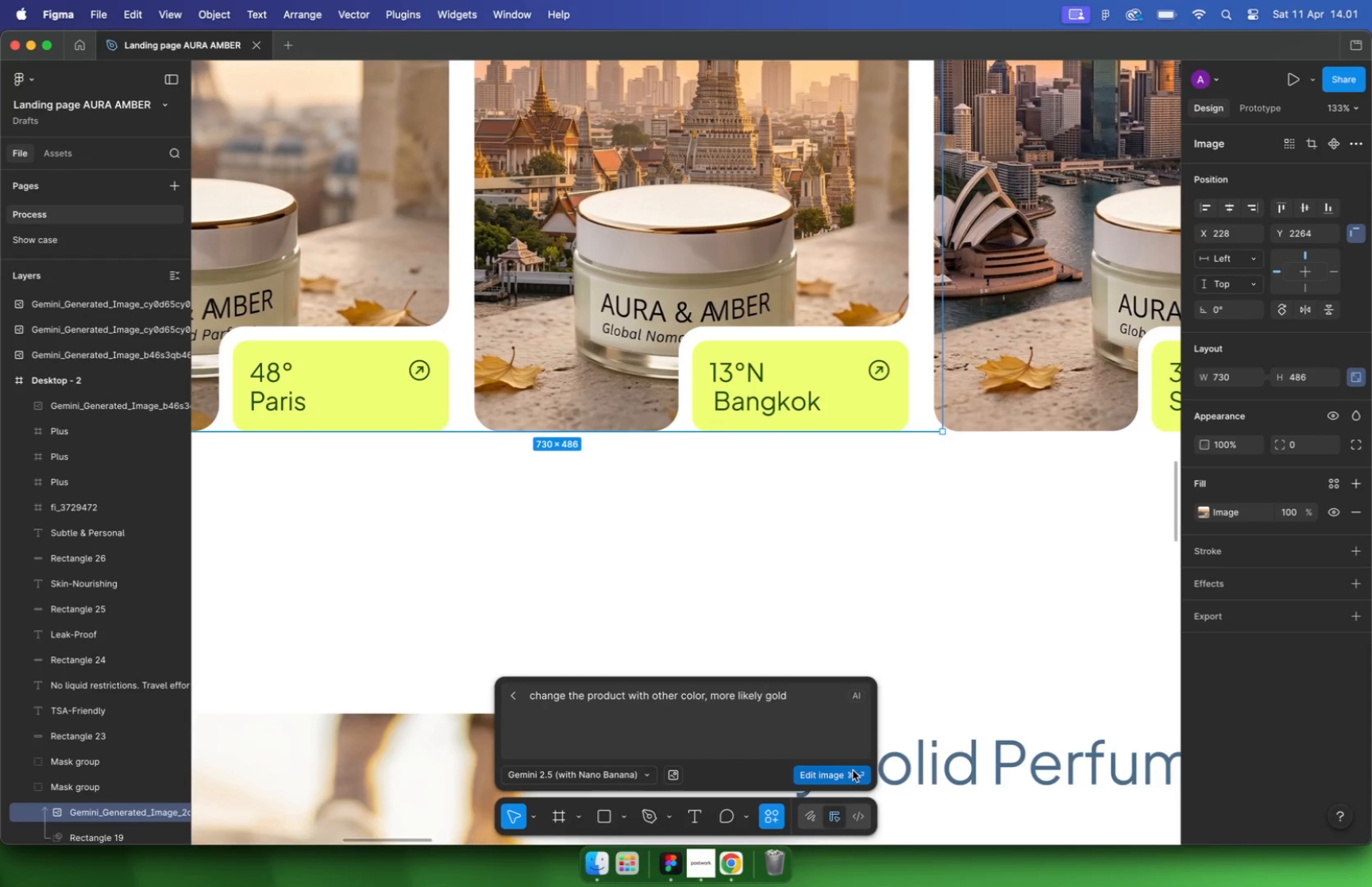 
wait(5.27)
 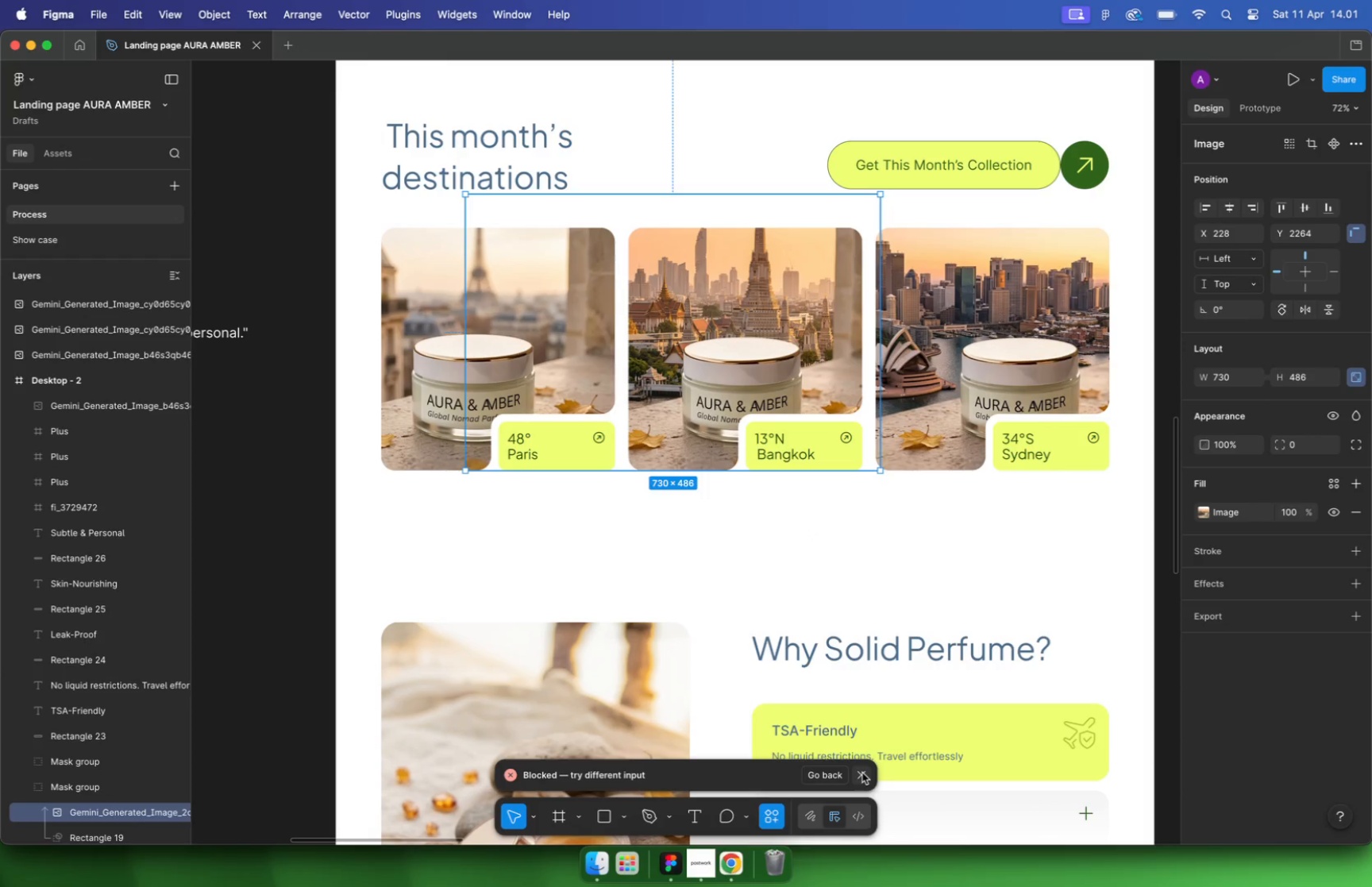 
left_click([862, 773])
 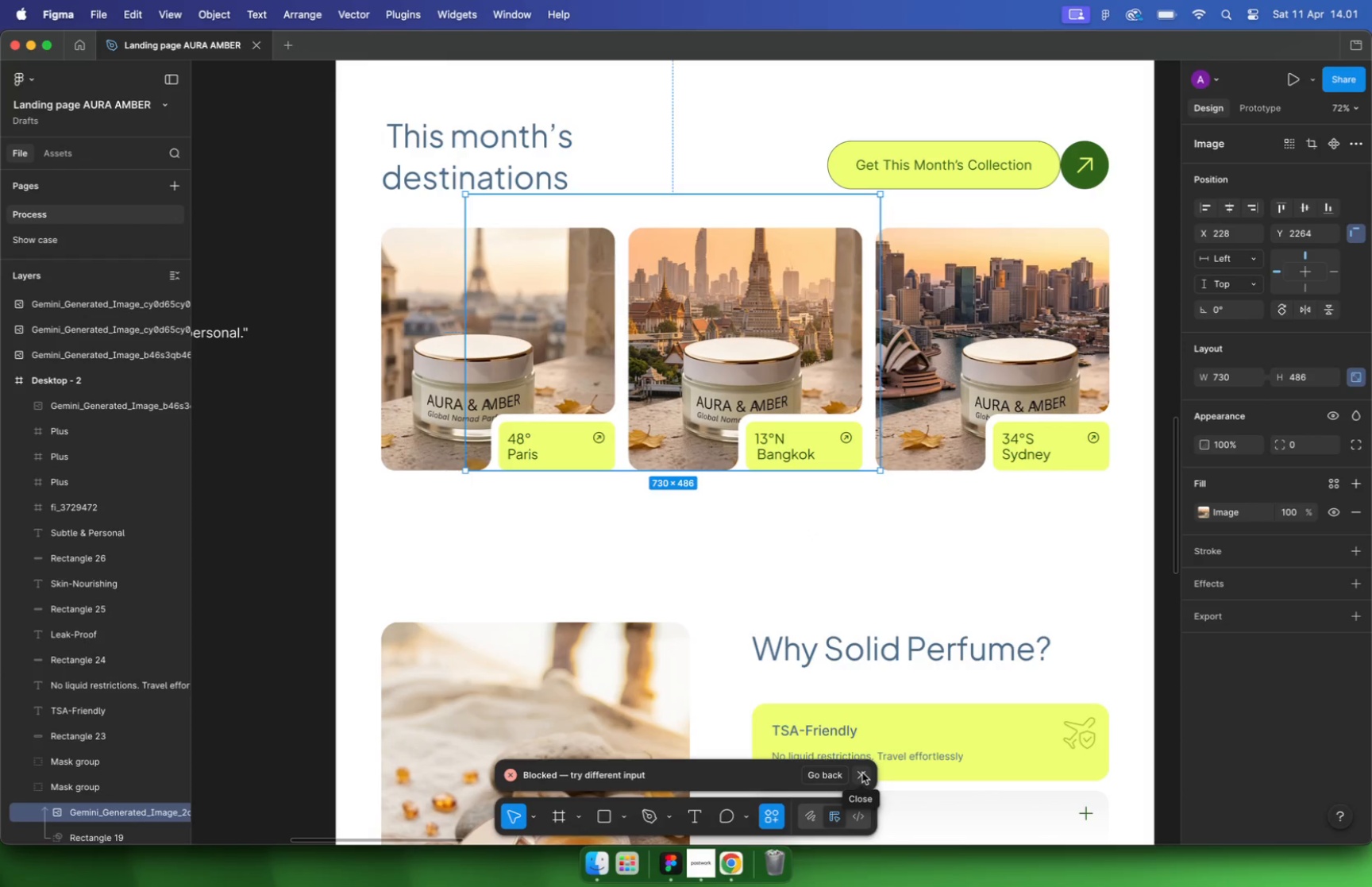 
left_click([772, 544])
 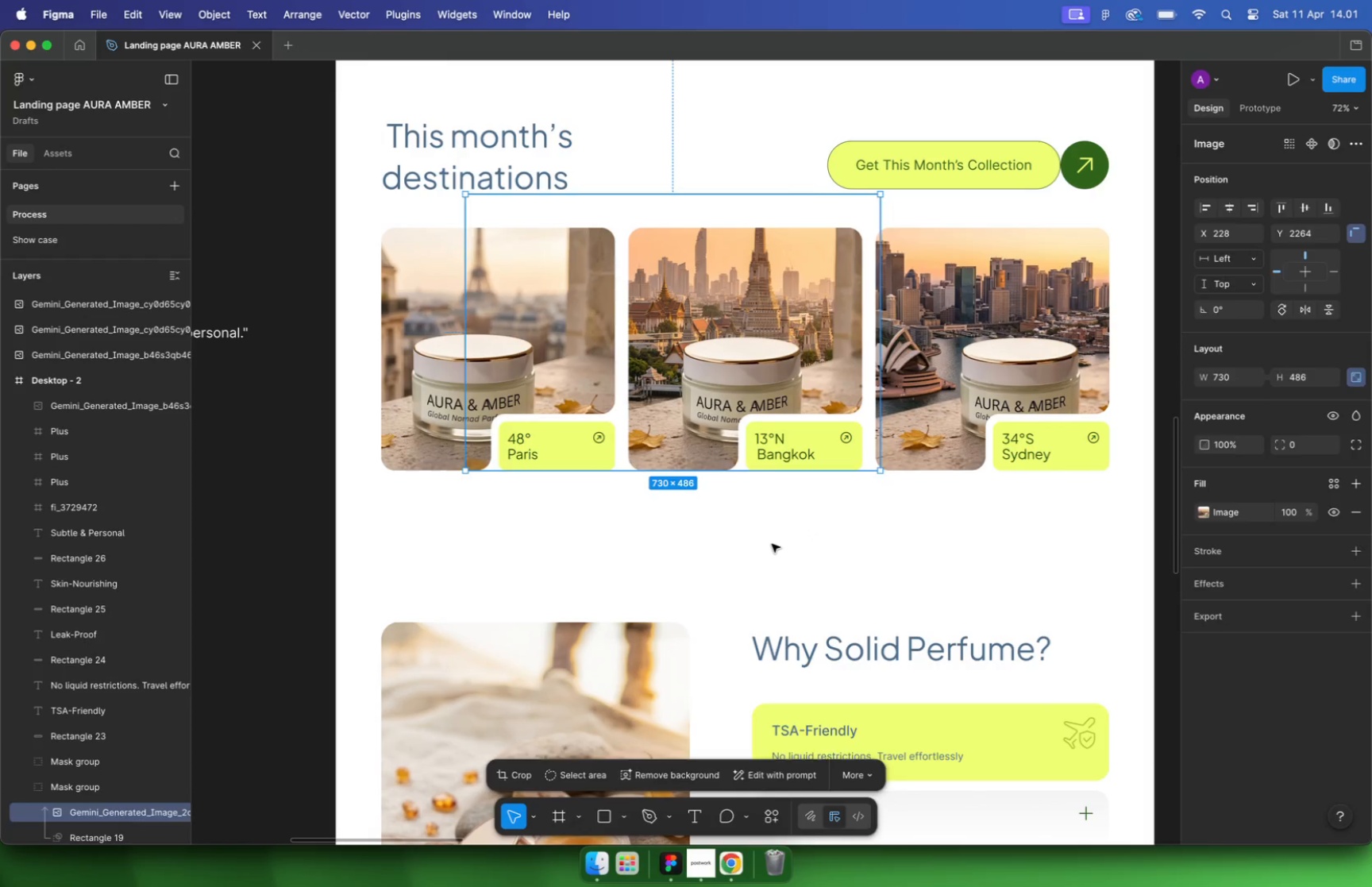 
hold_key(key=CommandLeft, duration=1.91)
scroll: coordinate [767, 538], scroll_direction: down, amount: 11.0
 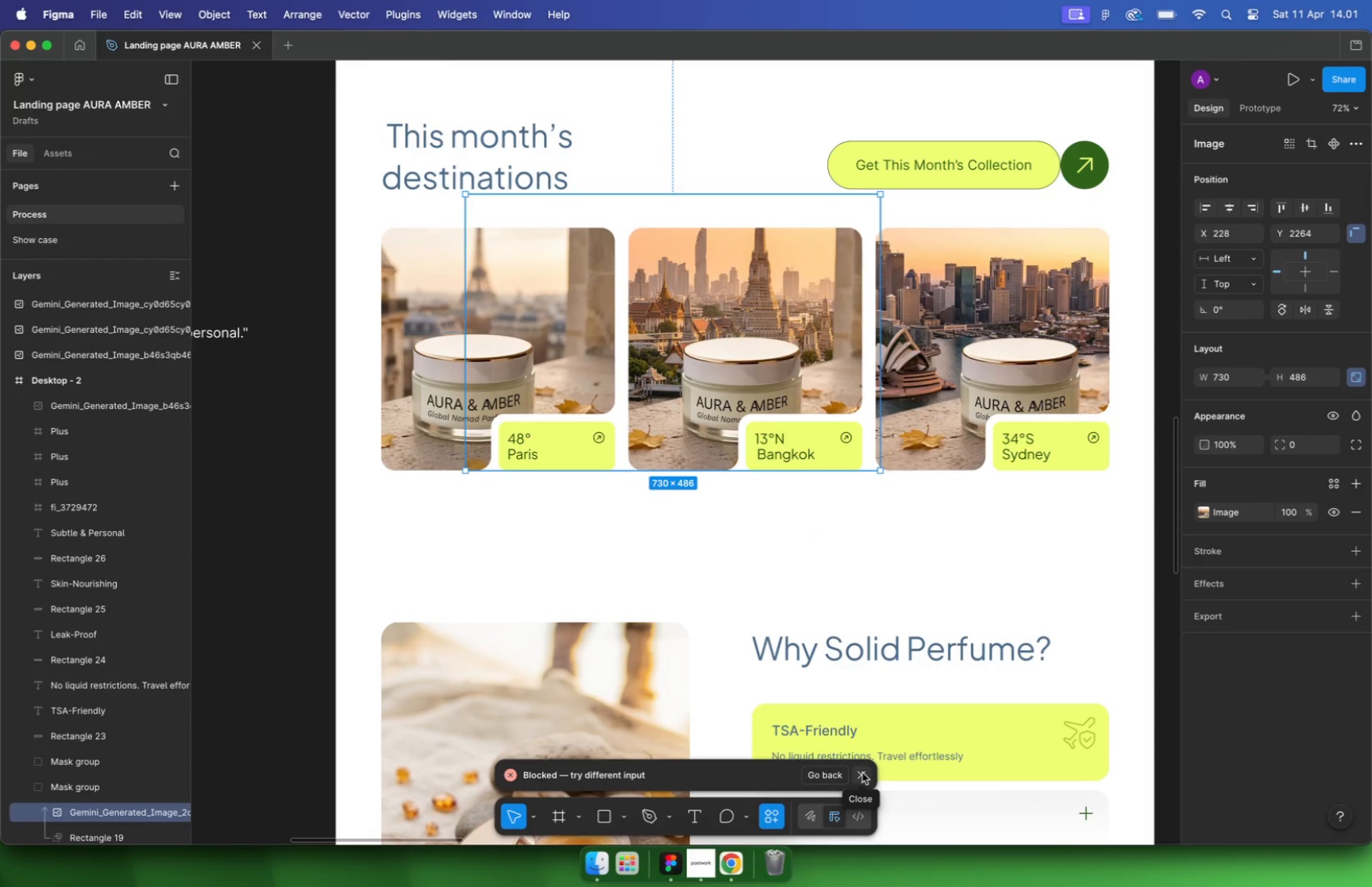 
scroll: coordinate [764, 546], scroll_direction: up, amount: 5.0
 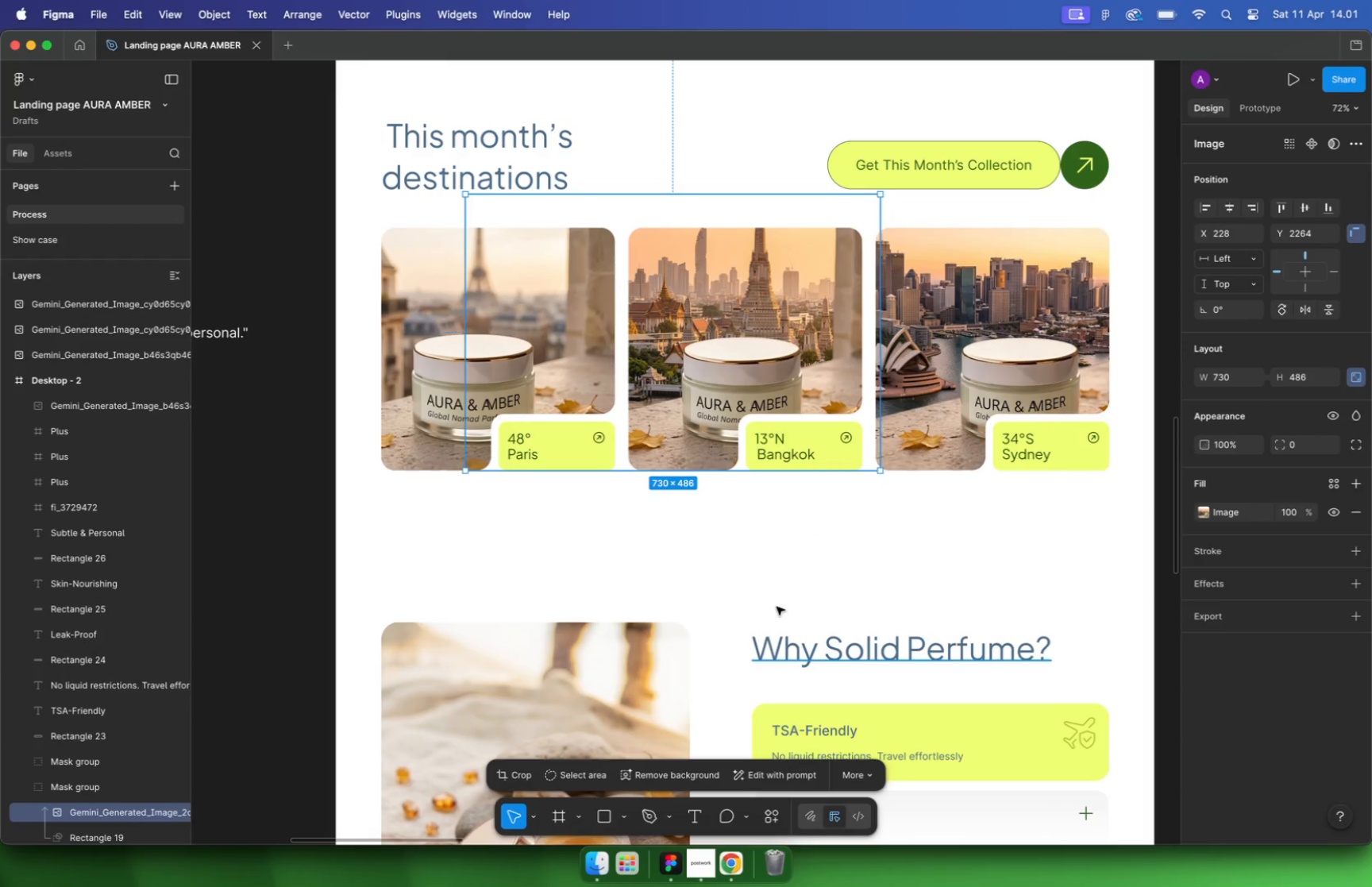 
hold_key(key=CommandLeft, duration=2.86)
scroll: coordinate [705, 472], scroll_direction: up, amount: 5.0
 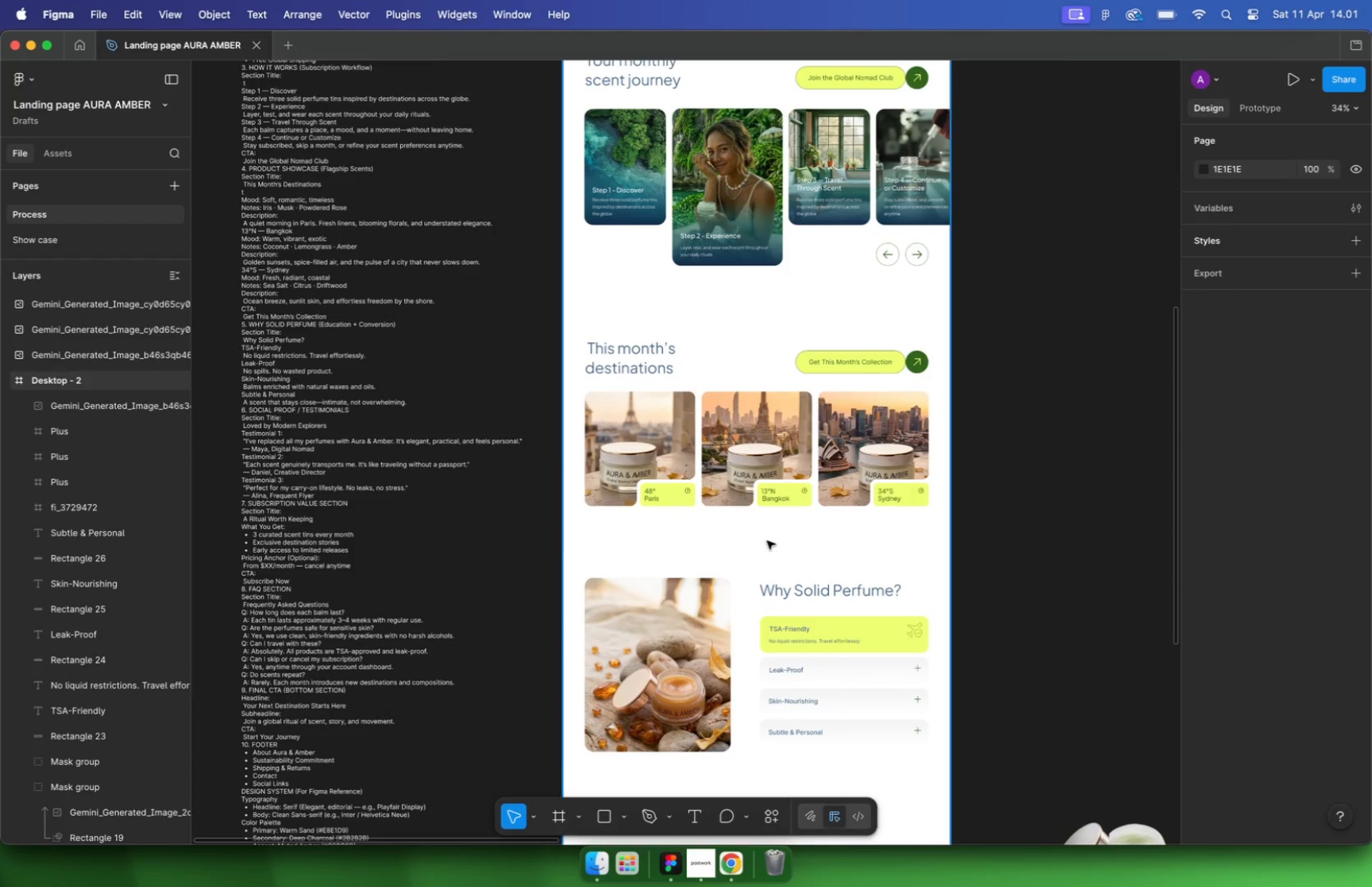 
scroll: coordinate [715, 380], scroll_direction: down, amount: 13.0
 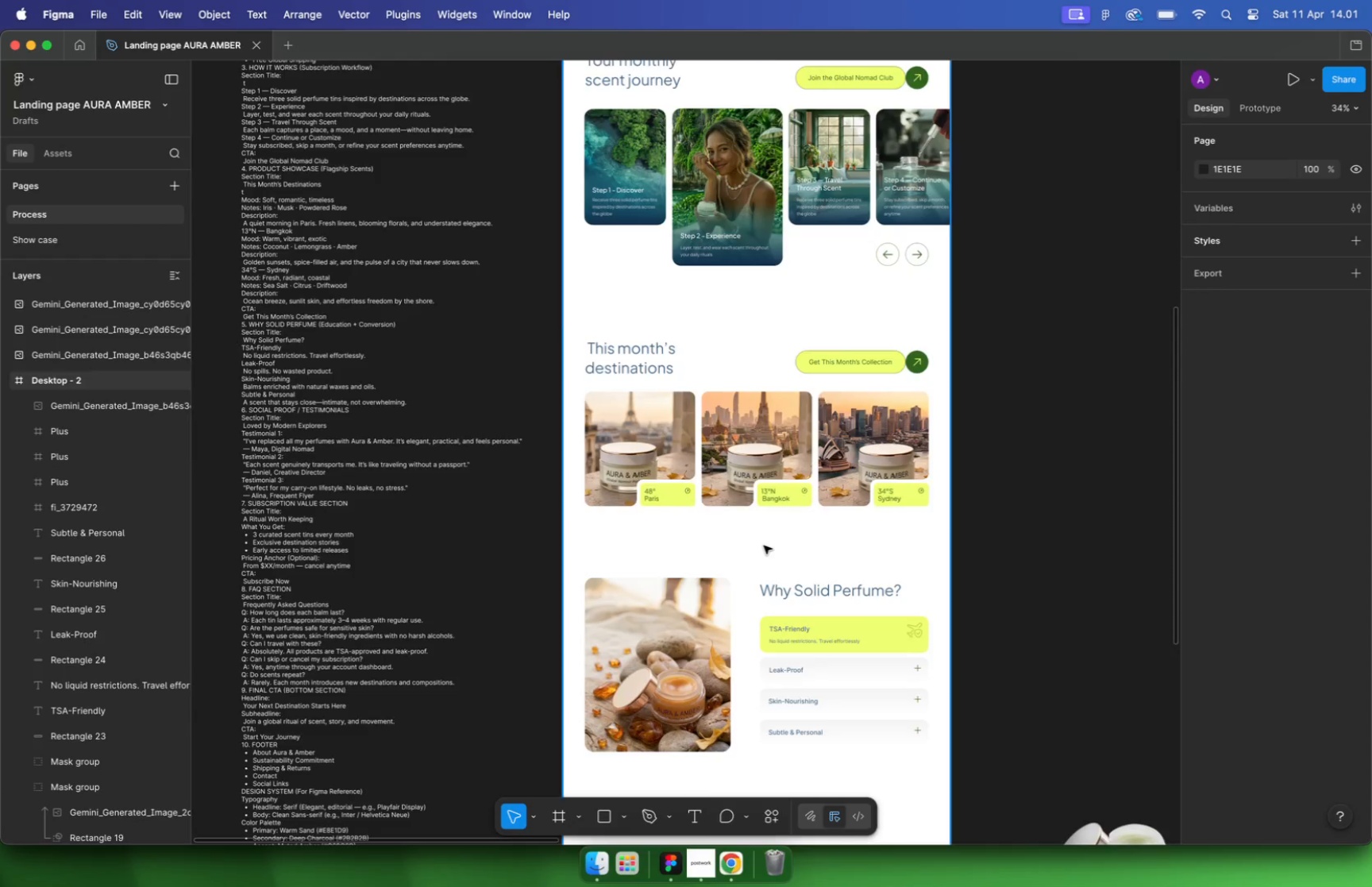 
scroll: coordinate [749, 581], scroll_direction: up, amount: 16.0
 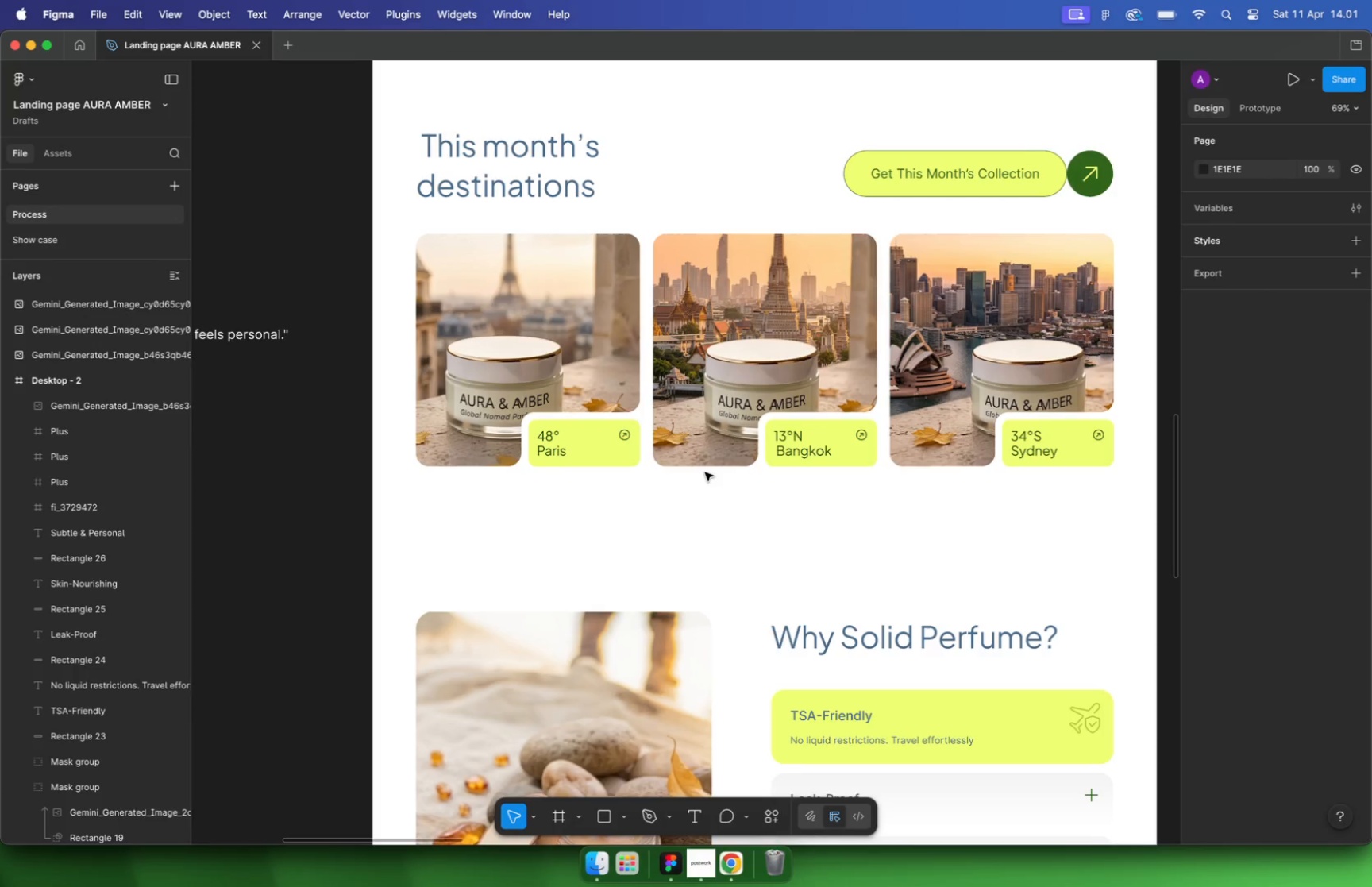 
hold_key(key=CommandLeft, duration=7.87)
scroll: coordinate [745, 576], scroll_direction: down, amount: 29.0
 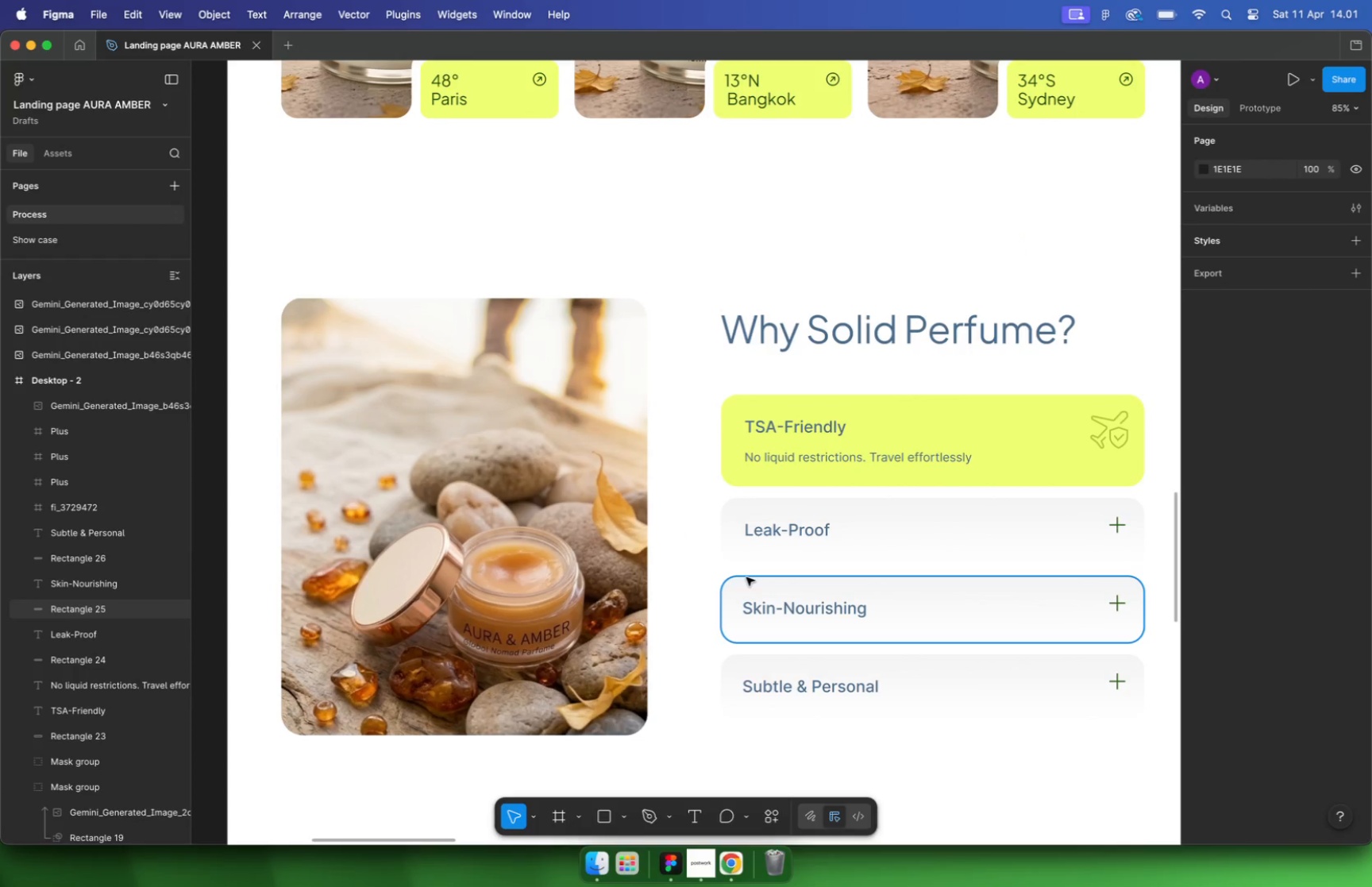 
scroll: coordinate [989, 589], scroll_direction: up, amount: 17.0
 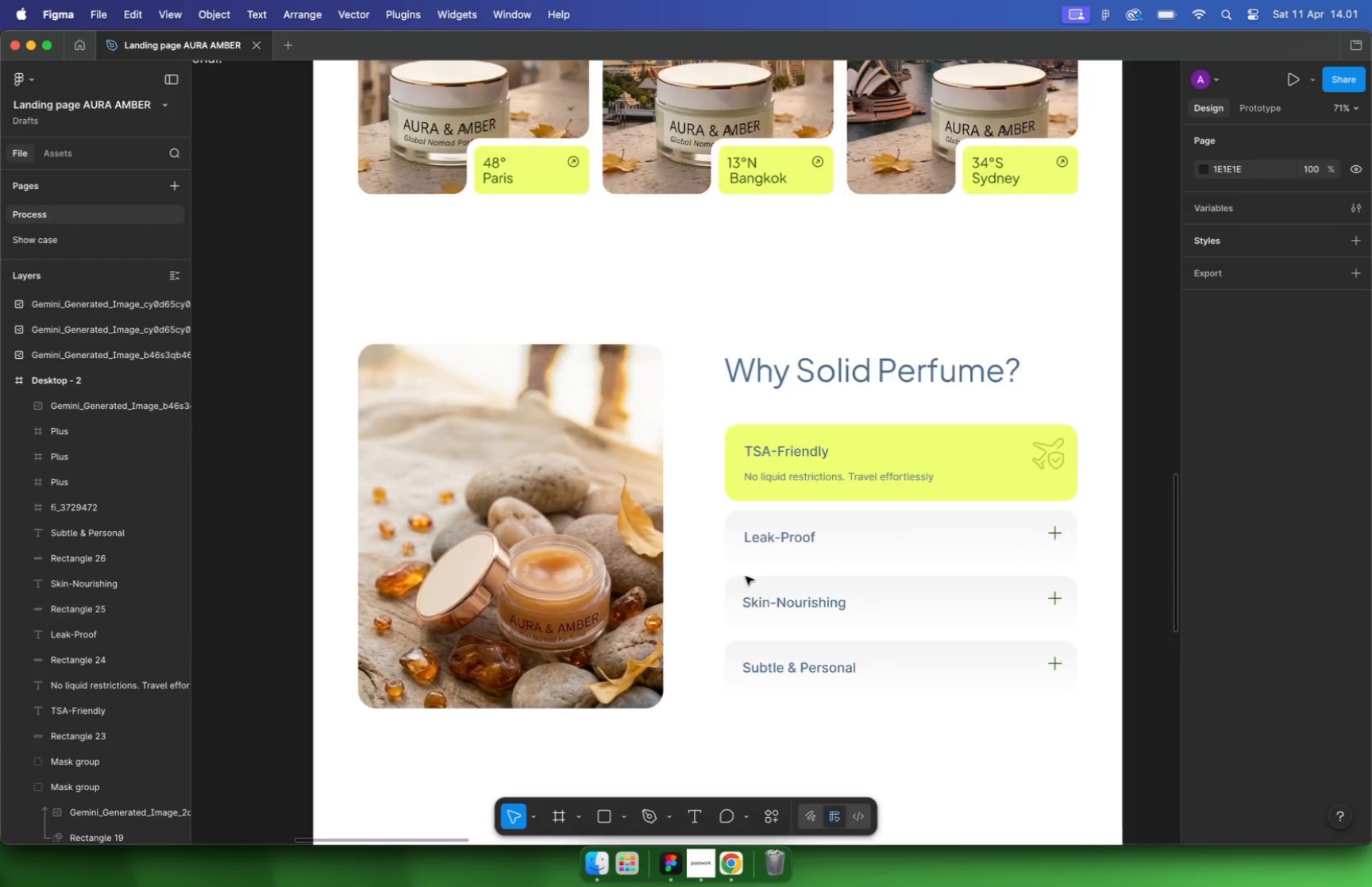 
scroll: coordinate [856, 502], scroll_direction: down, amount: 10.0
 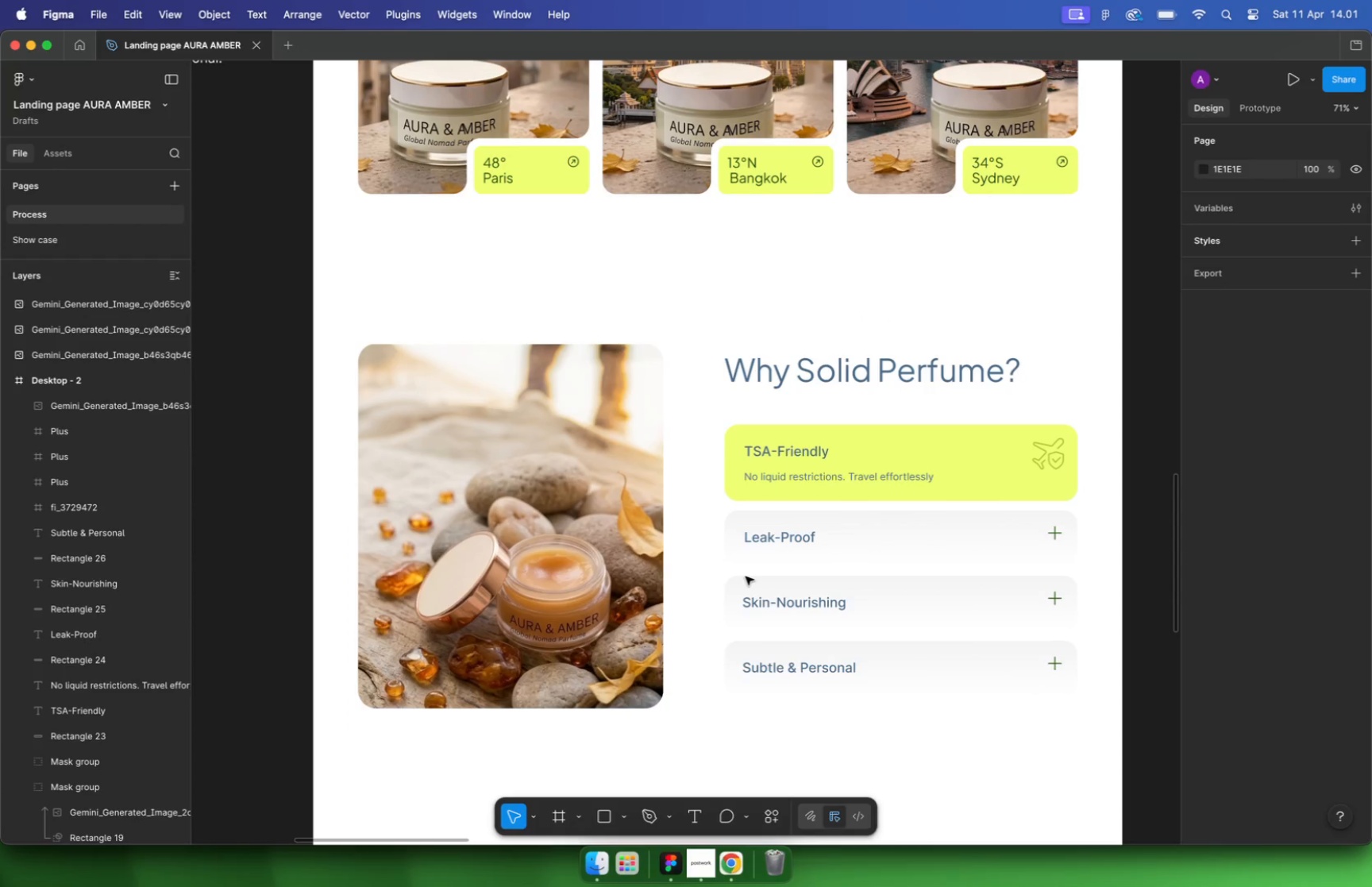 
scroll: coordinate [946, 497], scroll_direction: up, amount: 29.0
 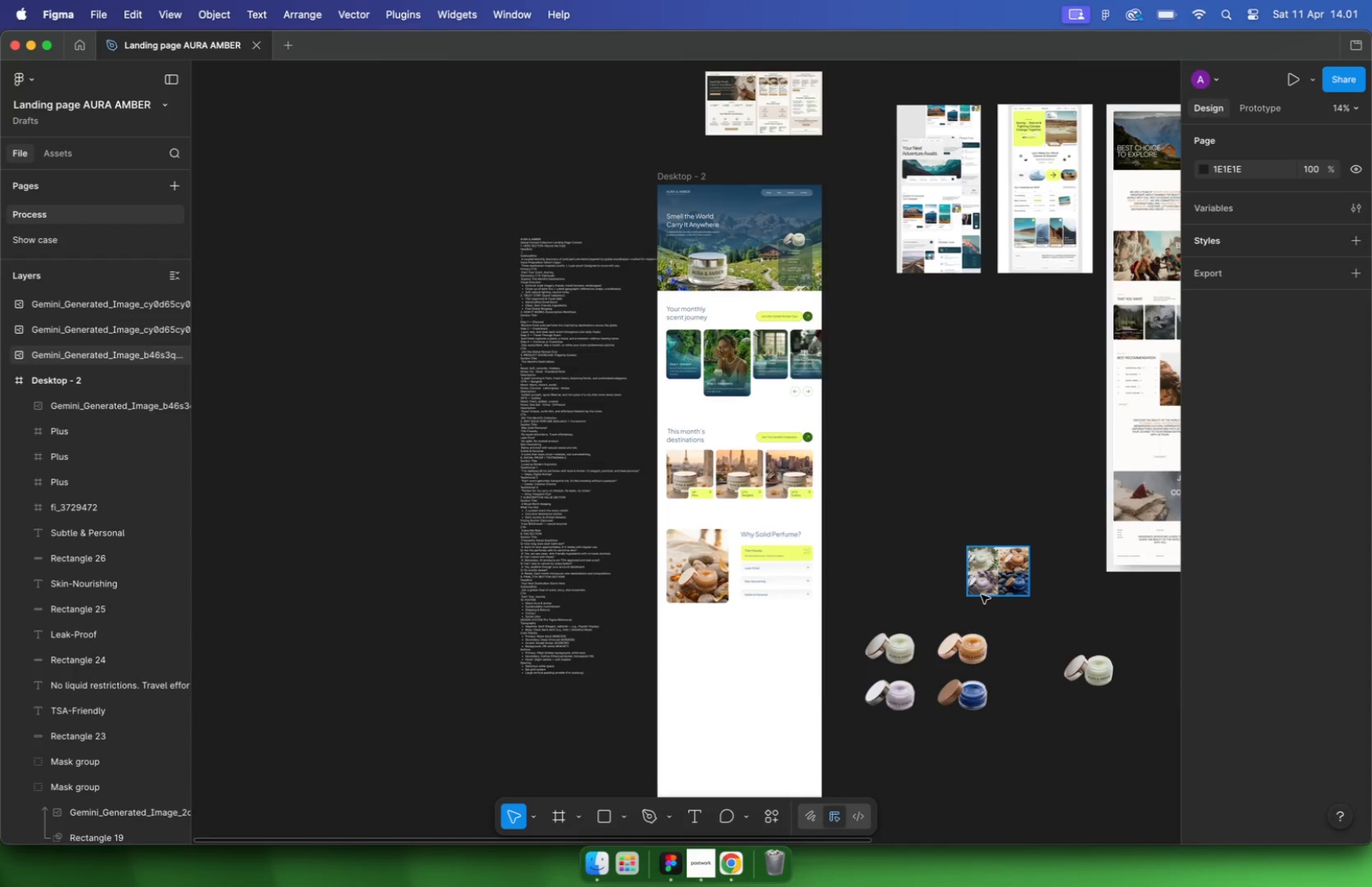 
scroll: coordinate [742, 462], scroll_direction: down, amount: 22.0
 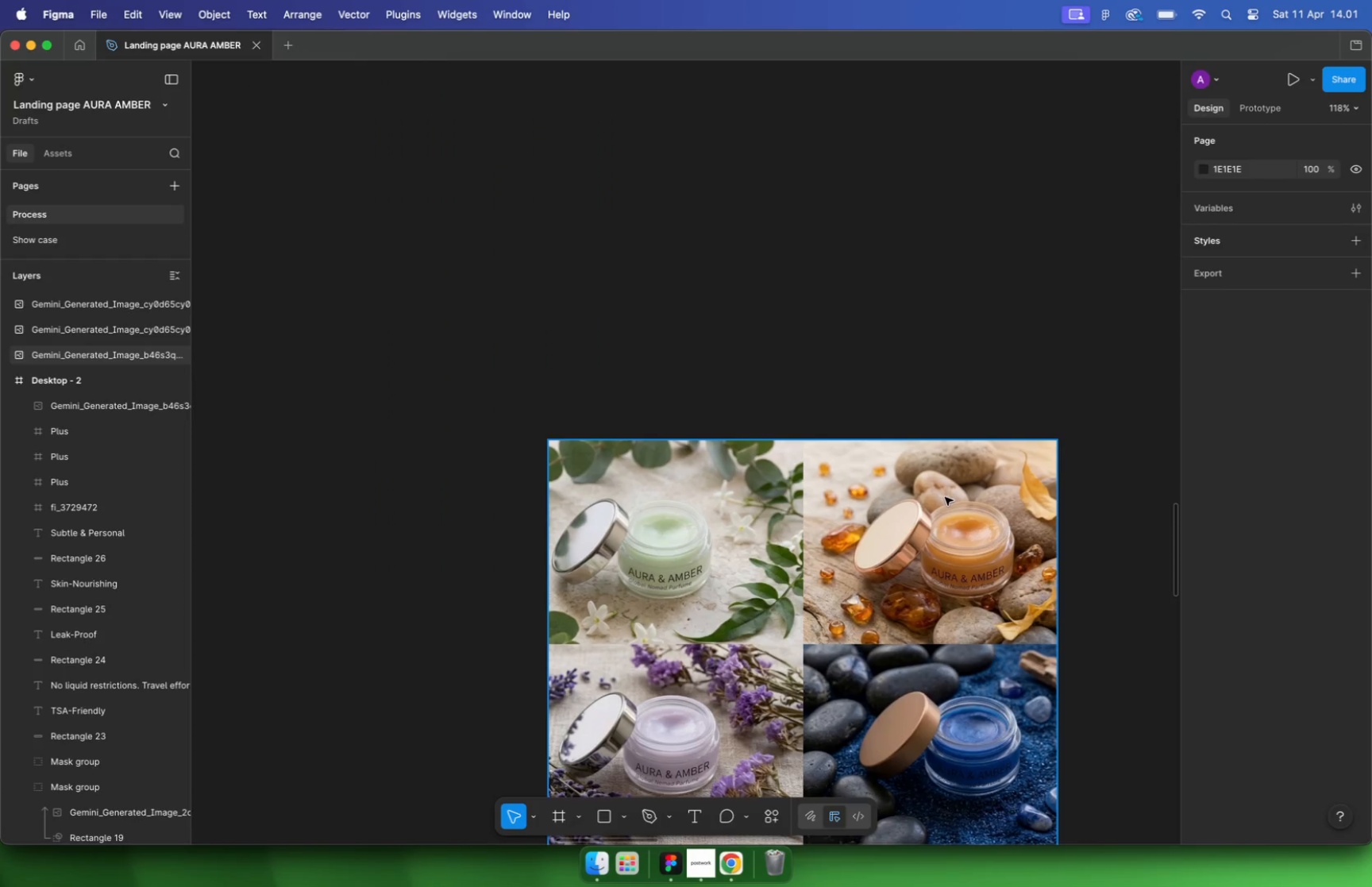 
scroll: coordinate [431, 507], scroll_direction: up, amount: 9.0
 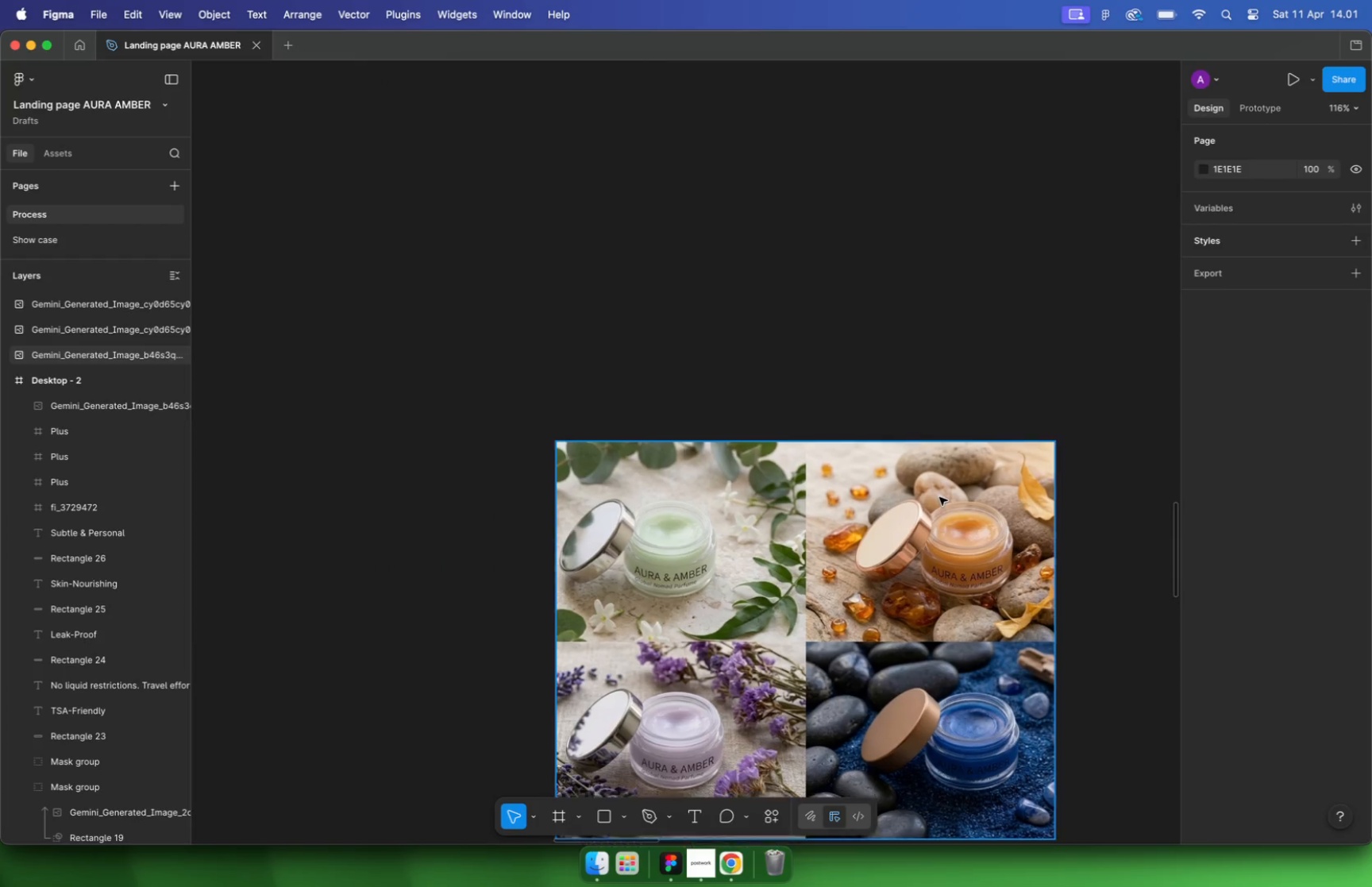 
hold_key(key=CommandLeft, duration=1.35)
scroll: coordinate [934, 379], scroll_direction: down, amount: 17.0
 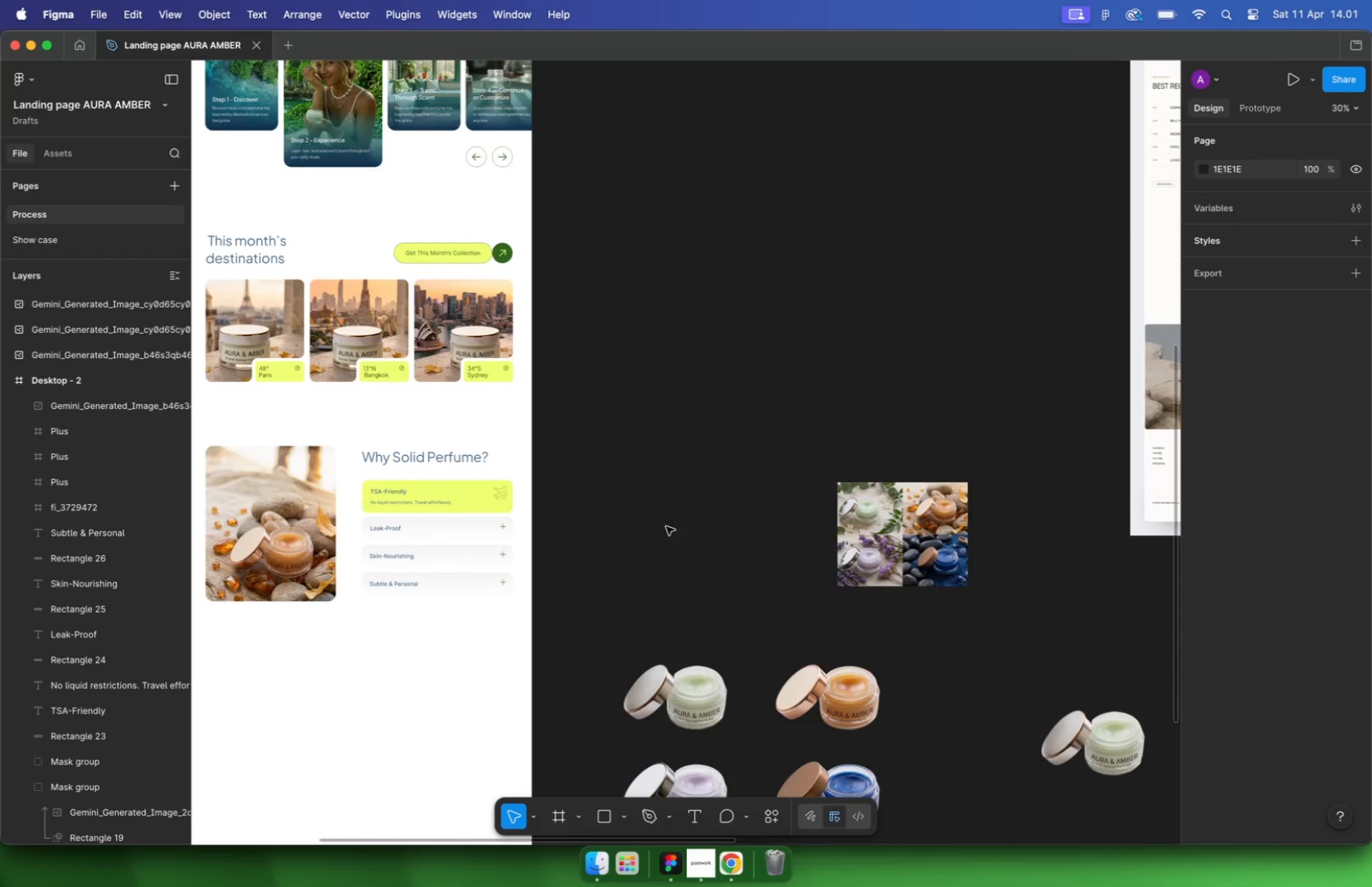 
scroll: coordinate [601, 303], scroll_direction: none, amount: 0.0
 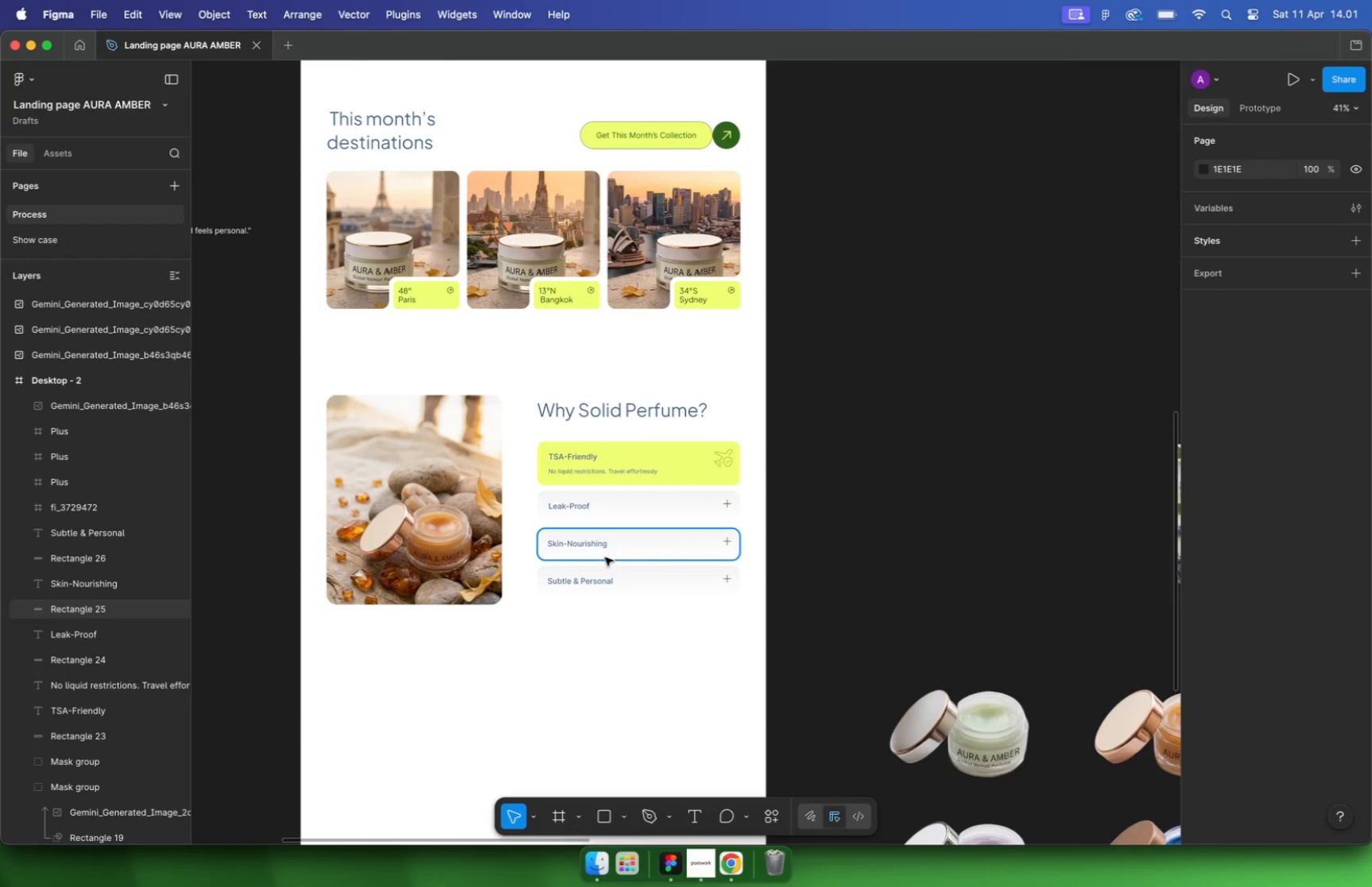 
scroll: coordinate [667, 381], scroll_direction: down, amount: 2.0
 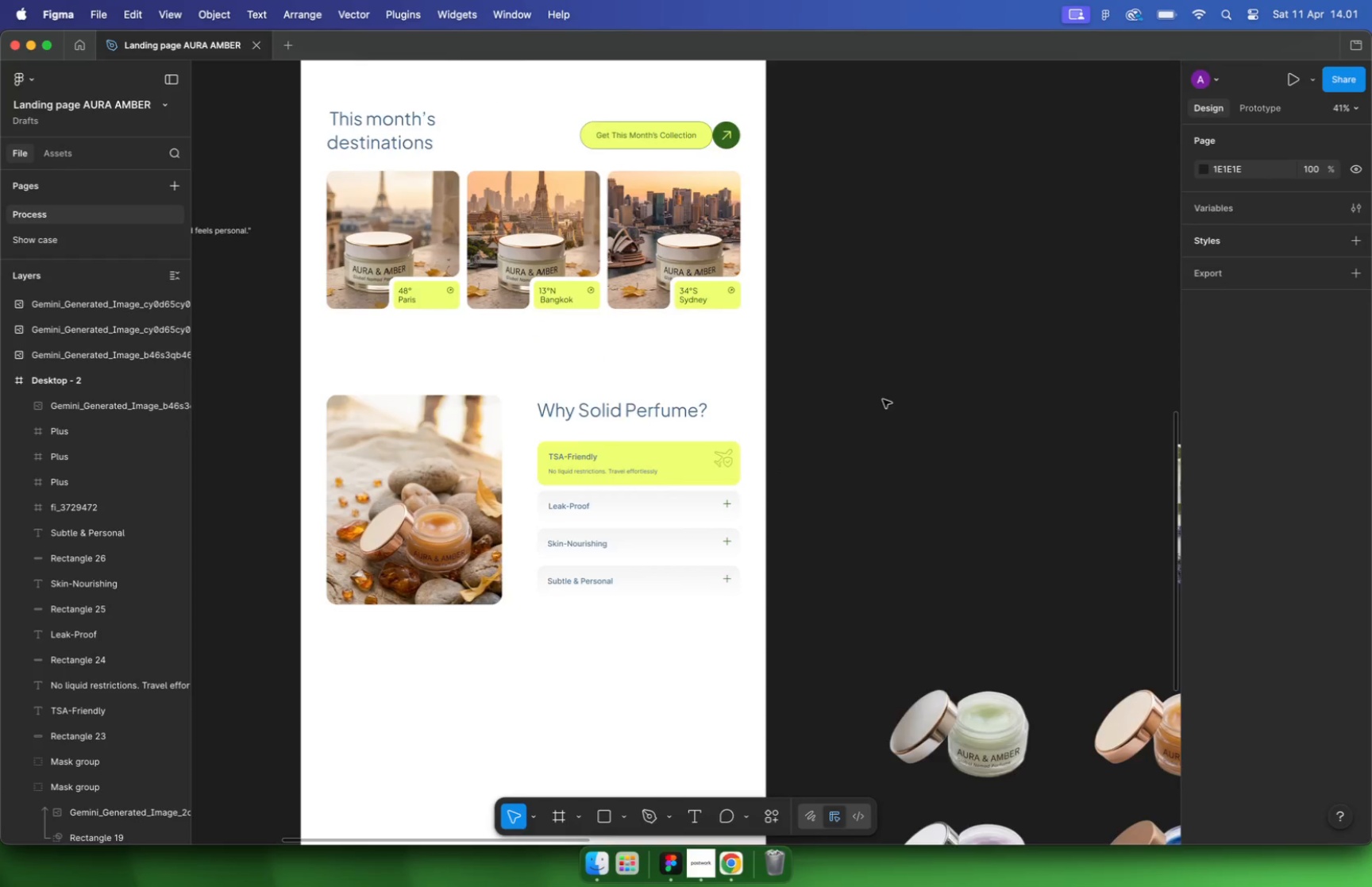 
hold_key(key=CommandLeft, duration=0.88)
scroll: coordinate [652, 456], scroll_direction: down, amount: 4.0
 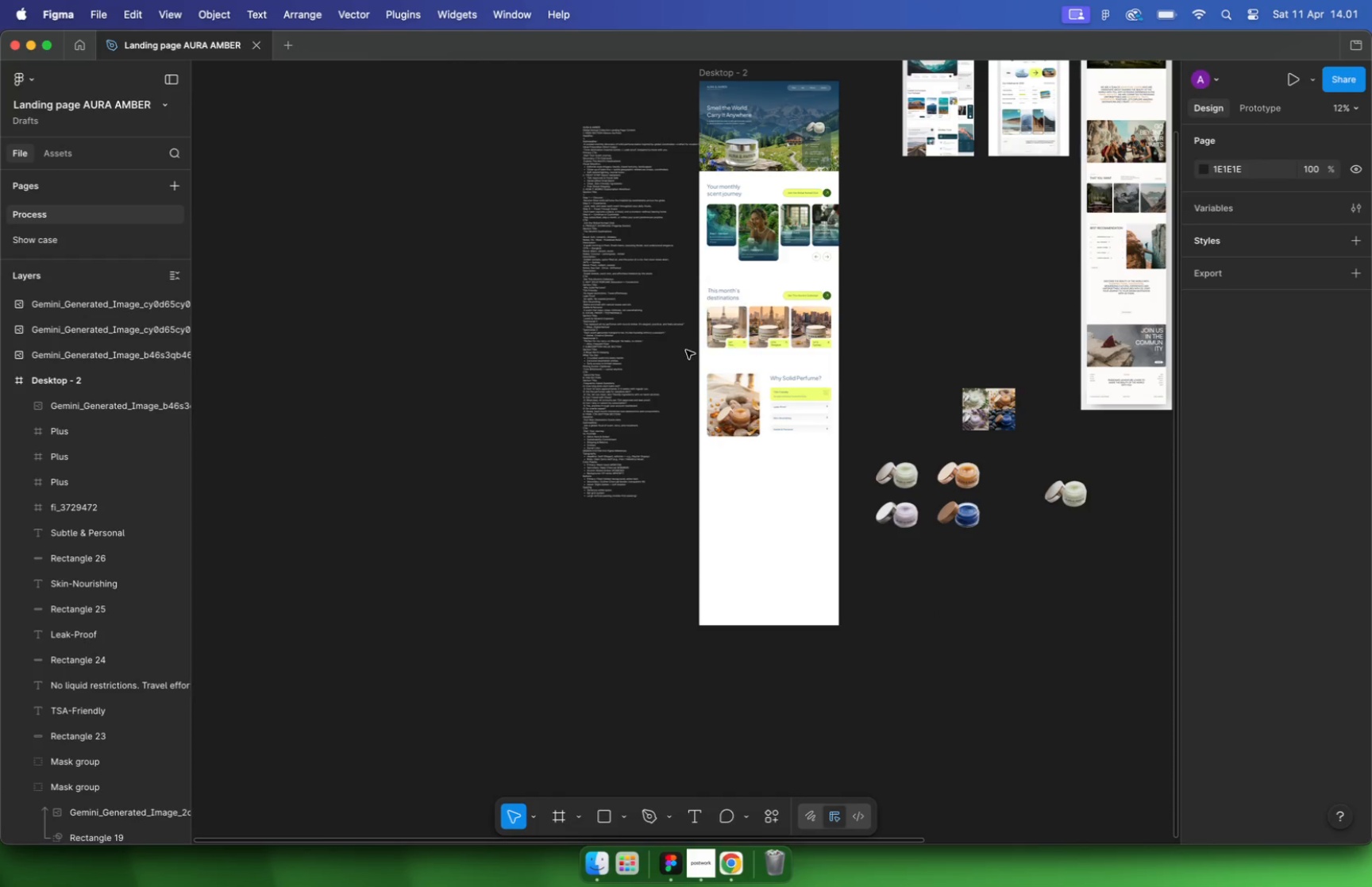 
hold_key(key=CommandLeft, duration=1.6)
left_click_drag(start_coordinate=[743, 546], to_coordinate=[741, 678])
 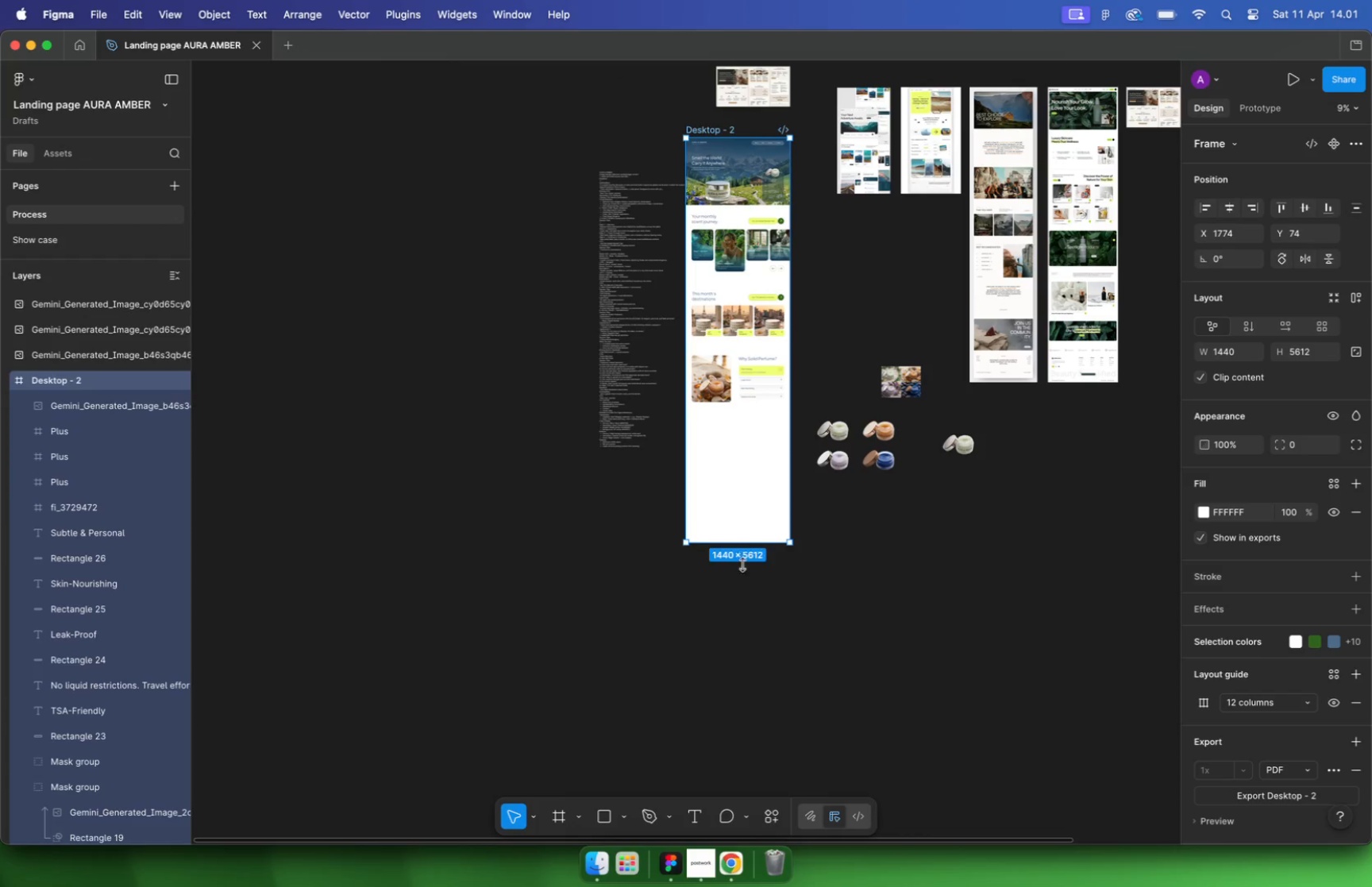 
left_click([865, 600])
 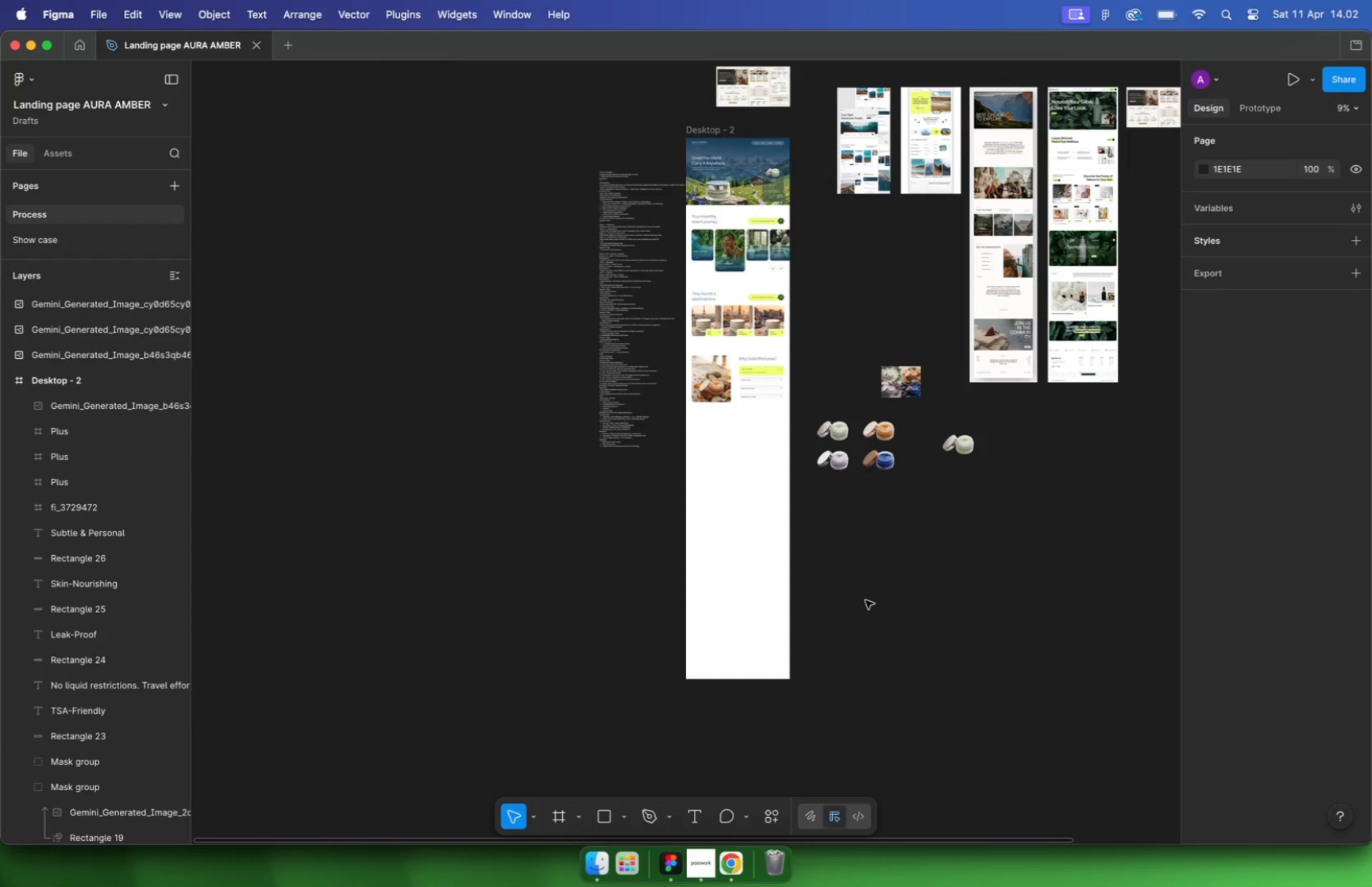 
wait(48.04)
 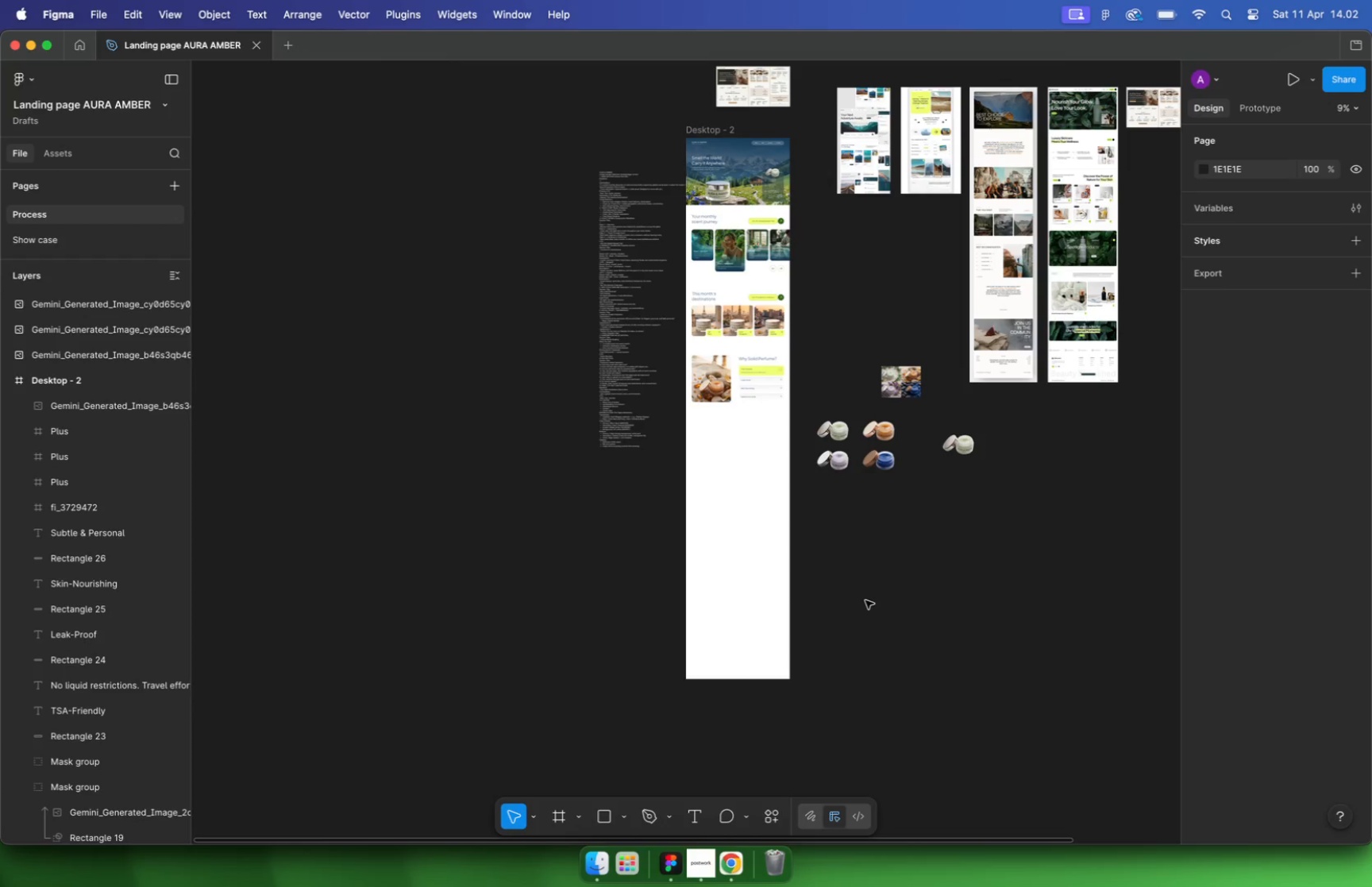 
hold_key(key=CommandLeft, duration=2.5)
scroll: coordinate [700, 374], scroll_direction: up, amount: 23.0
 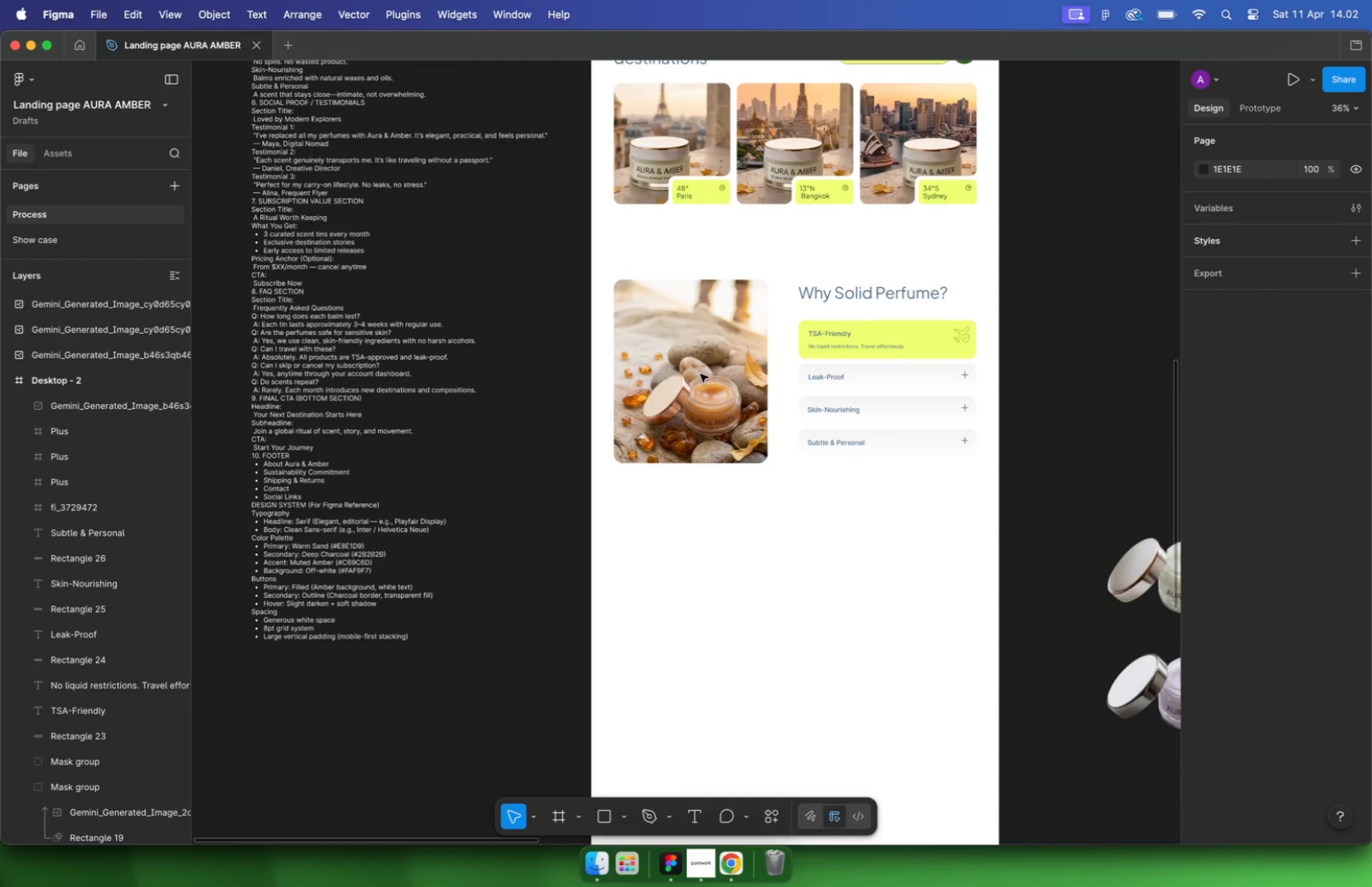 
left_click([1067, 389])
 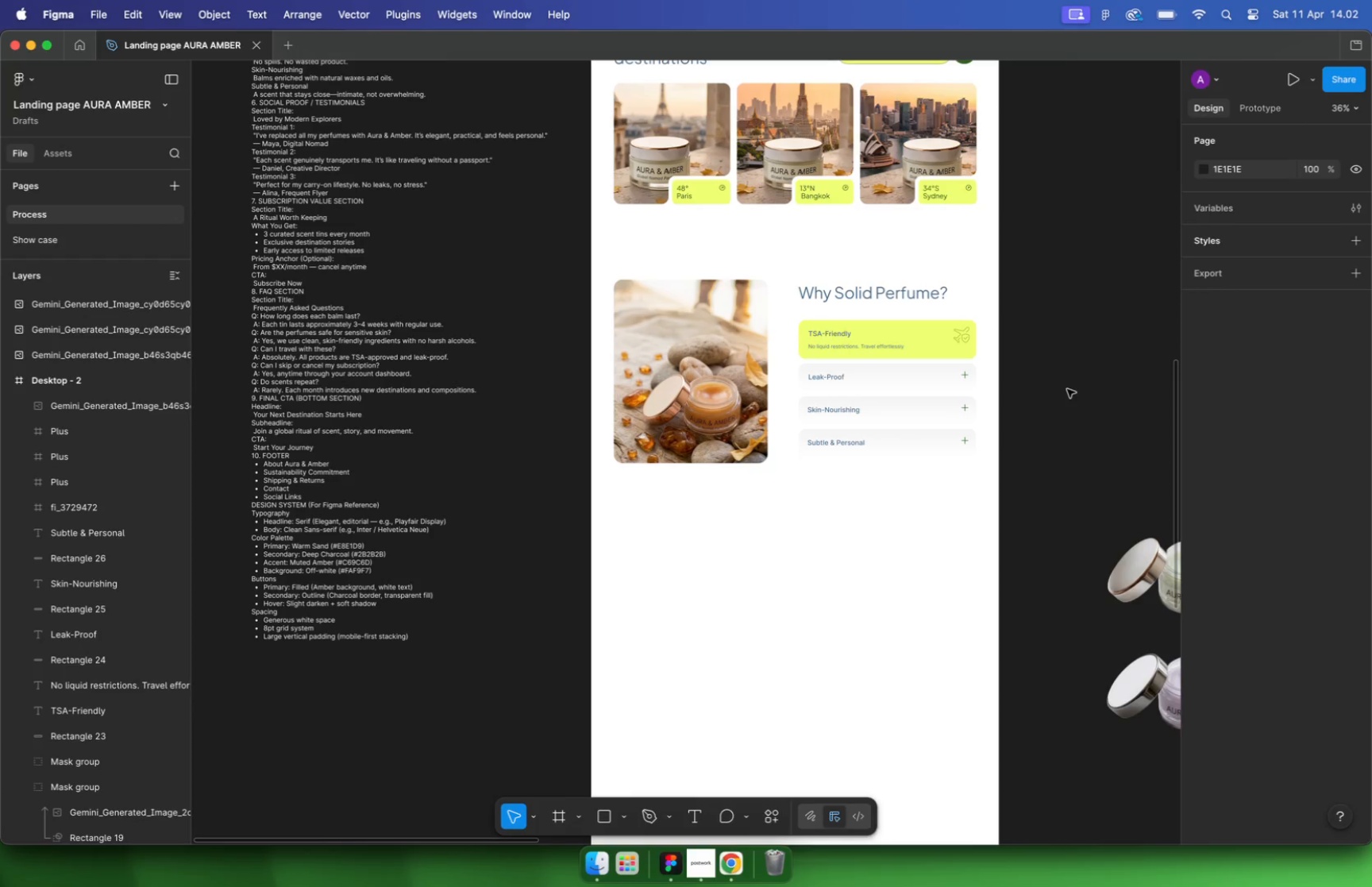 
hold_key(key=CommandLeft, duration=0.56)
scroll: coordinate [846, 389], scroll_direction: down, amount: 5.0
 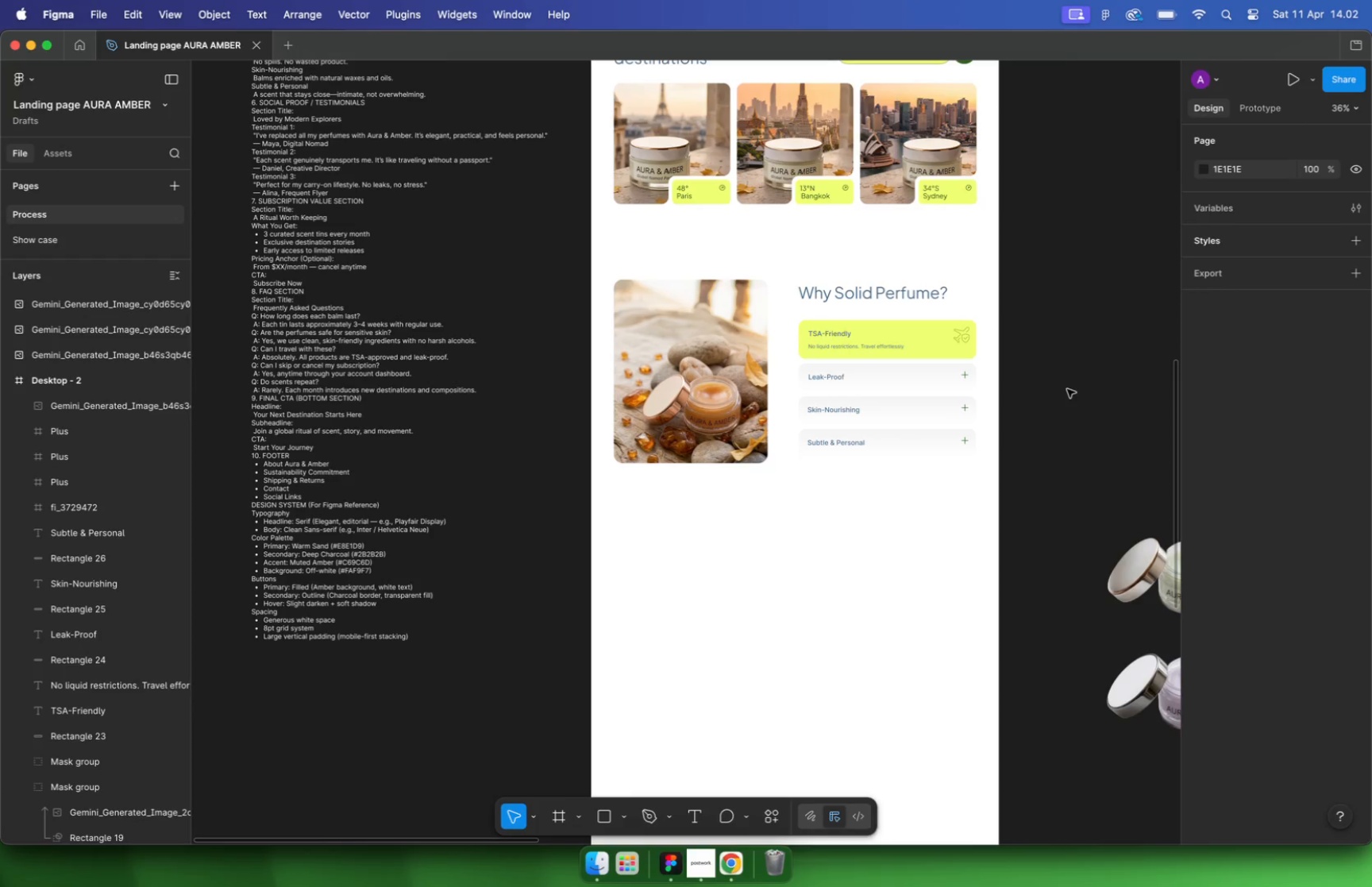 
hold_key(key=CommandLeft, duration=1.3)
scroll: coordinate [921, 367], scroll_direction: up, amount: 5.0
 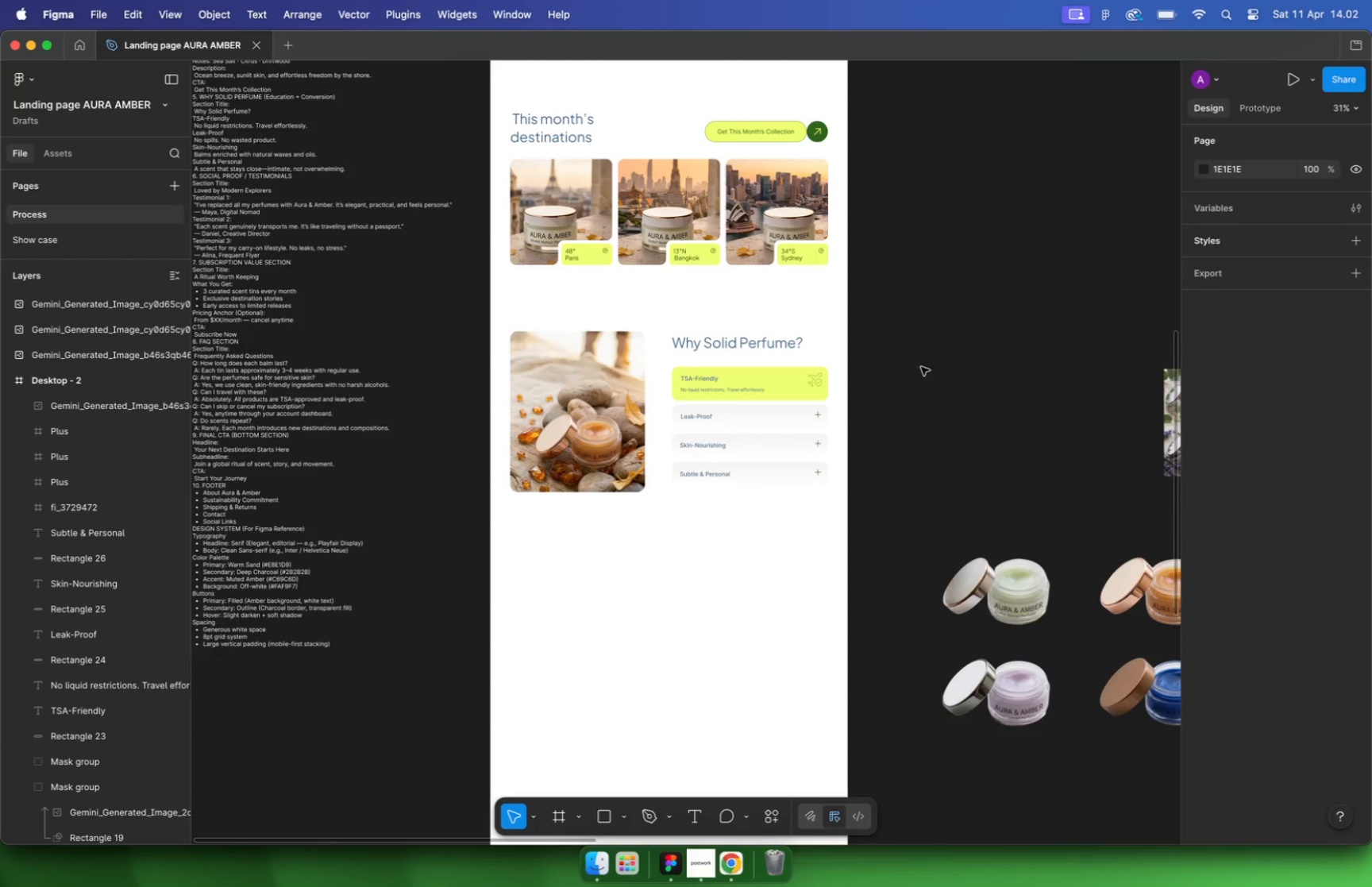 
hold_key(key=CommandLeft, duration=4.29)
scroll: coordinate [919, 372], scroll_direction: down, amount: 9.0
 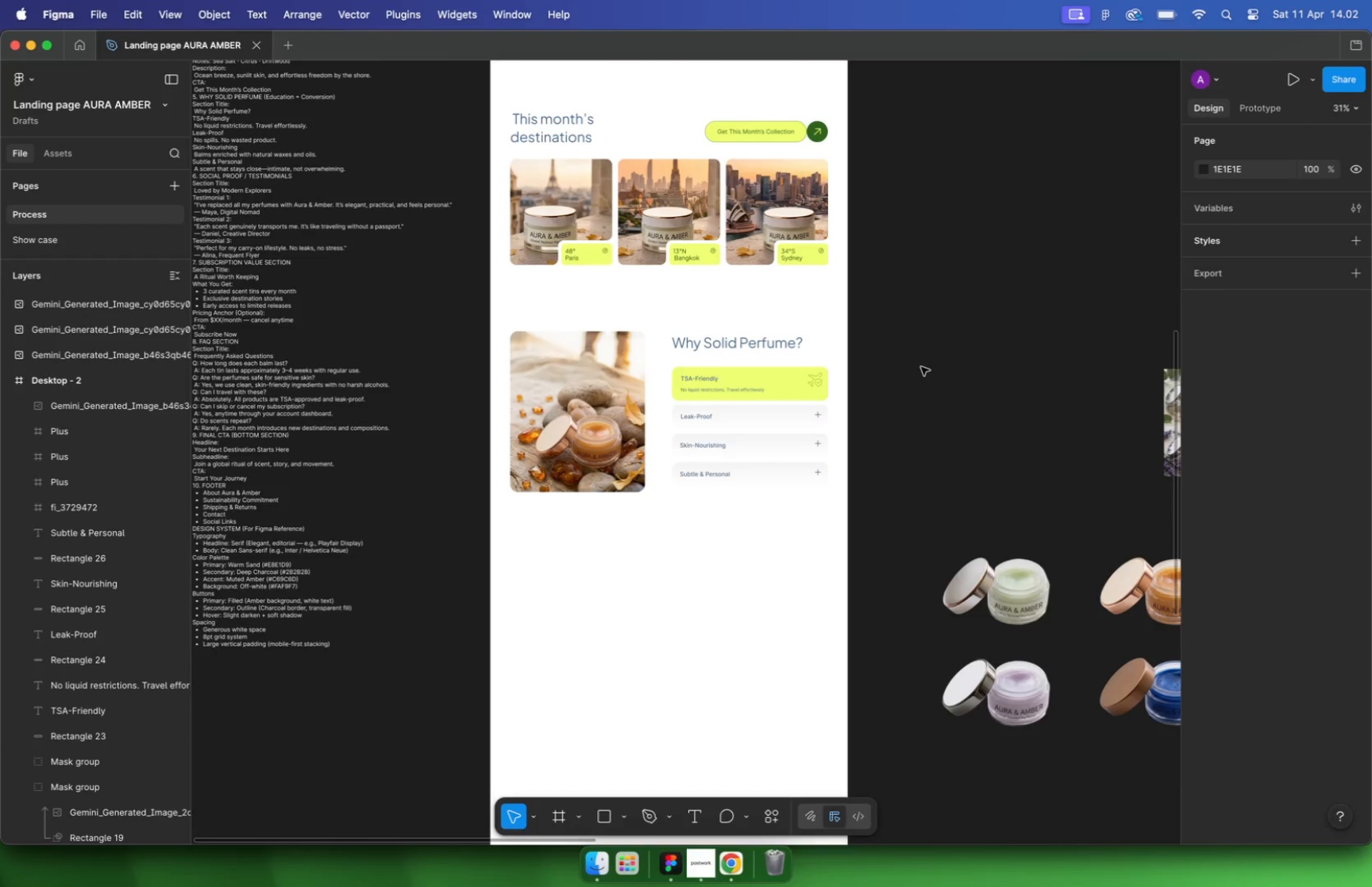 
scroll: coordinate [607, 264], scroll_direction: up, amount: 15.0
 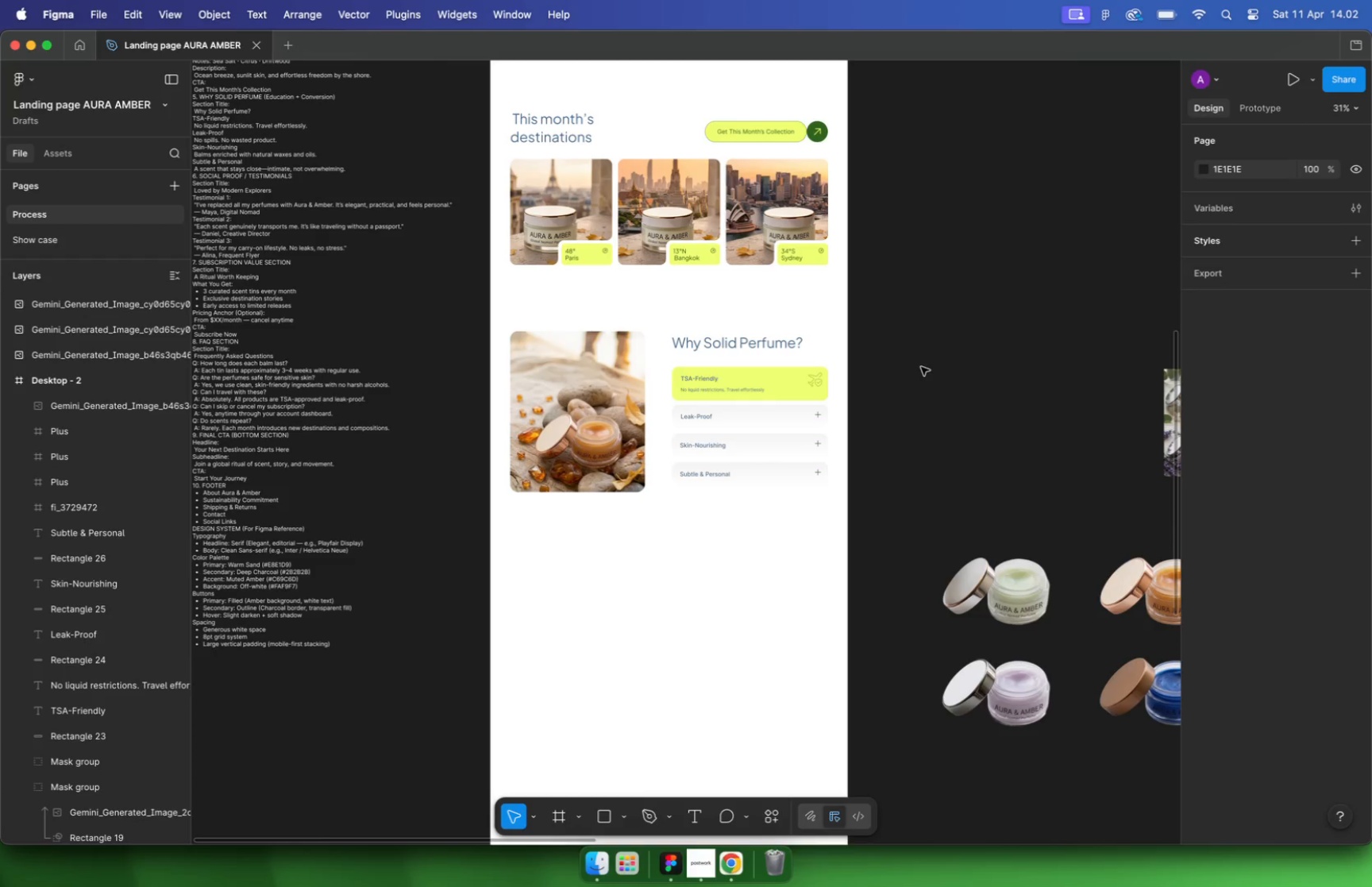 
scroll: coordinate [617, 268], scroll_direction: down, amount: 9.0
 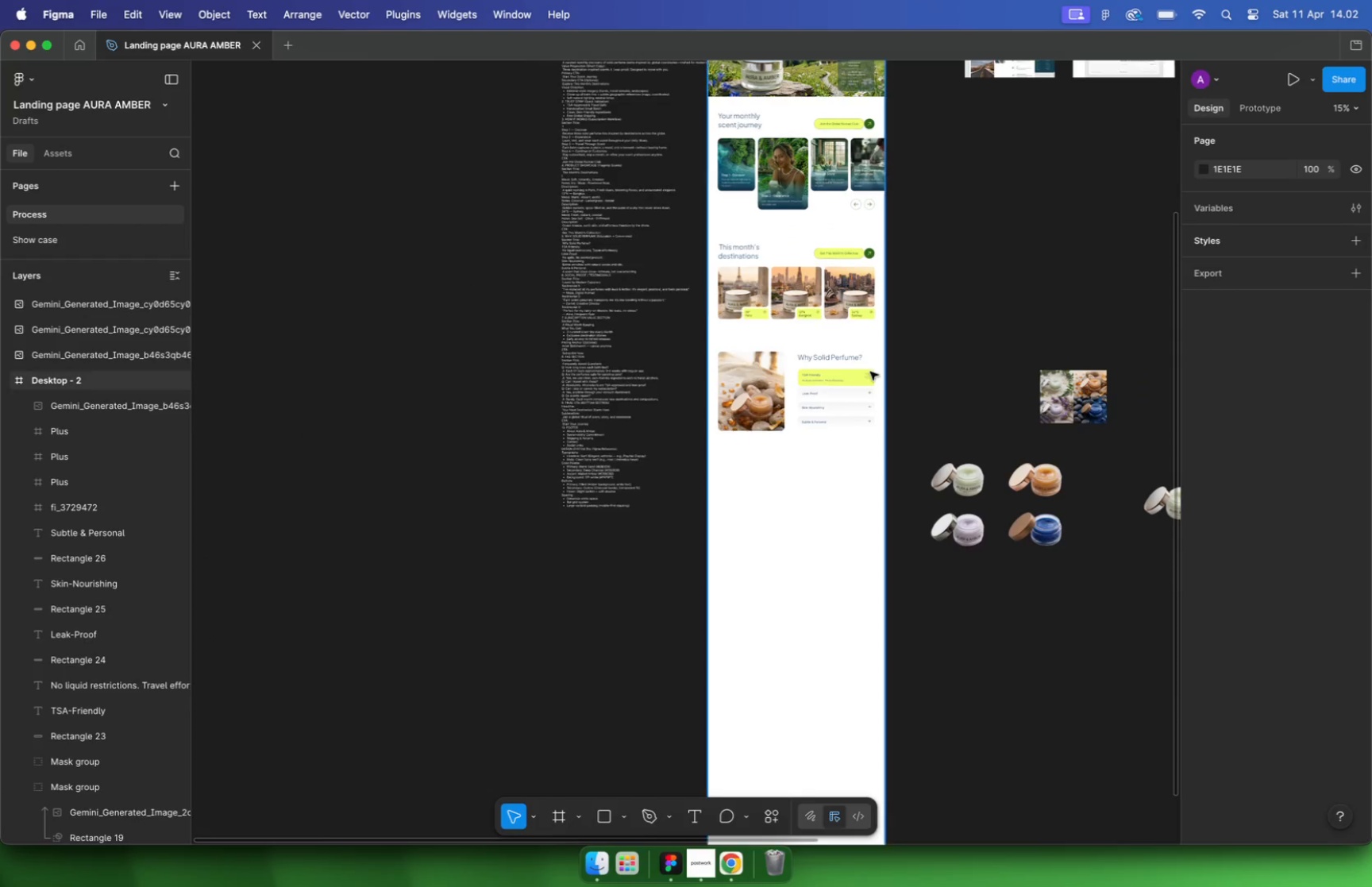 
scroll: coordinate [626, 168], scroll_direction: up, amount: 16.0
 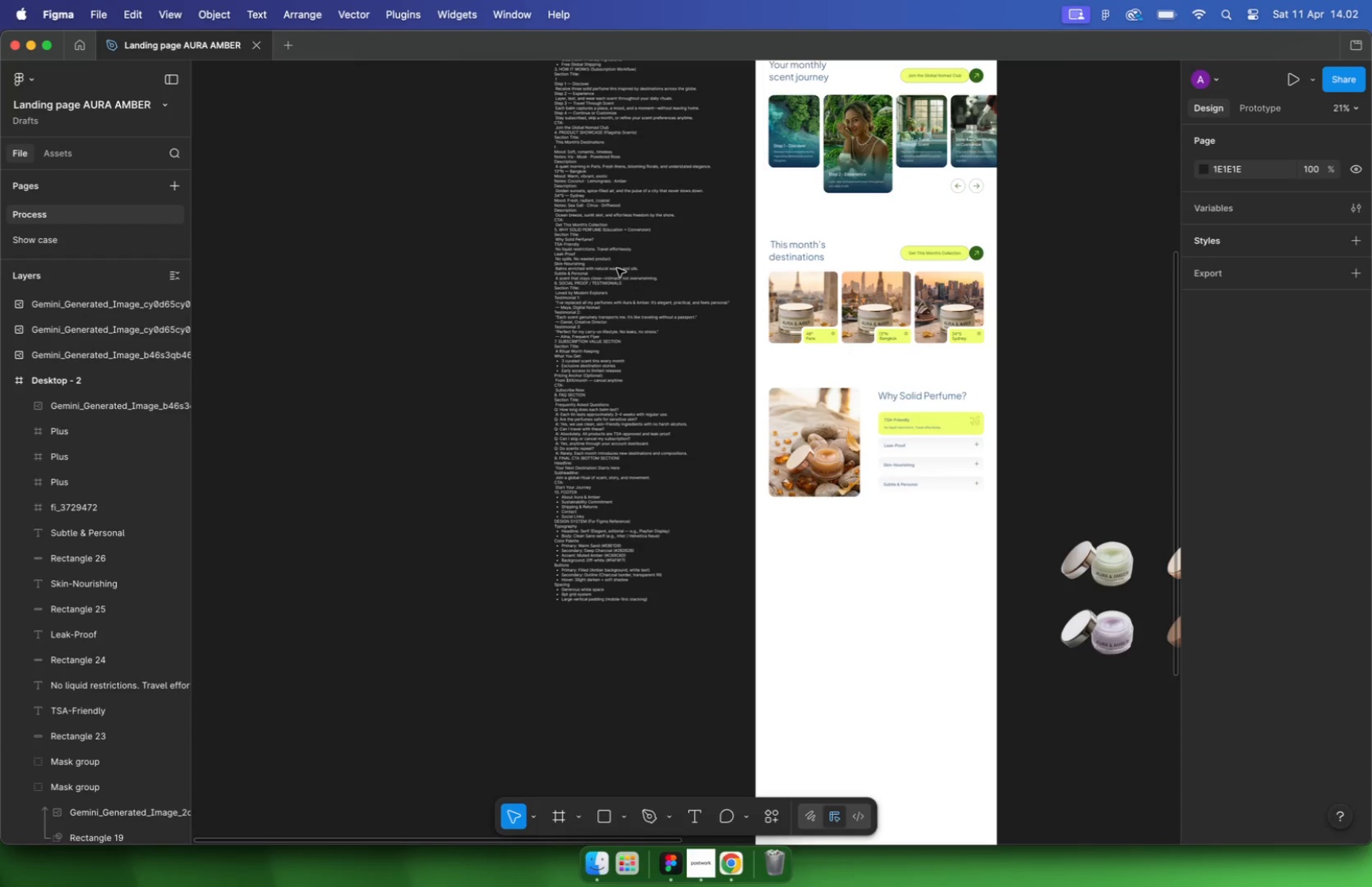 
left_click([514, 244])
 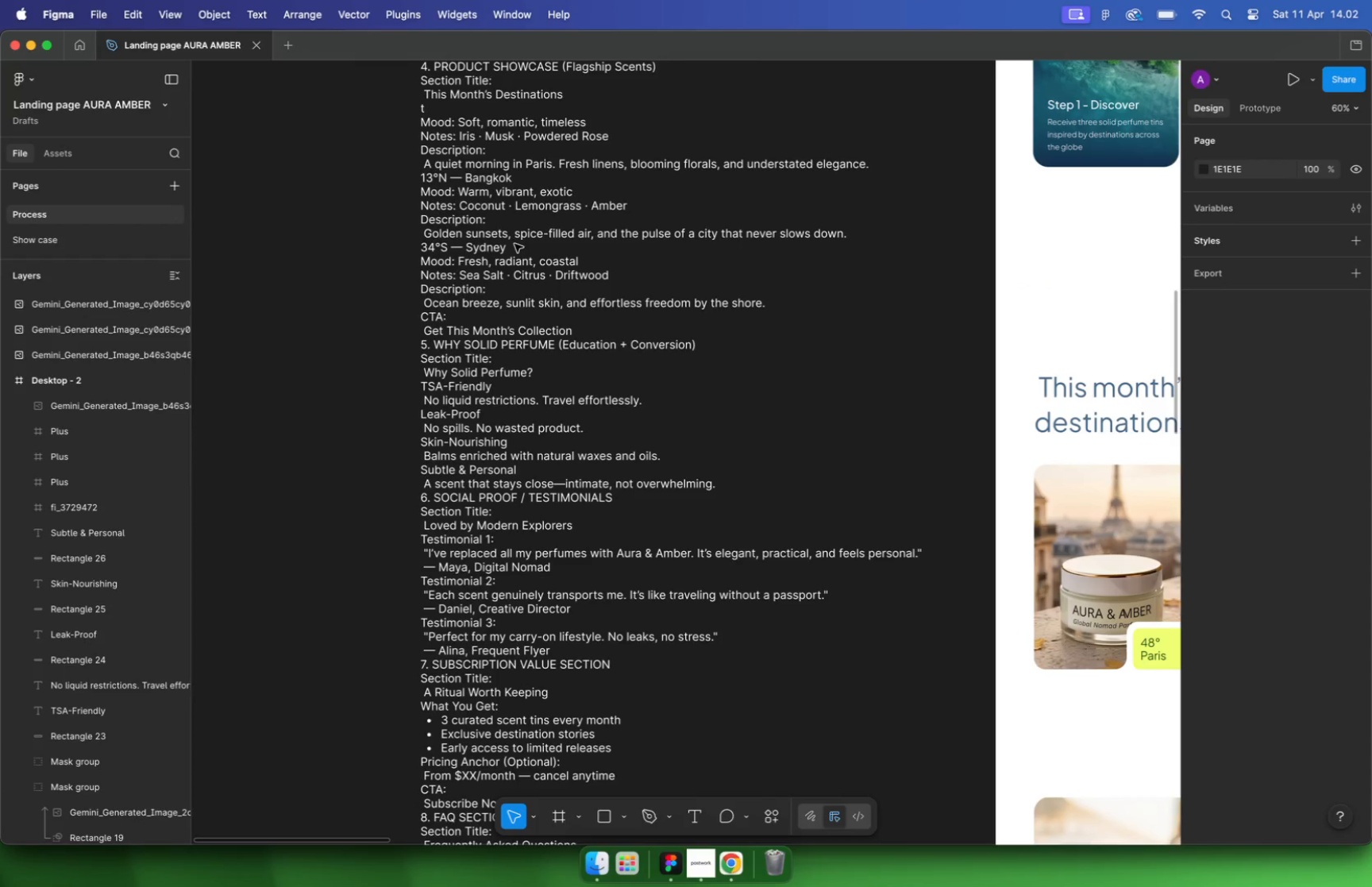 
hold_key(key=CommandLeft, duration=0.46)
left_click([480, 249])
 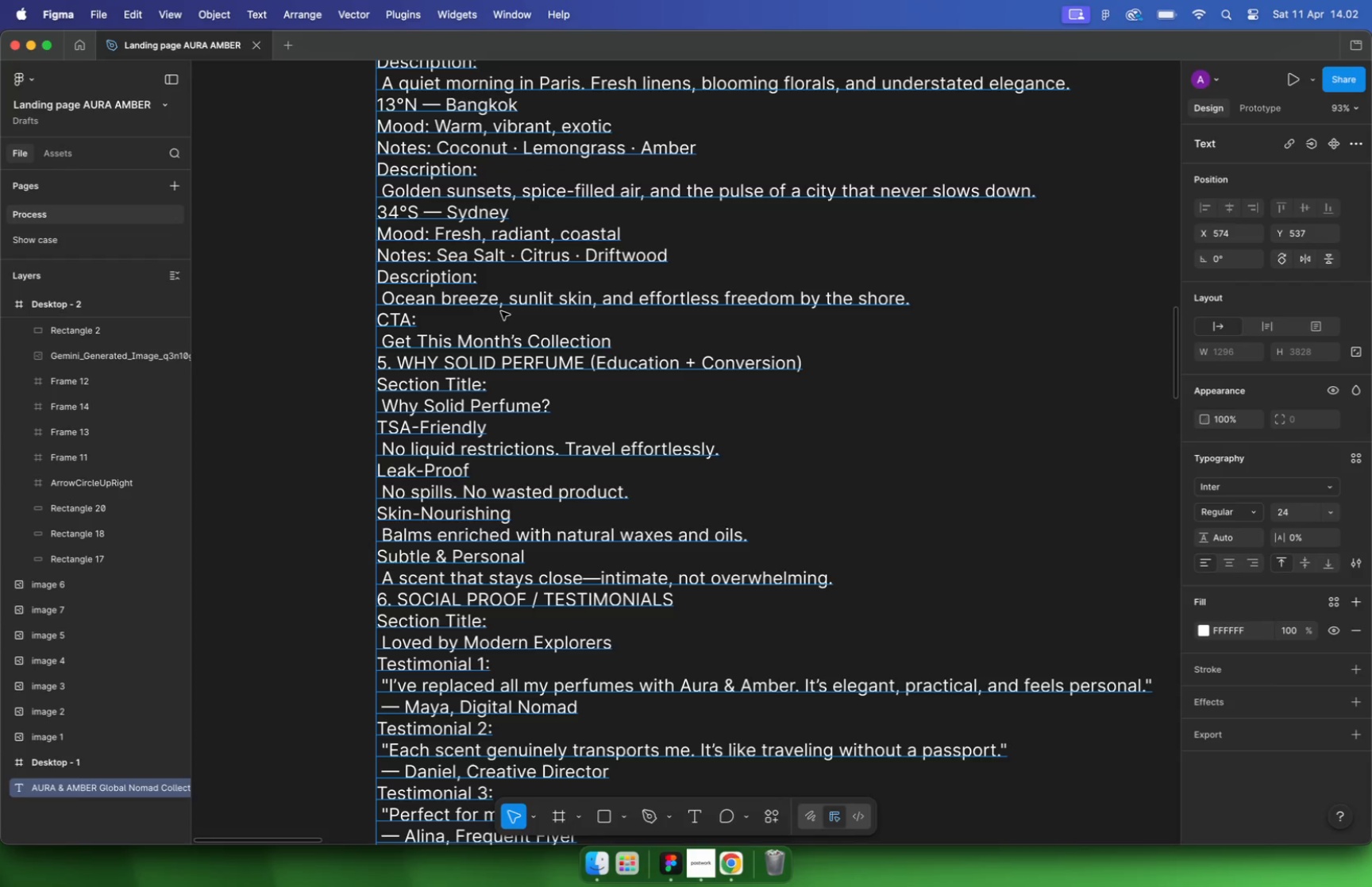 
hold_key(key=CommandLeft, duration=5.98)
scroll: coordinate [501, 311], scroll_direction: up, amount: 5.0
 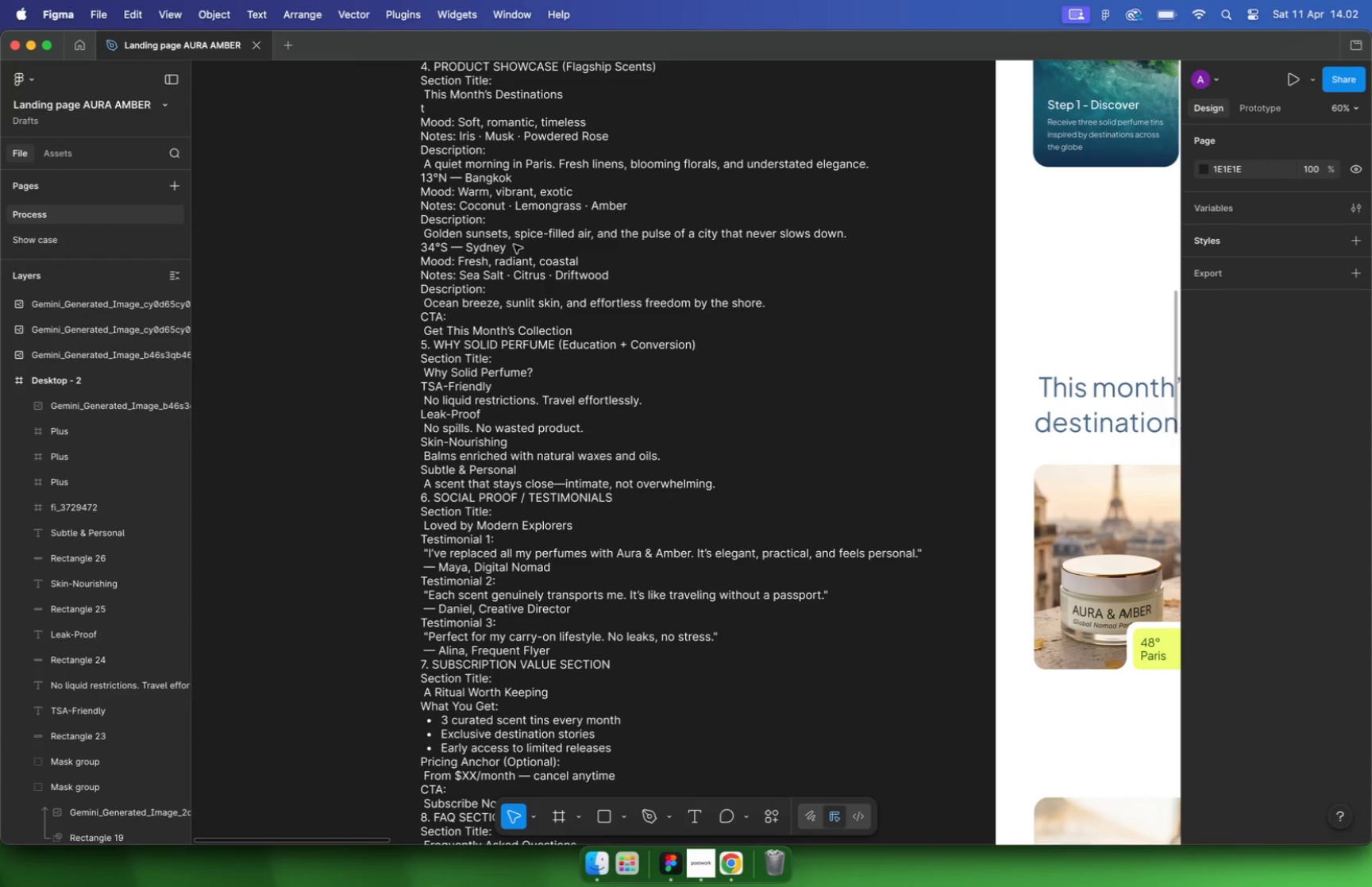 
scroll: coordinate [501, 311], scroll_direction: down, amount: 20.0
 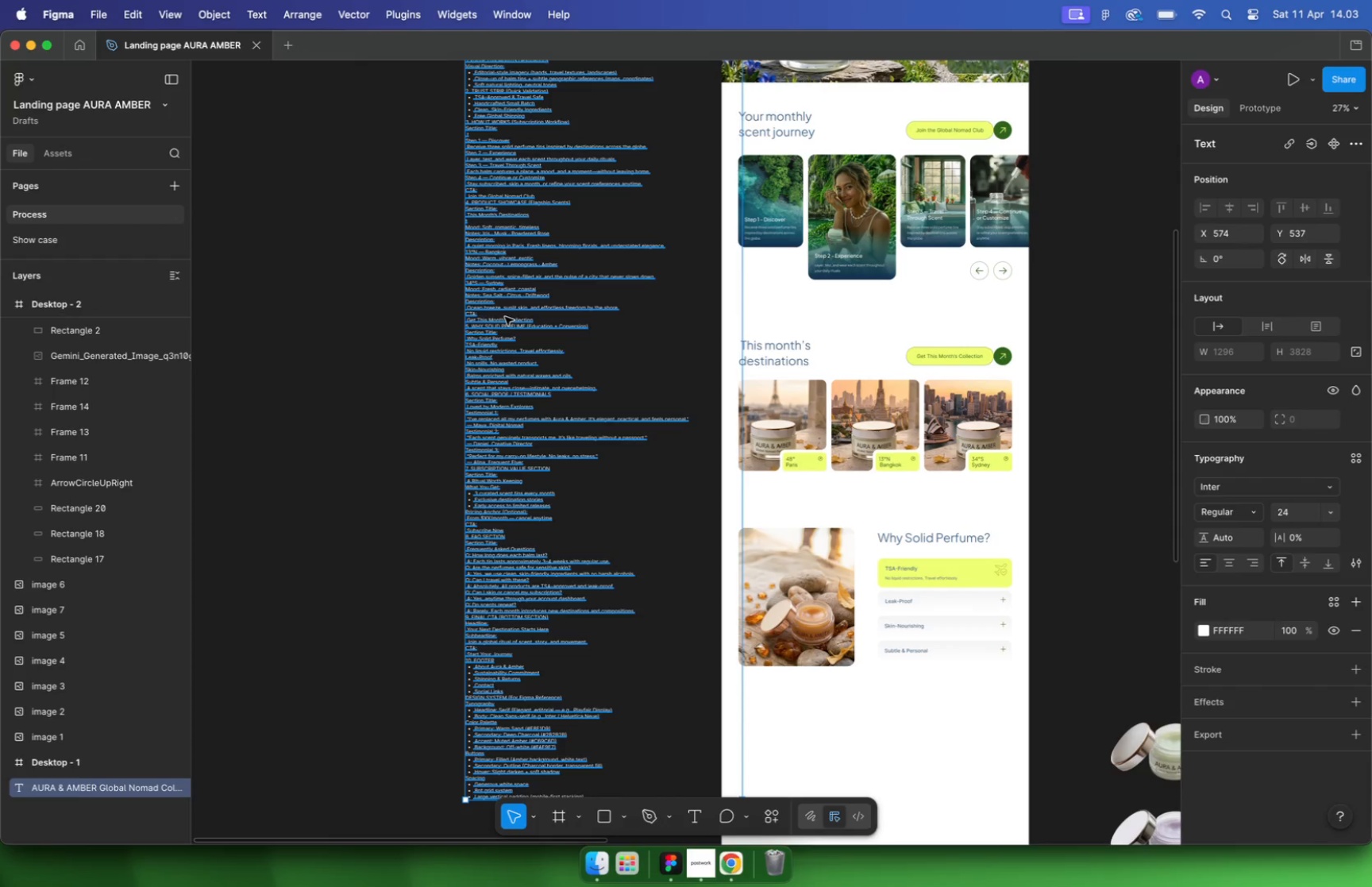 
wait(22.22)
 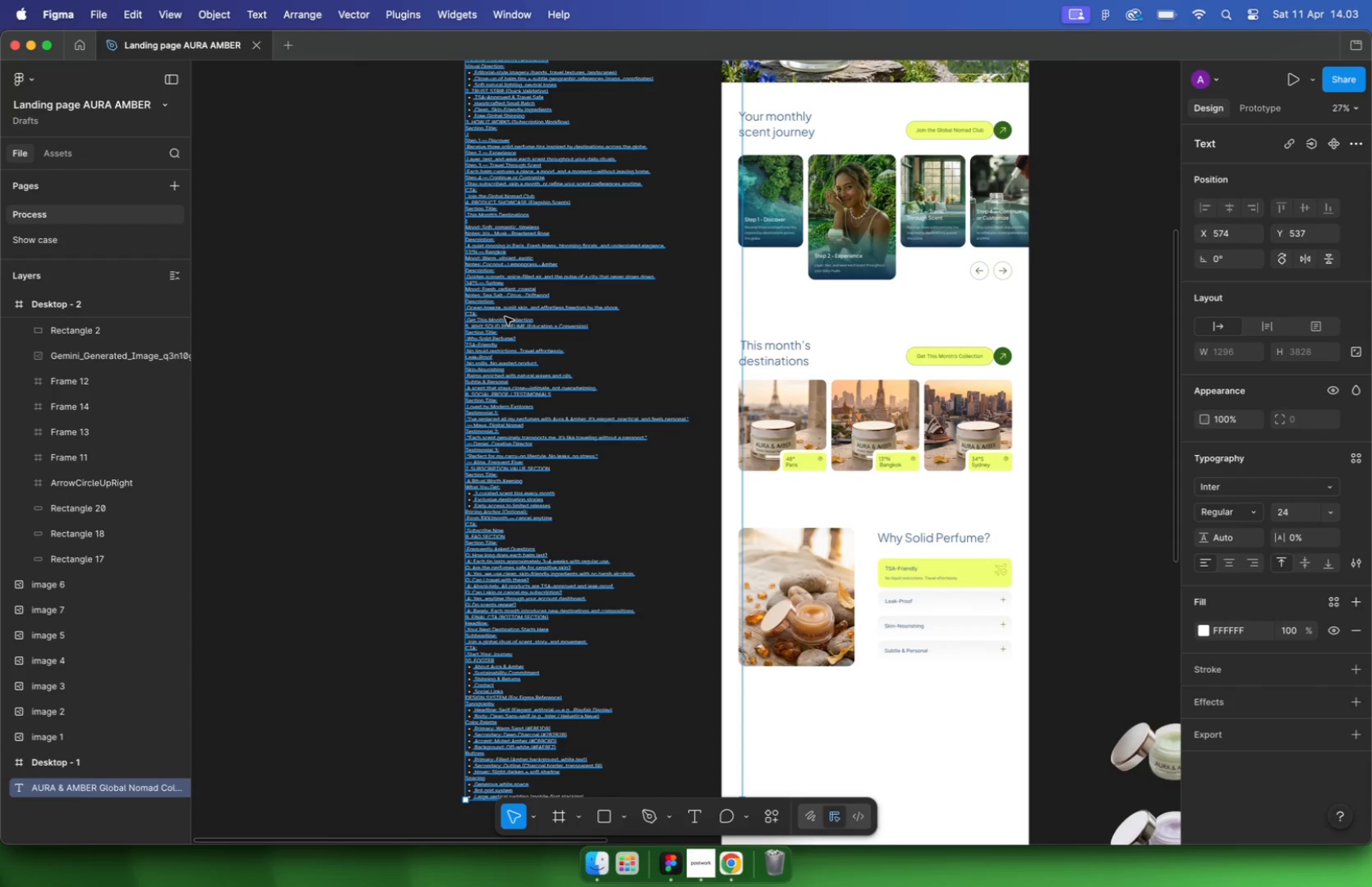 
hold_key(key=CommandLeft, duration=2.3)
scroll: coordinate [738, 296], scroll_direction: up, amount: 17.0
 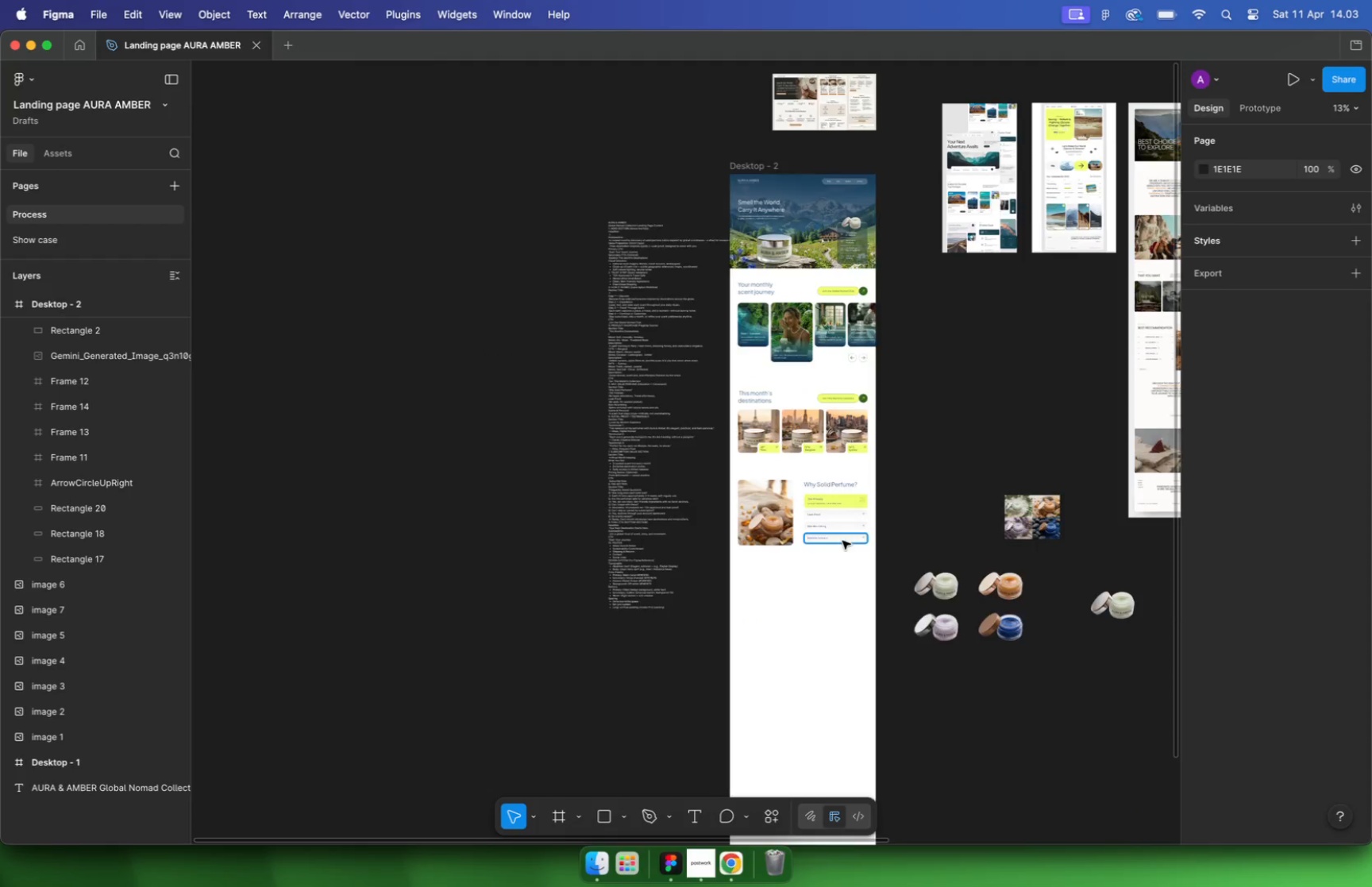 
left_click([874, 391])
 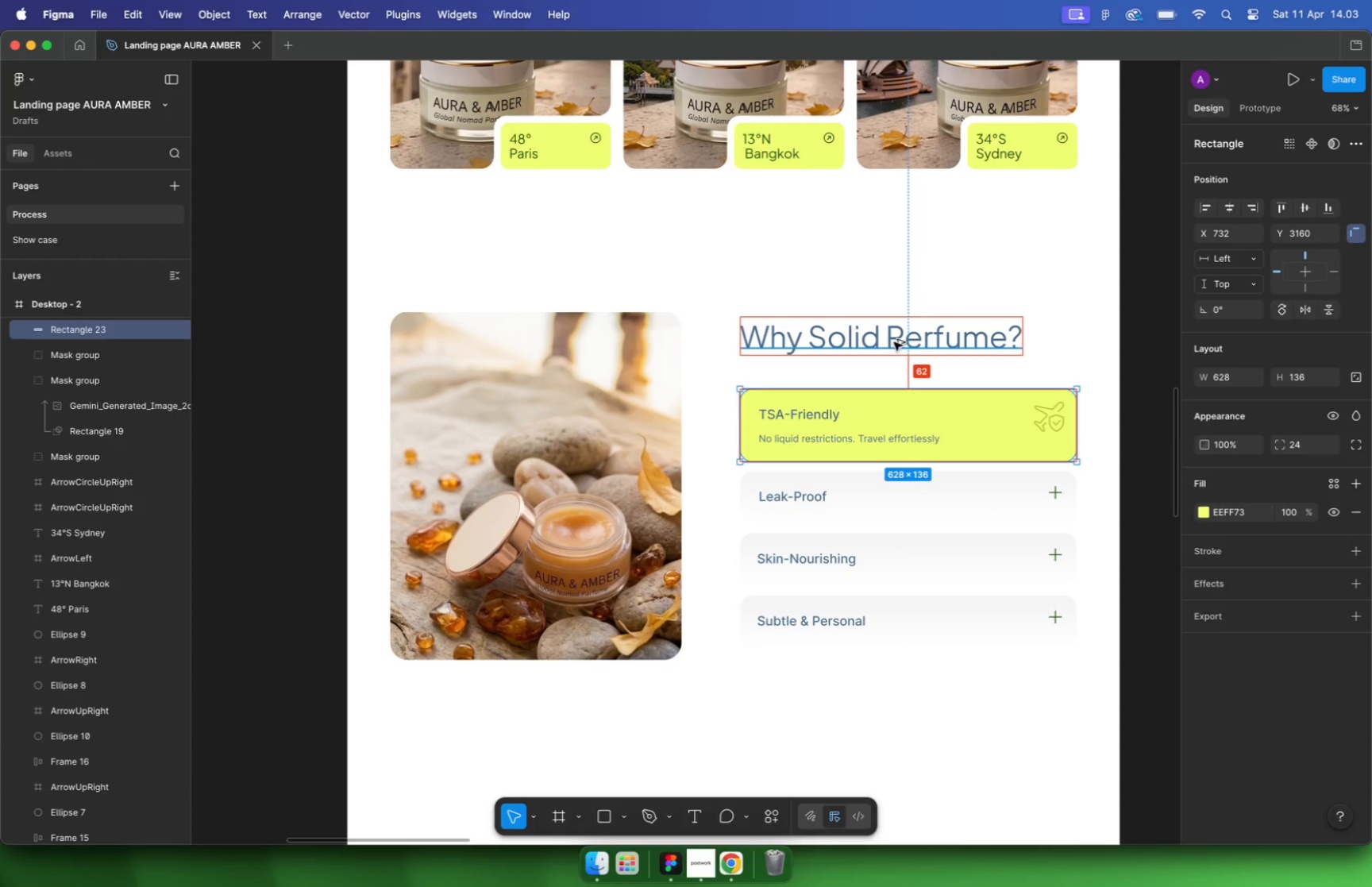 
hold_key(key=OptionLeft, duration=0.62)
 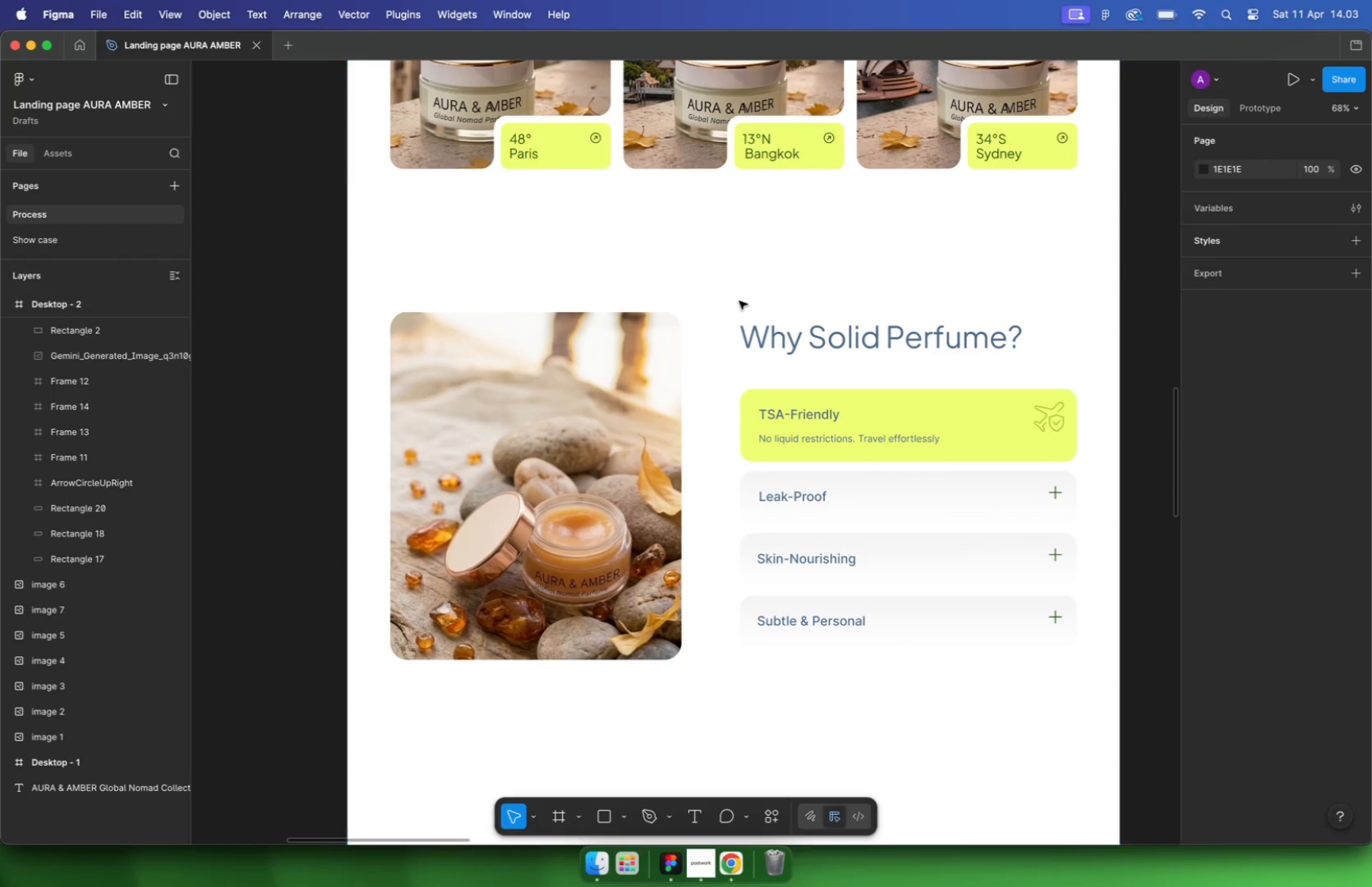 
left_click_drag(start_coordinate=[1102, 369], to_coordinate=[734, 686])
 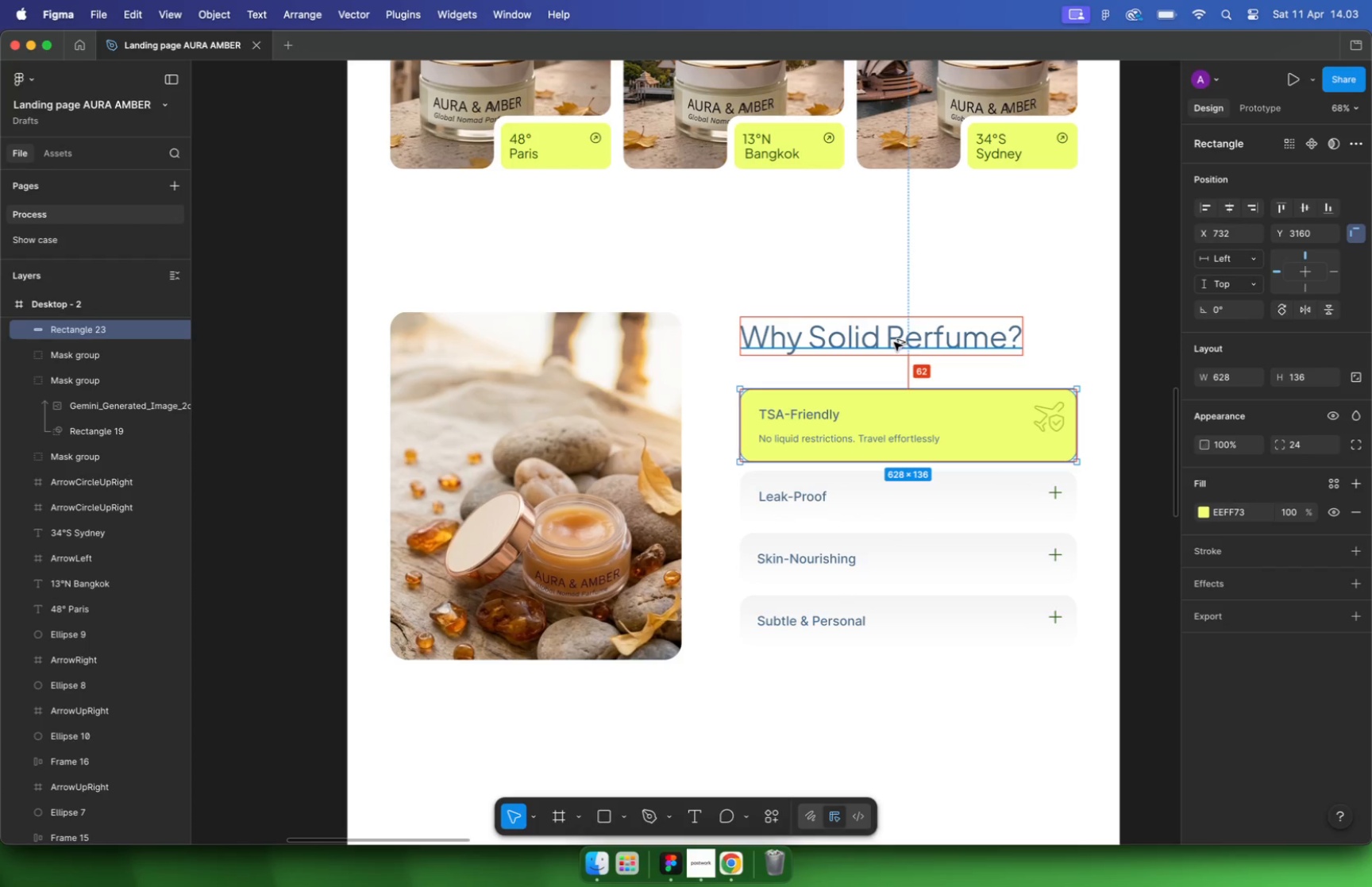 
key(Alt+Shift+ArrowUp)
 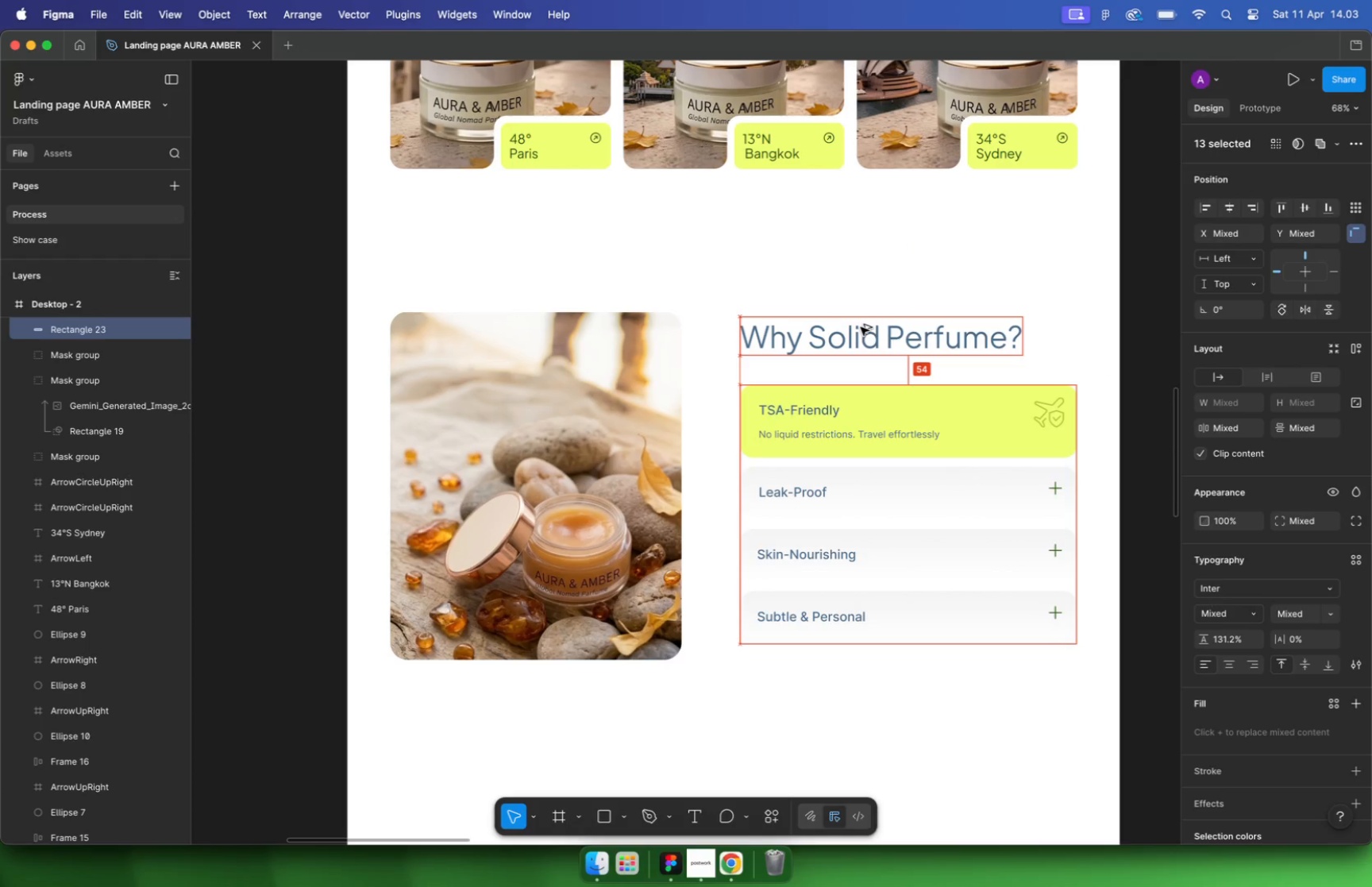 
key(Alt+Shift+ArrowUp)
 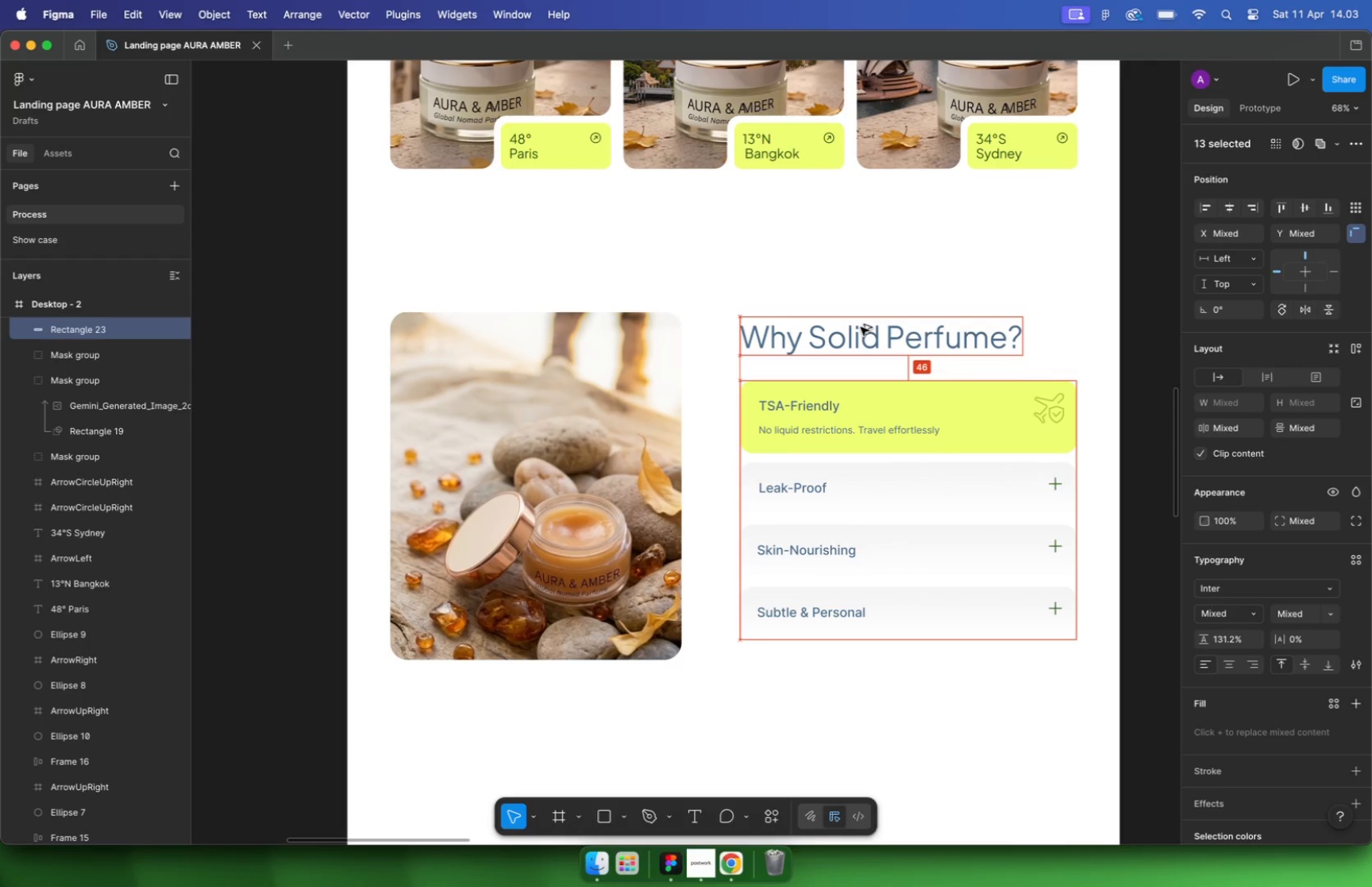 
key(Alt+Shift+ArrowDown)
 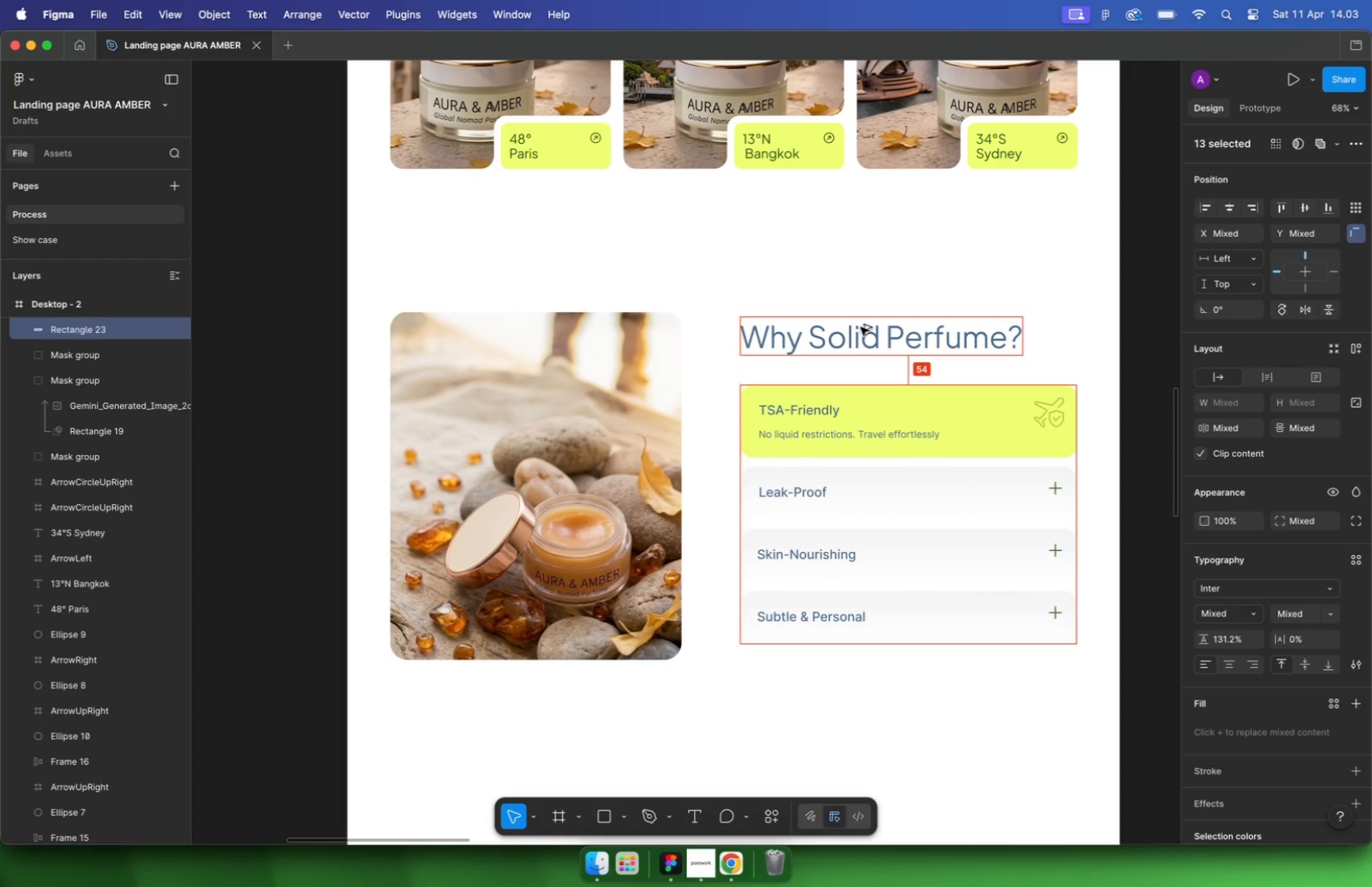 
key(Alt+ArrowDown)
 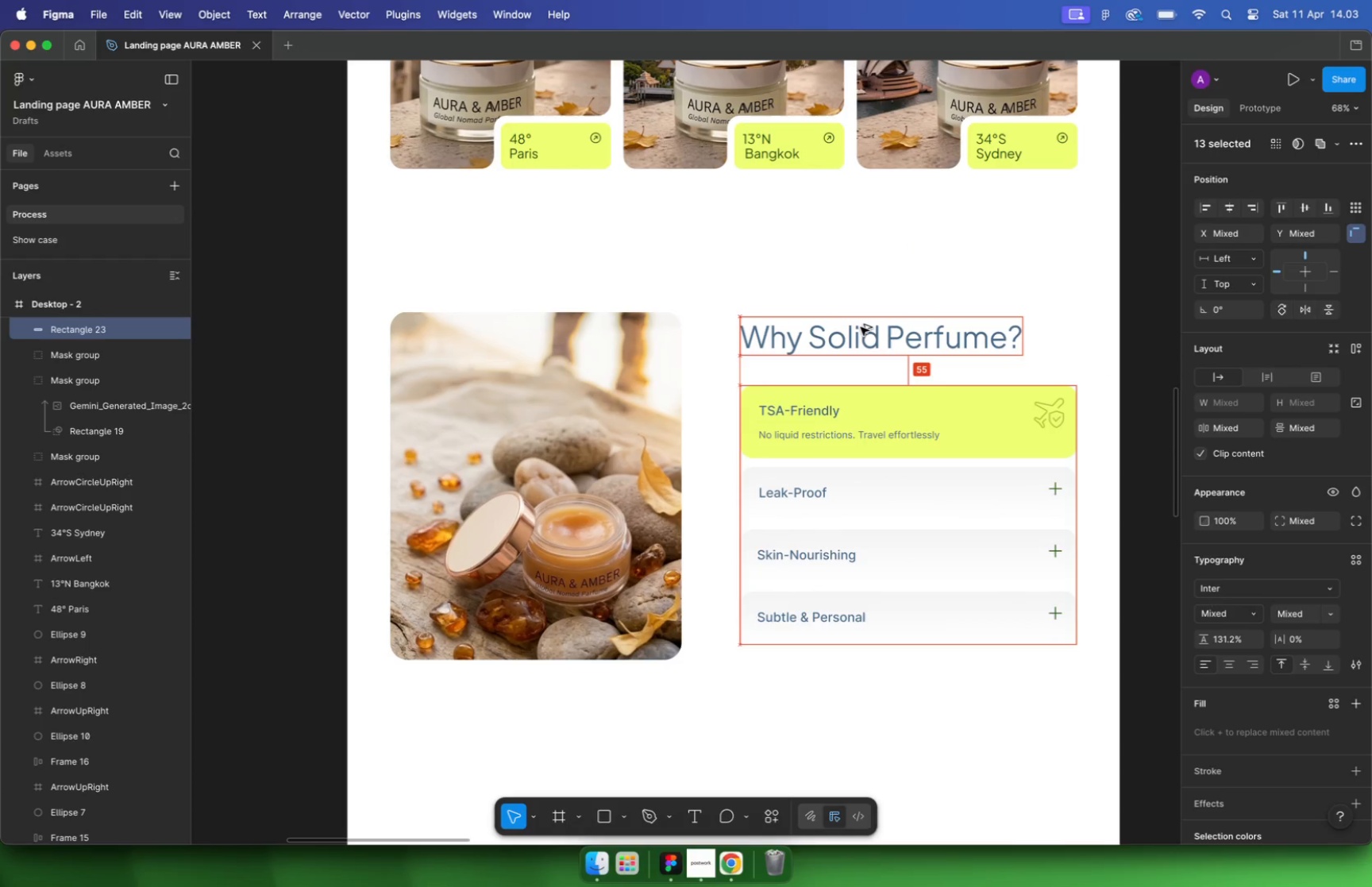 
key(Alt+ArrowDown)
 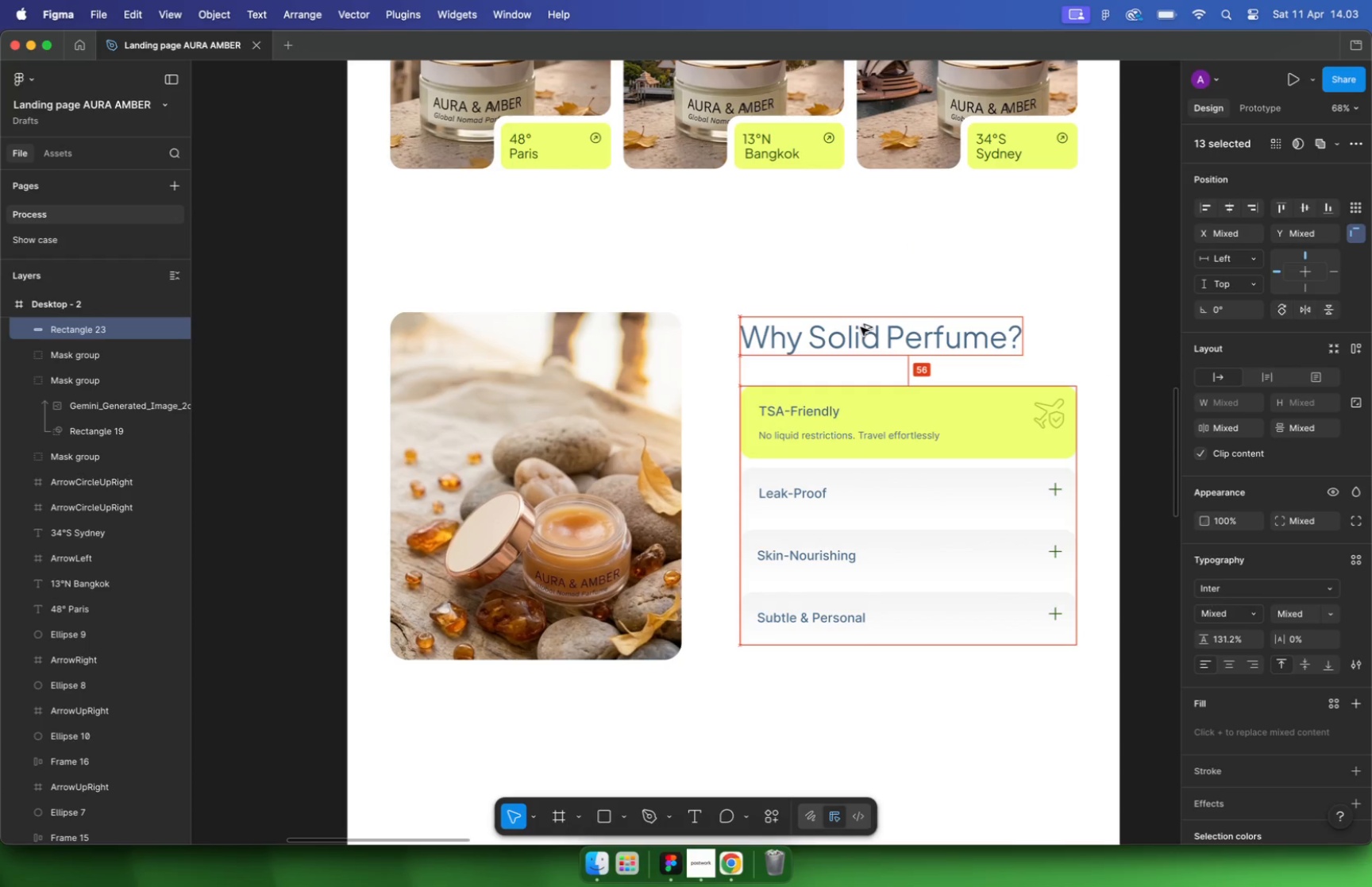 
key(Alt+Shift+ArrowUp)
 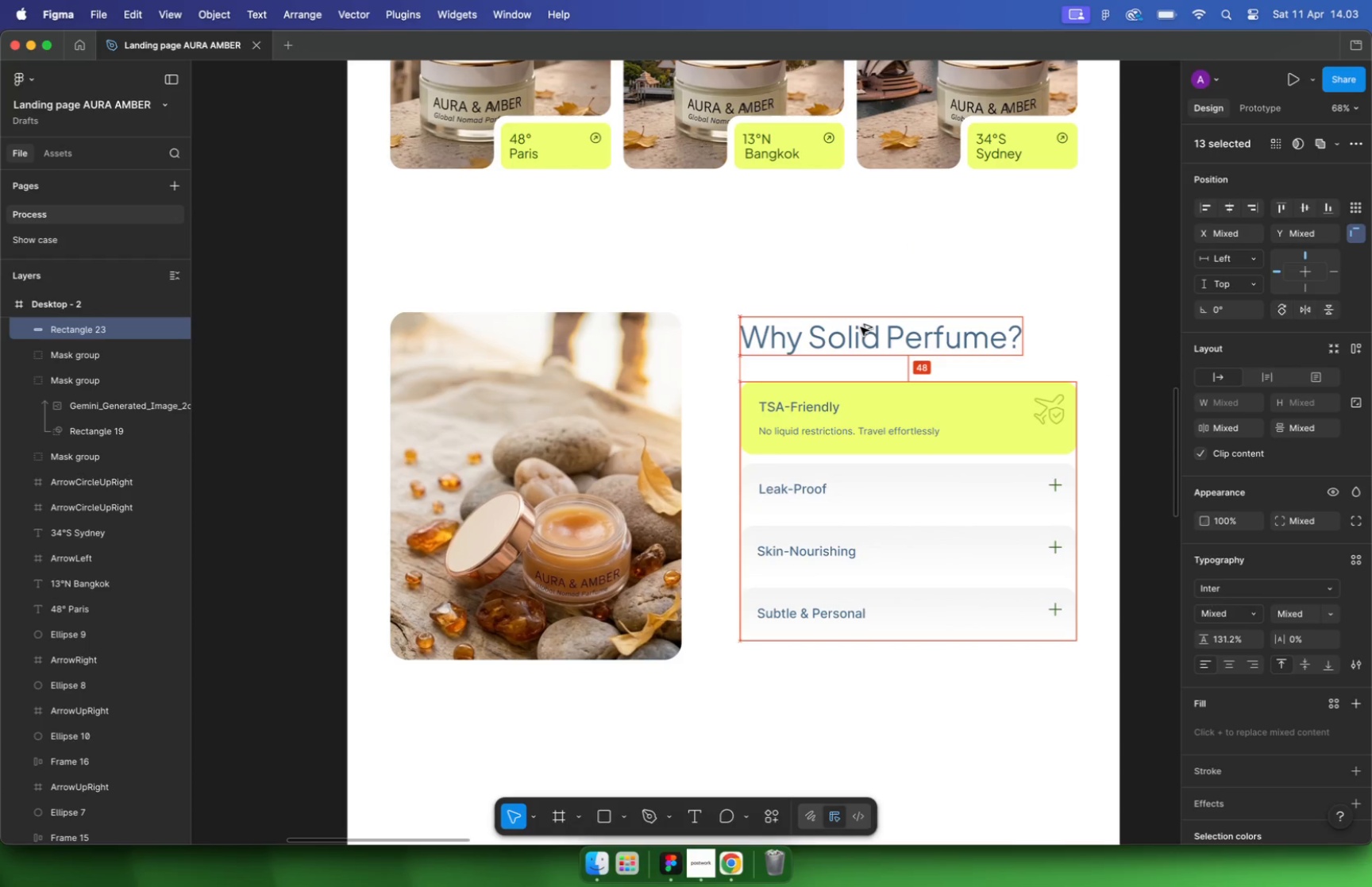 
left_click([1069, 303])
 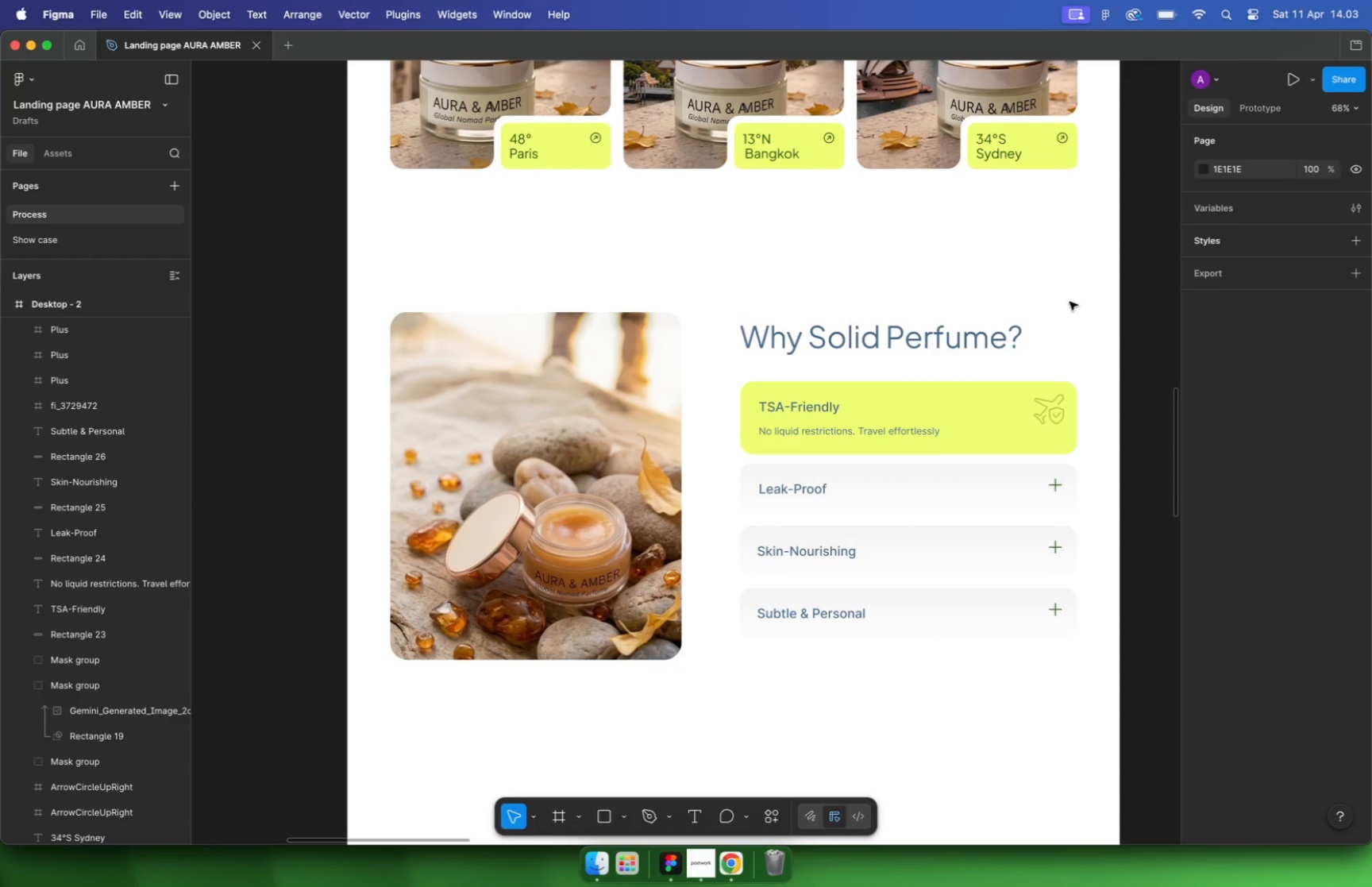 
hold_key(key=CommandLeft, duration=1.65)
 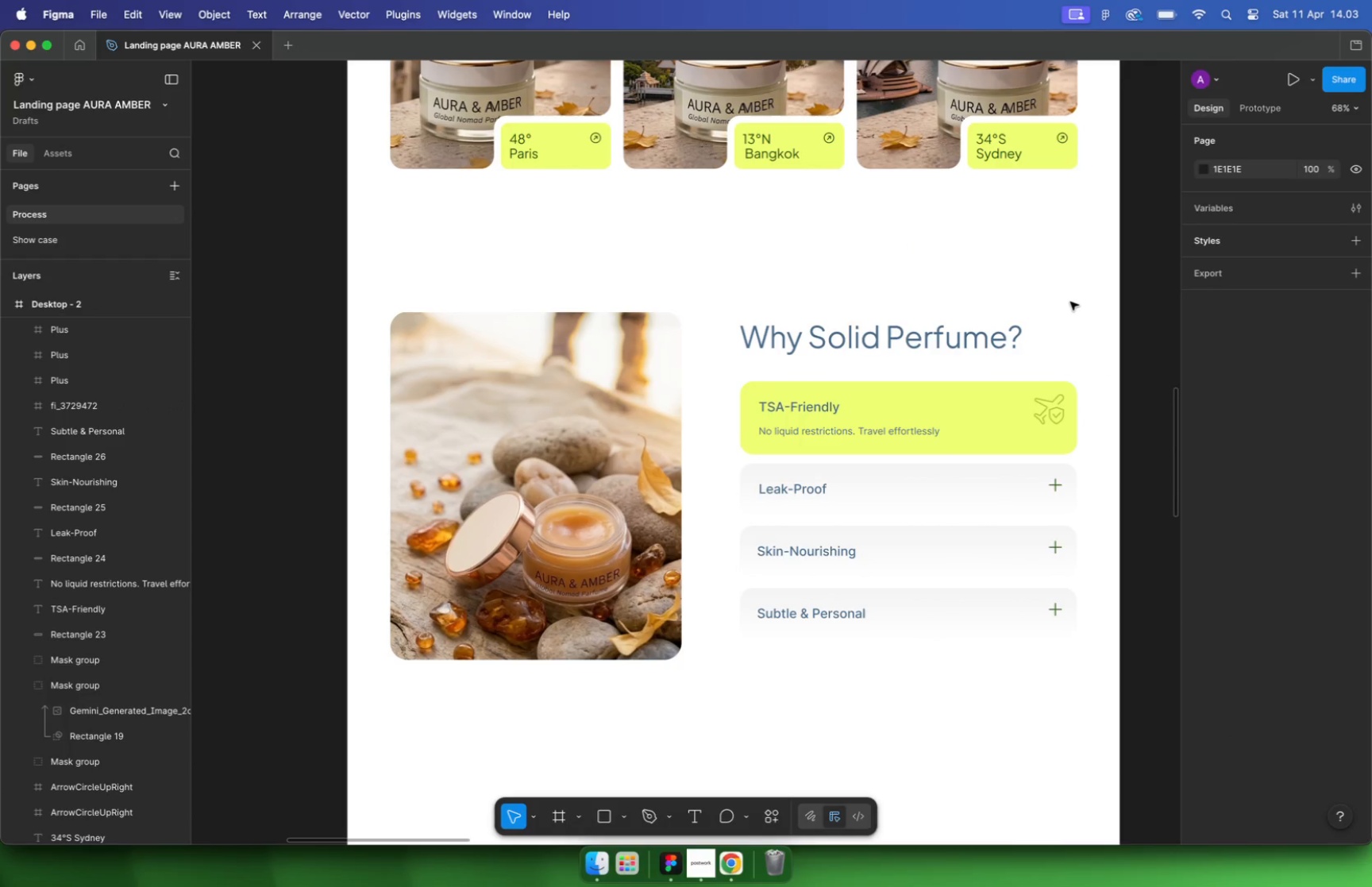 
left_click([1042, 313])
 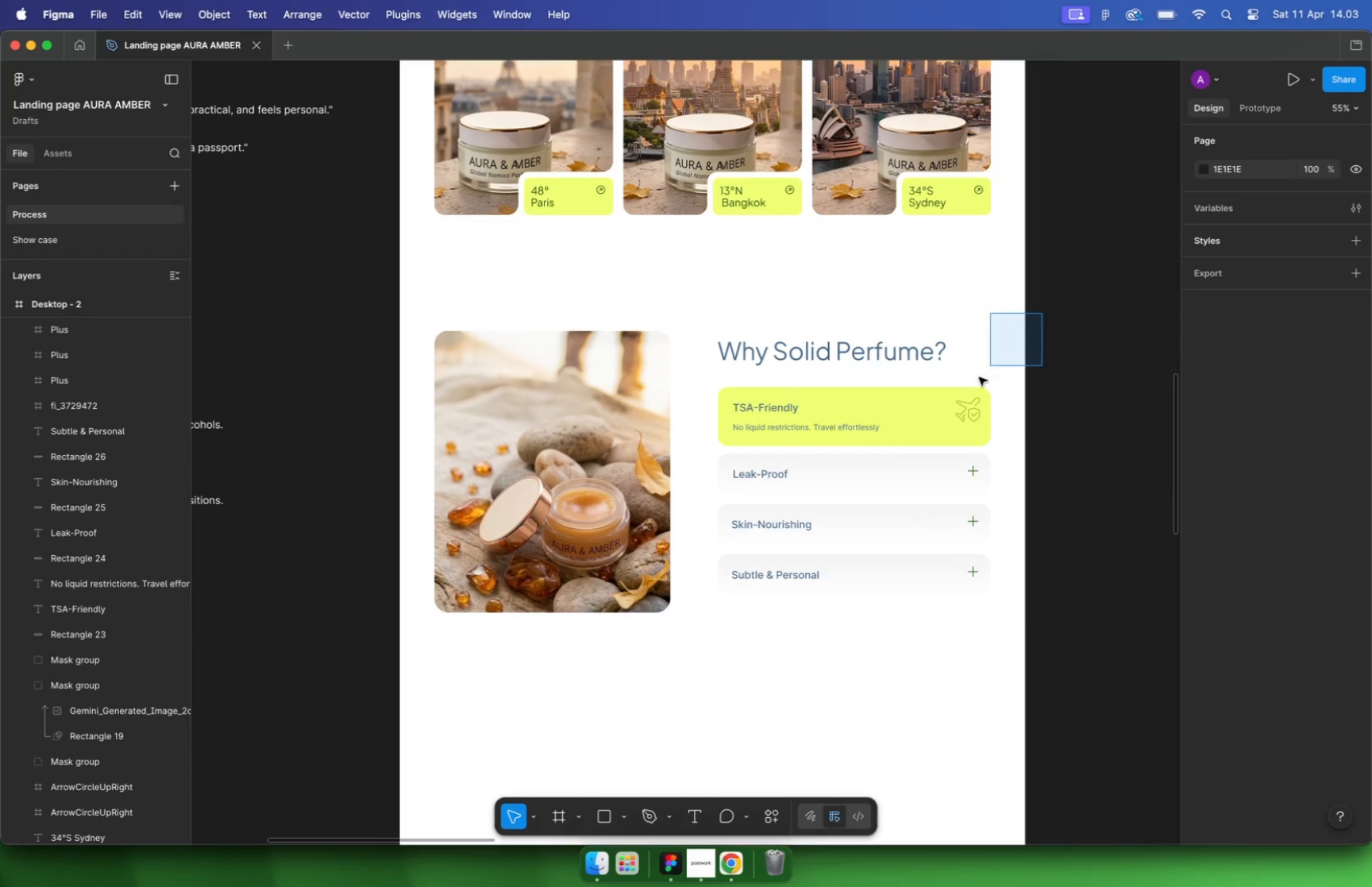 
scroll: coordinate [958, 344], scroll_direction: down, amount: 3.0
 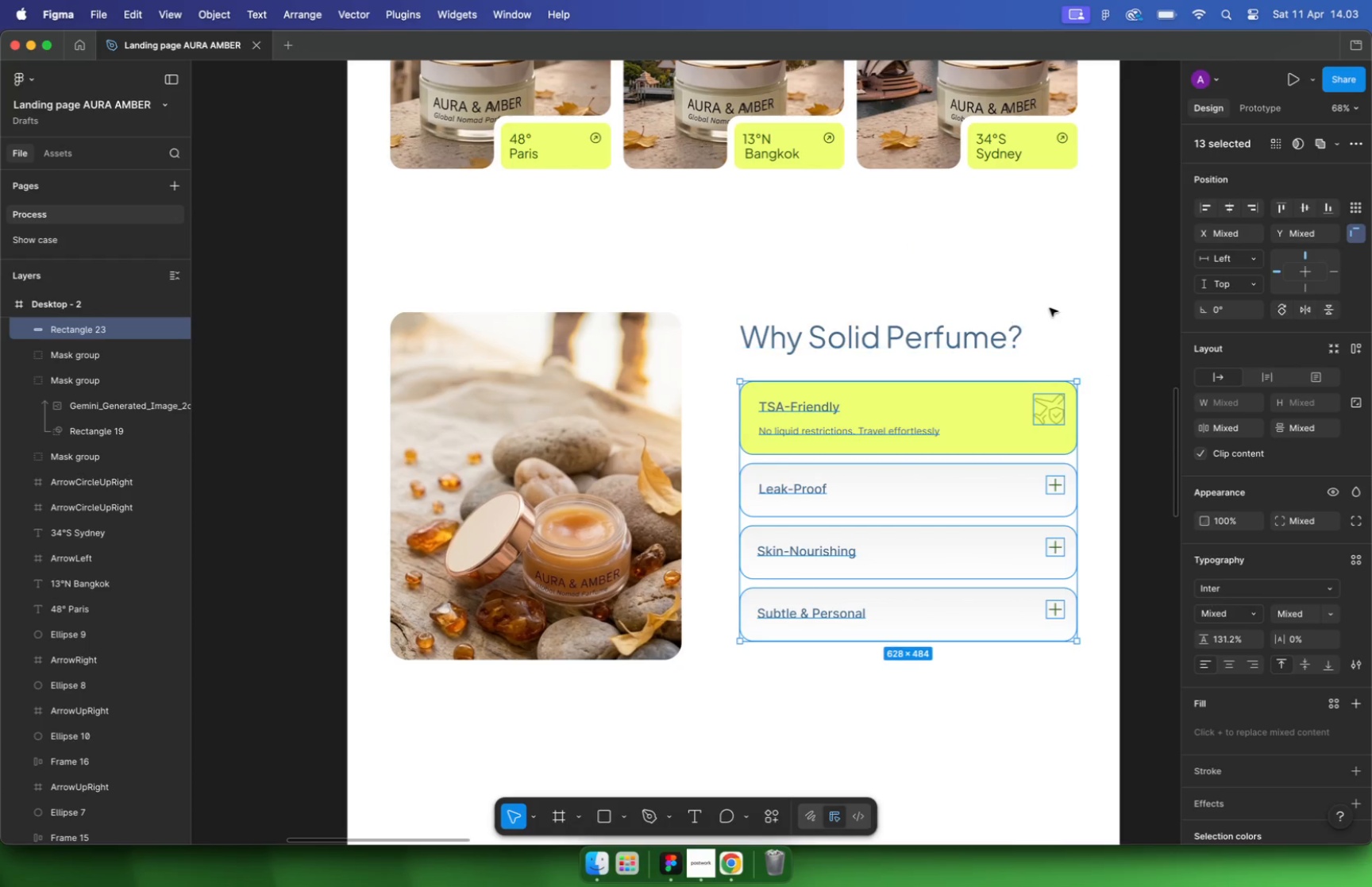 
left_click_drag(start_coordinate=[1042, 313], to_coordinate=[711, 616])
 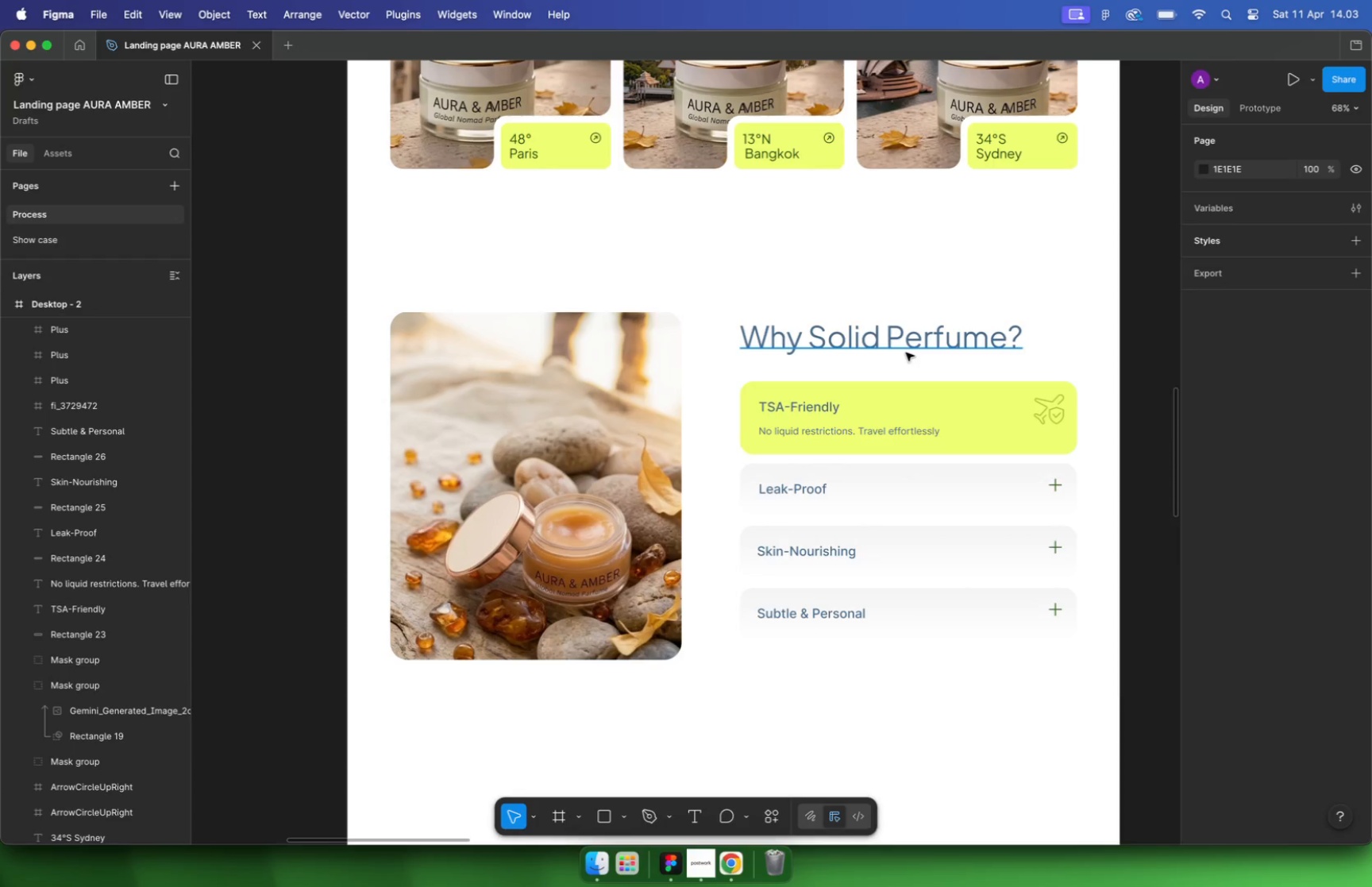 
left_click_drag(start_coordinate=[827, 462], to_coordinate=[827, 470])
 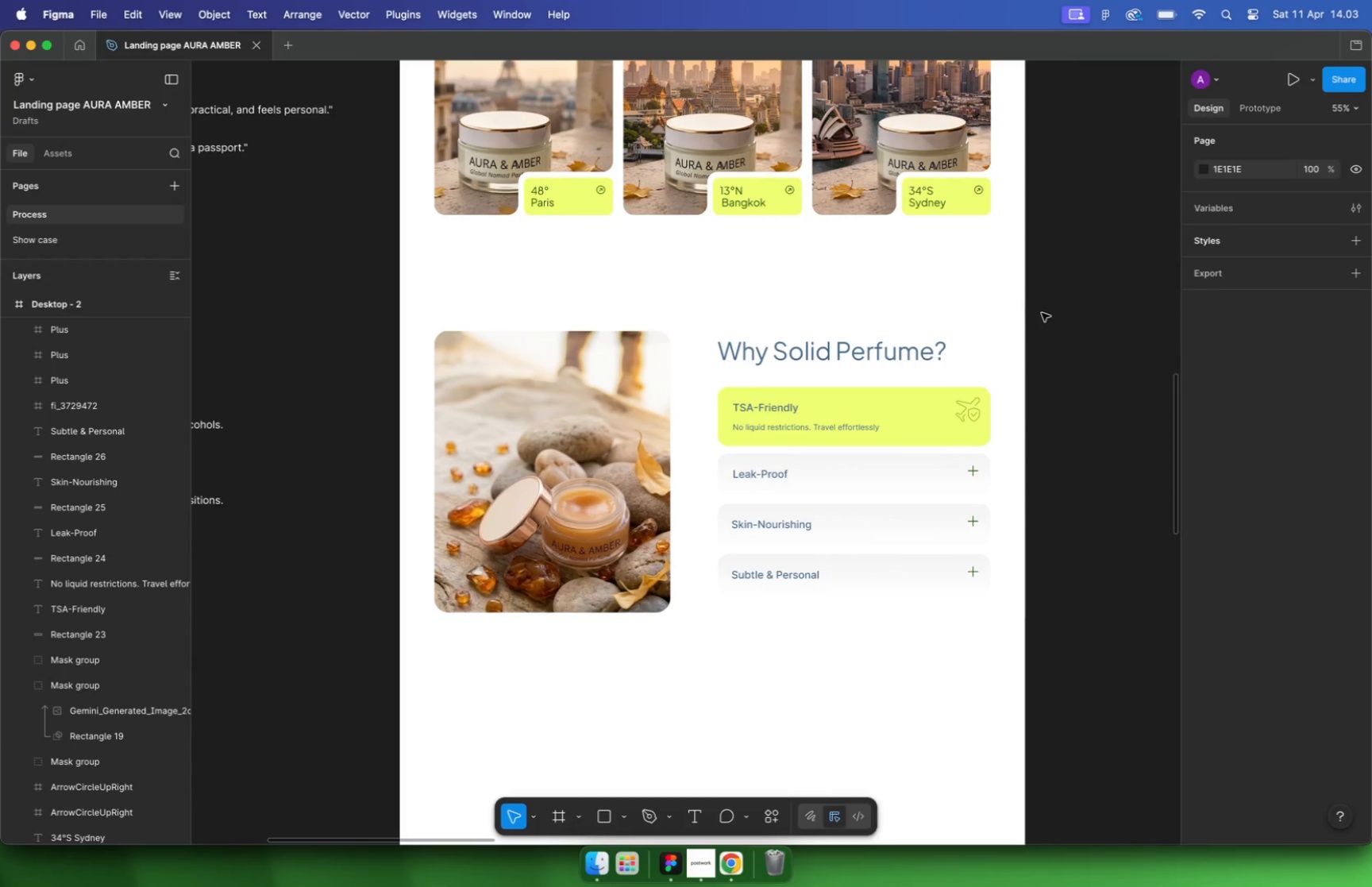 
hold_key(key=ShiftLeft, duration=0.78)
 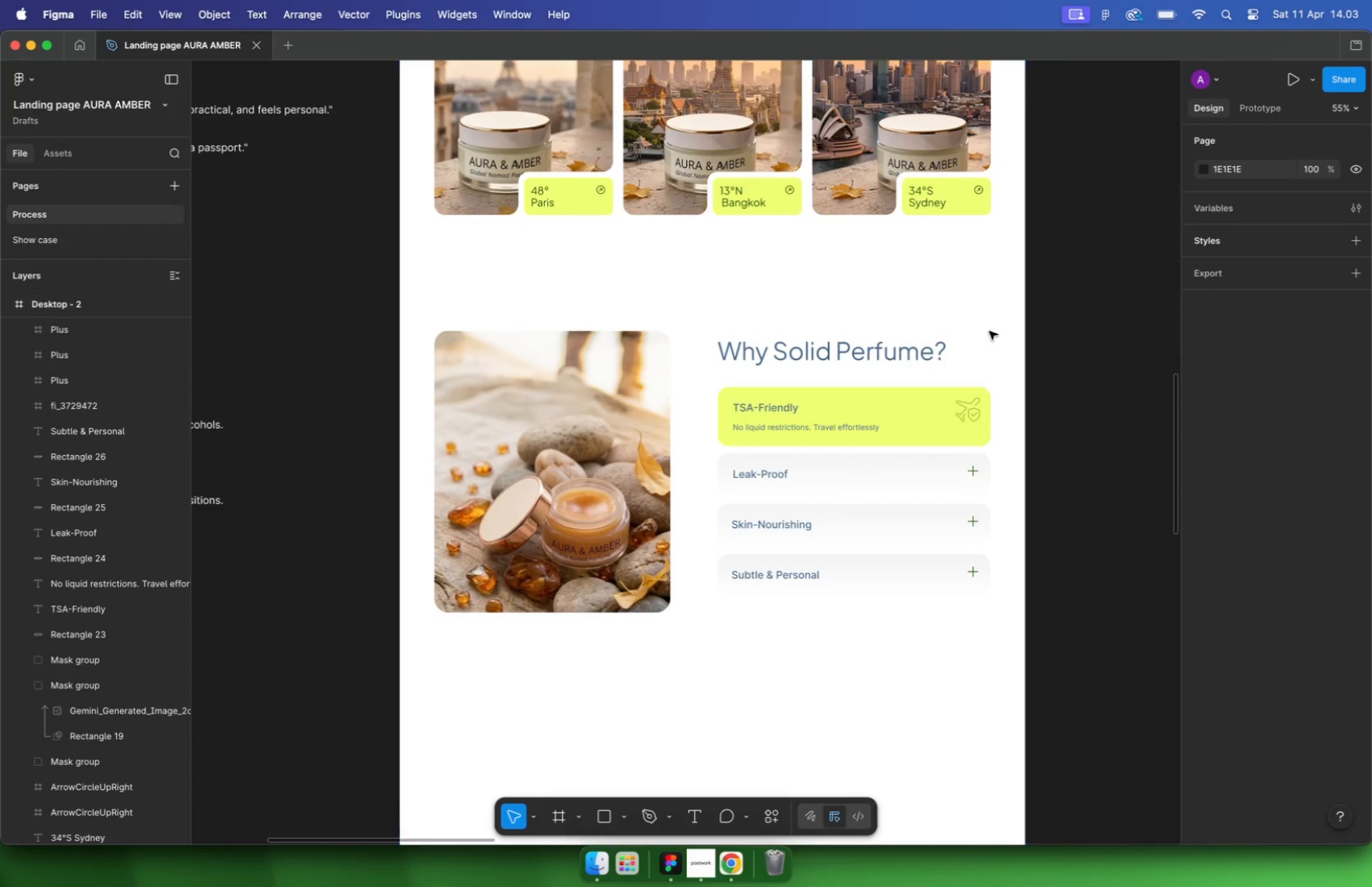 
left_click([1086, 335])
 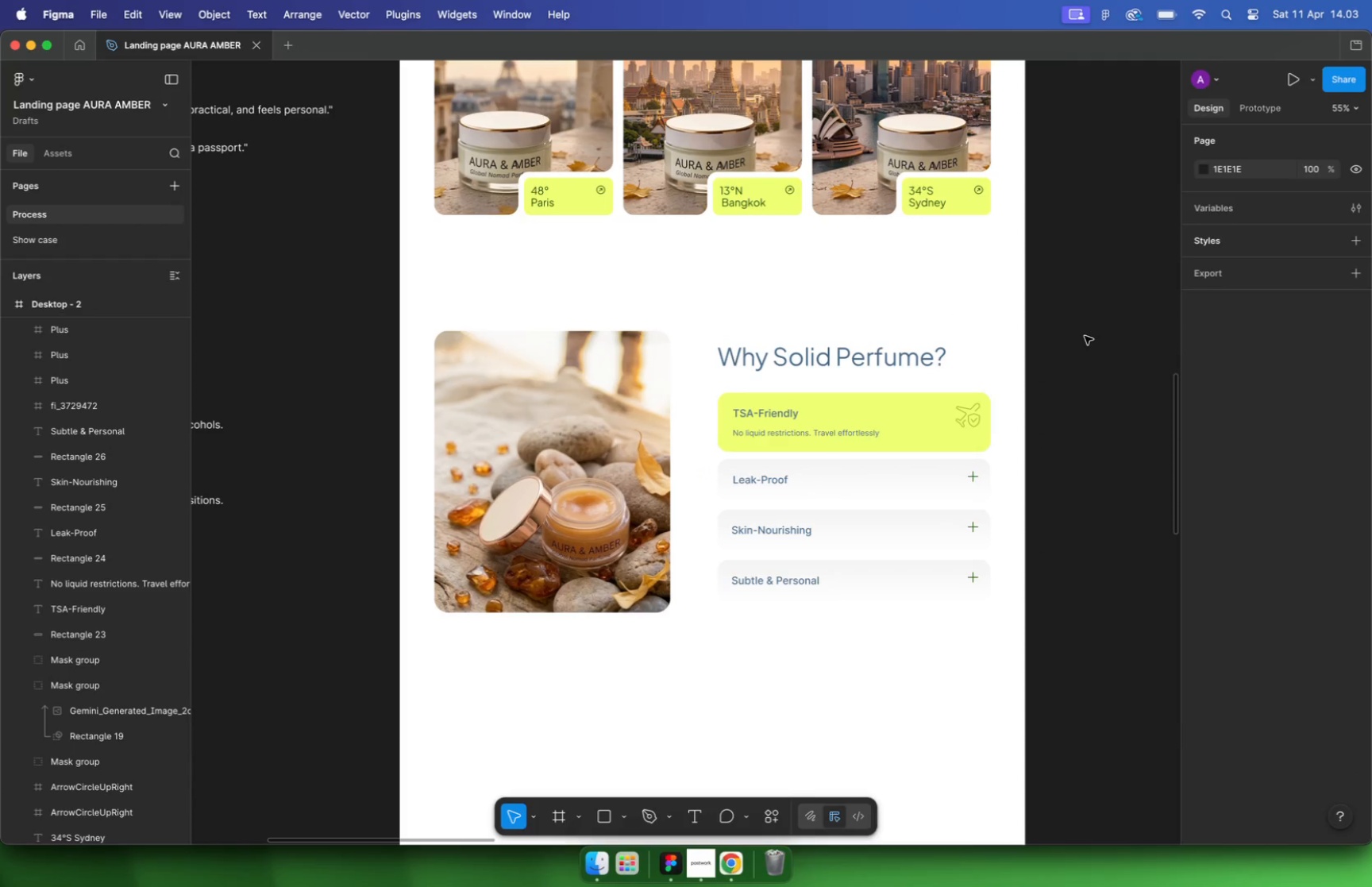 
hold_key(key=CommandLeft, duration=12.44)
scroll: coordinate [1078, 340], scroll_direction: down, amount: 5.0
 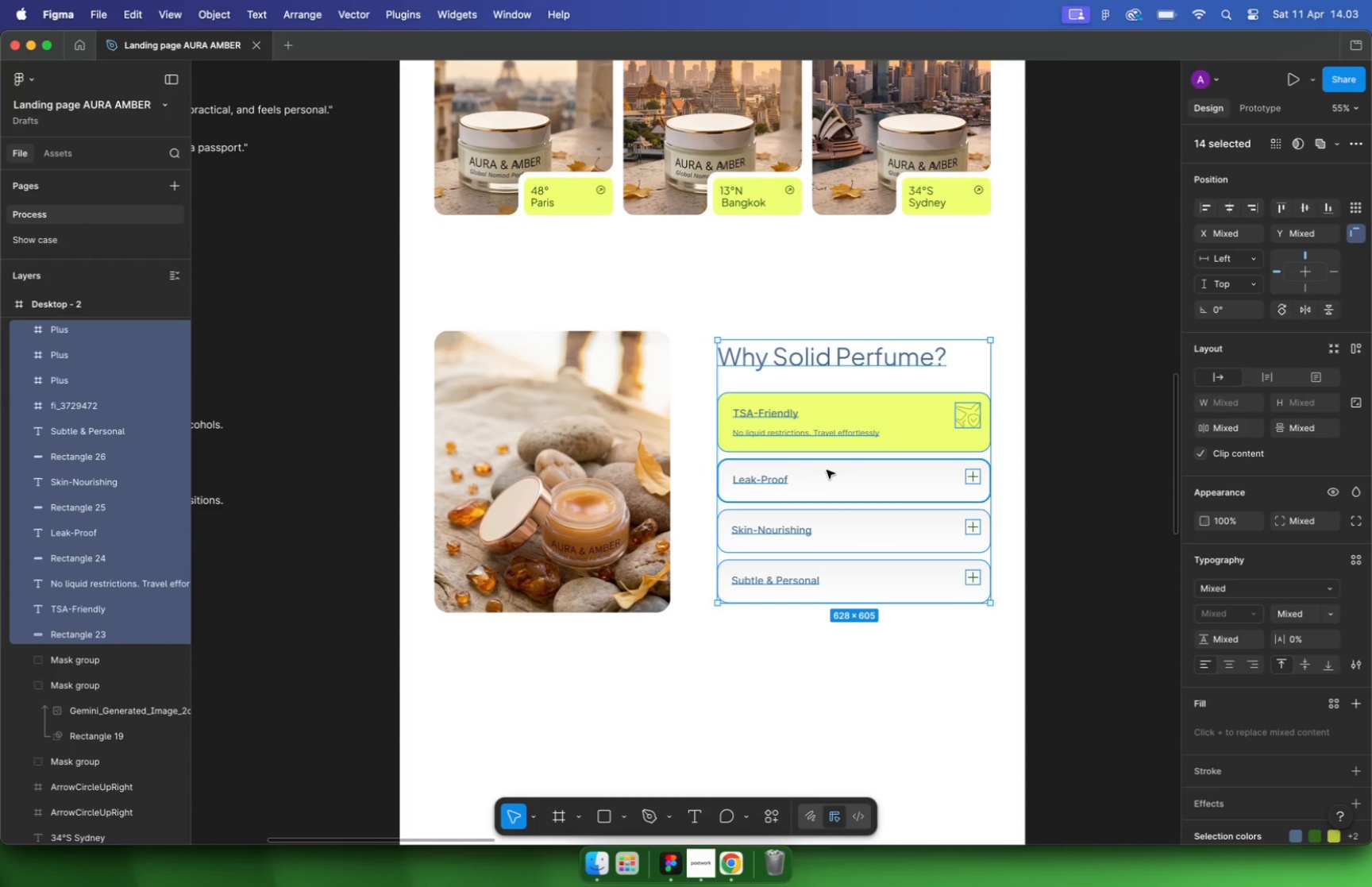 
scroll: coordinate [367, 248], scroll_direction: up, amount: 23.0
 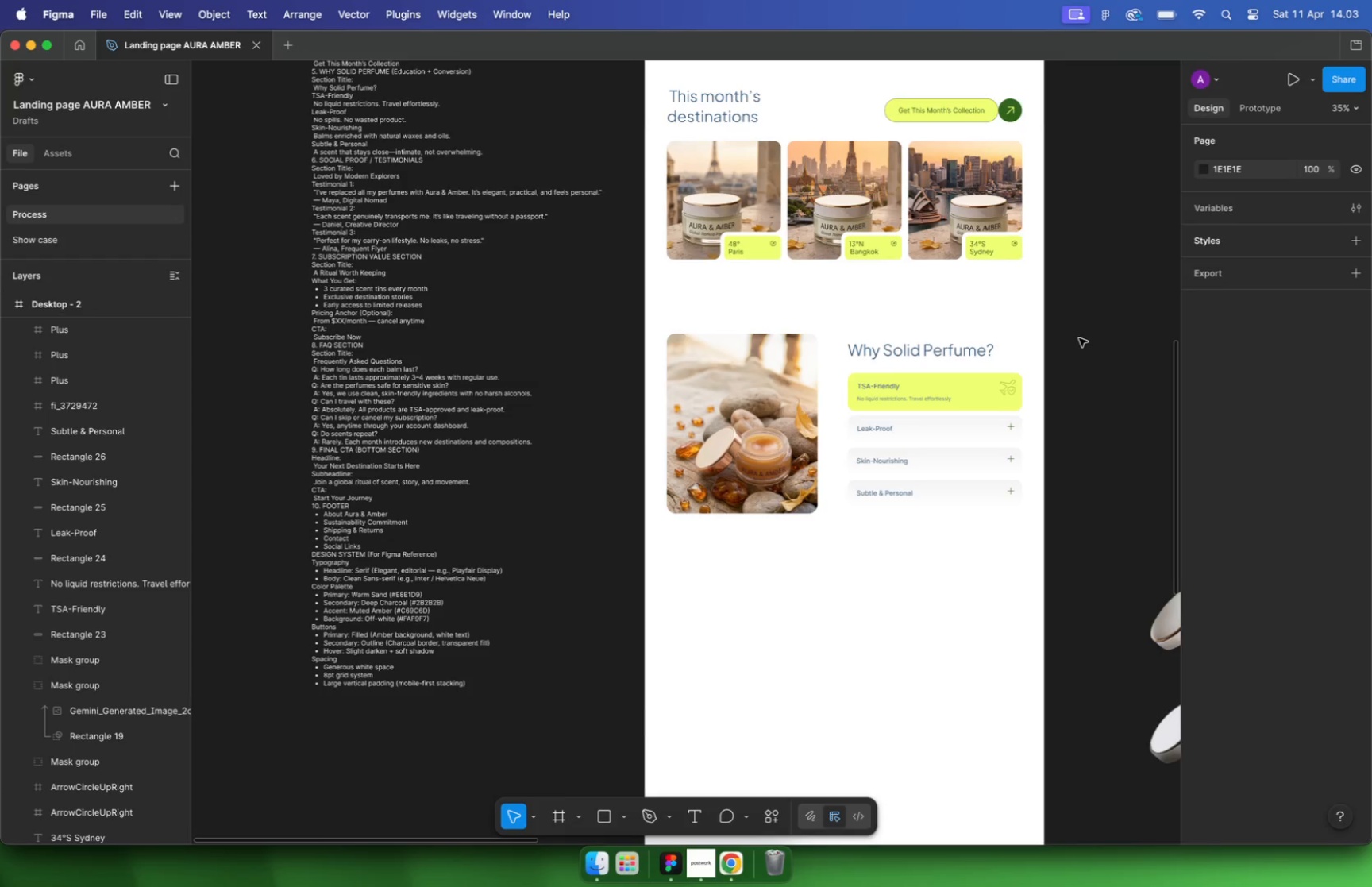 
scroll: coordinate [404, 295], scroll_direction: down, amount: 19.0
 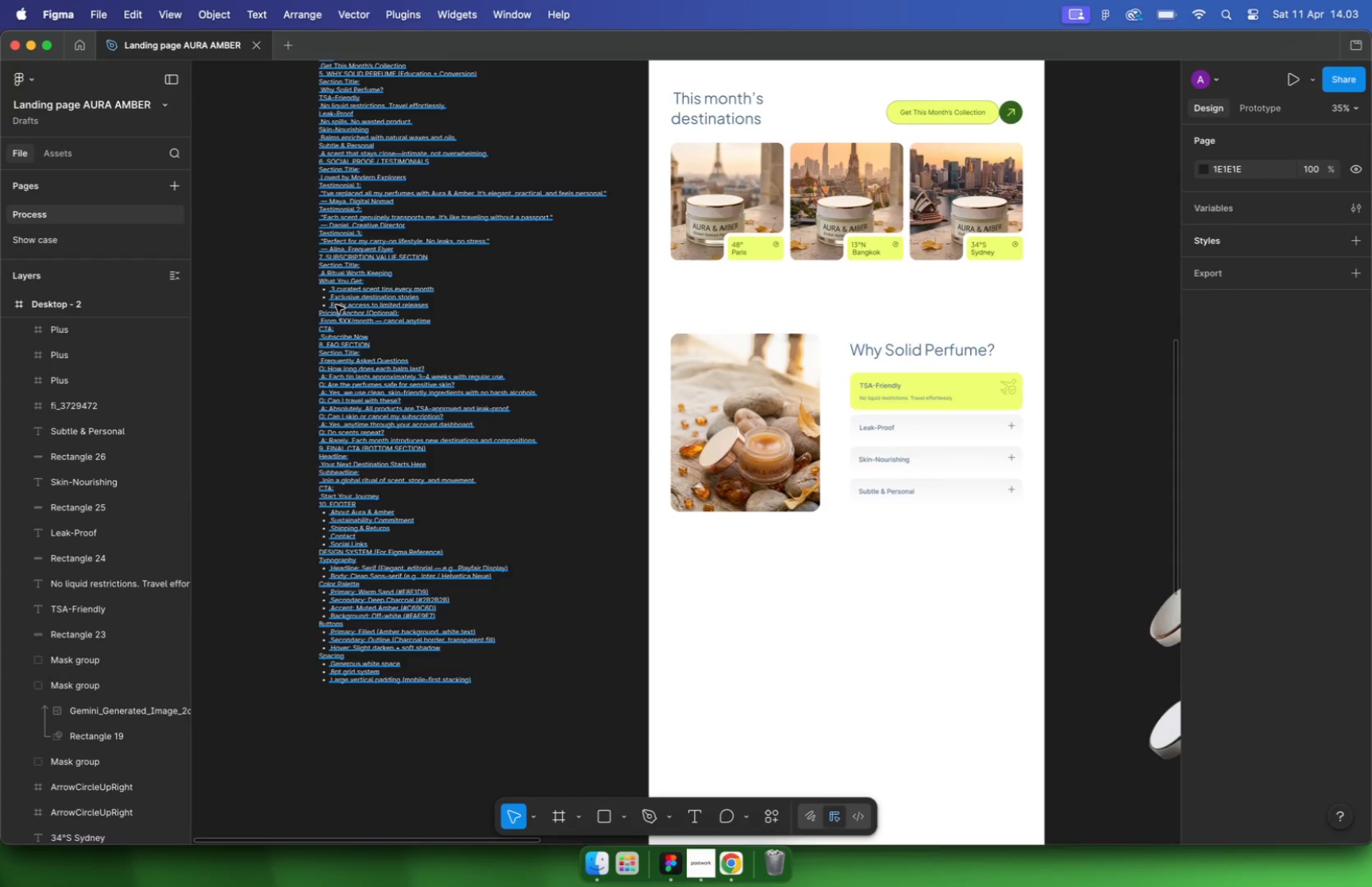 
scroll: coordinate [1048, 463], scroll_direction: up, amount: 16.0
 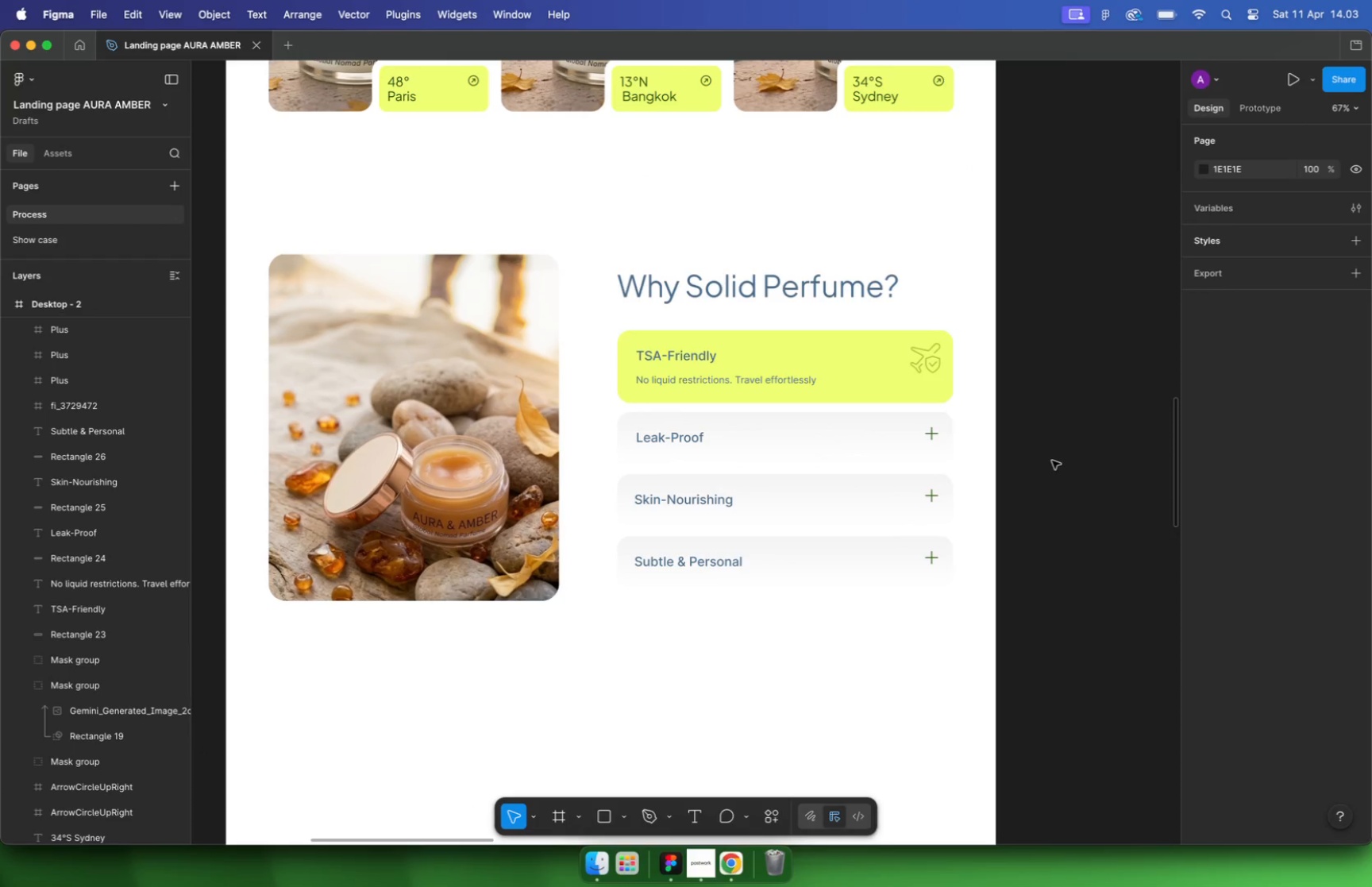 
hold_key(key=CommandLeft, duration=11.42)
scroll: coordinate [1047, 461], scroll_direction: down, amount: 21.0
 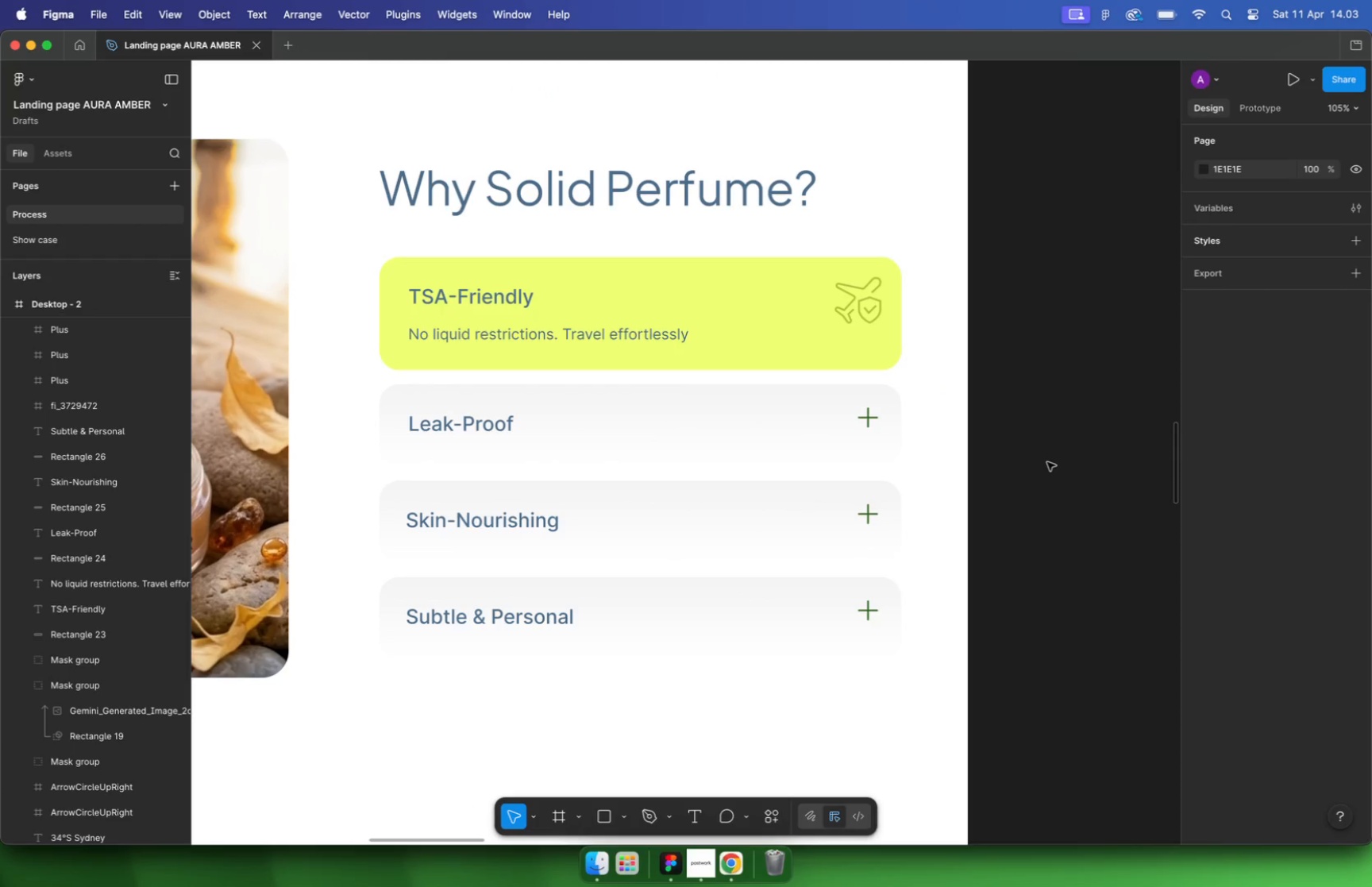 
scroll: coordinate [584, 229], scroll_direction: up, amount: 10.0
 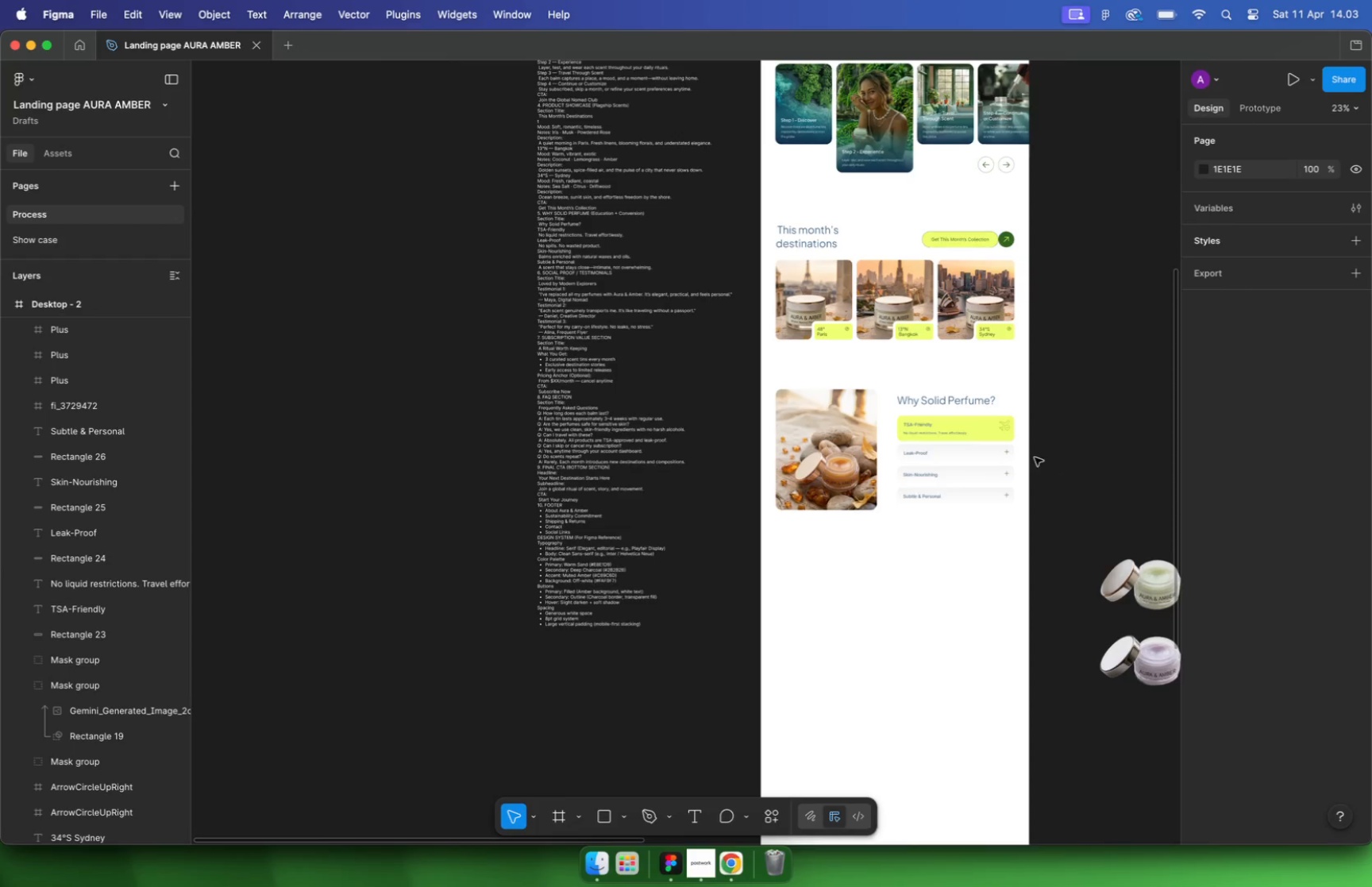 
scroll: coordinate [716, 418], scroll_direction: down, amount: 18.0
 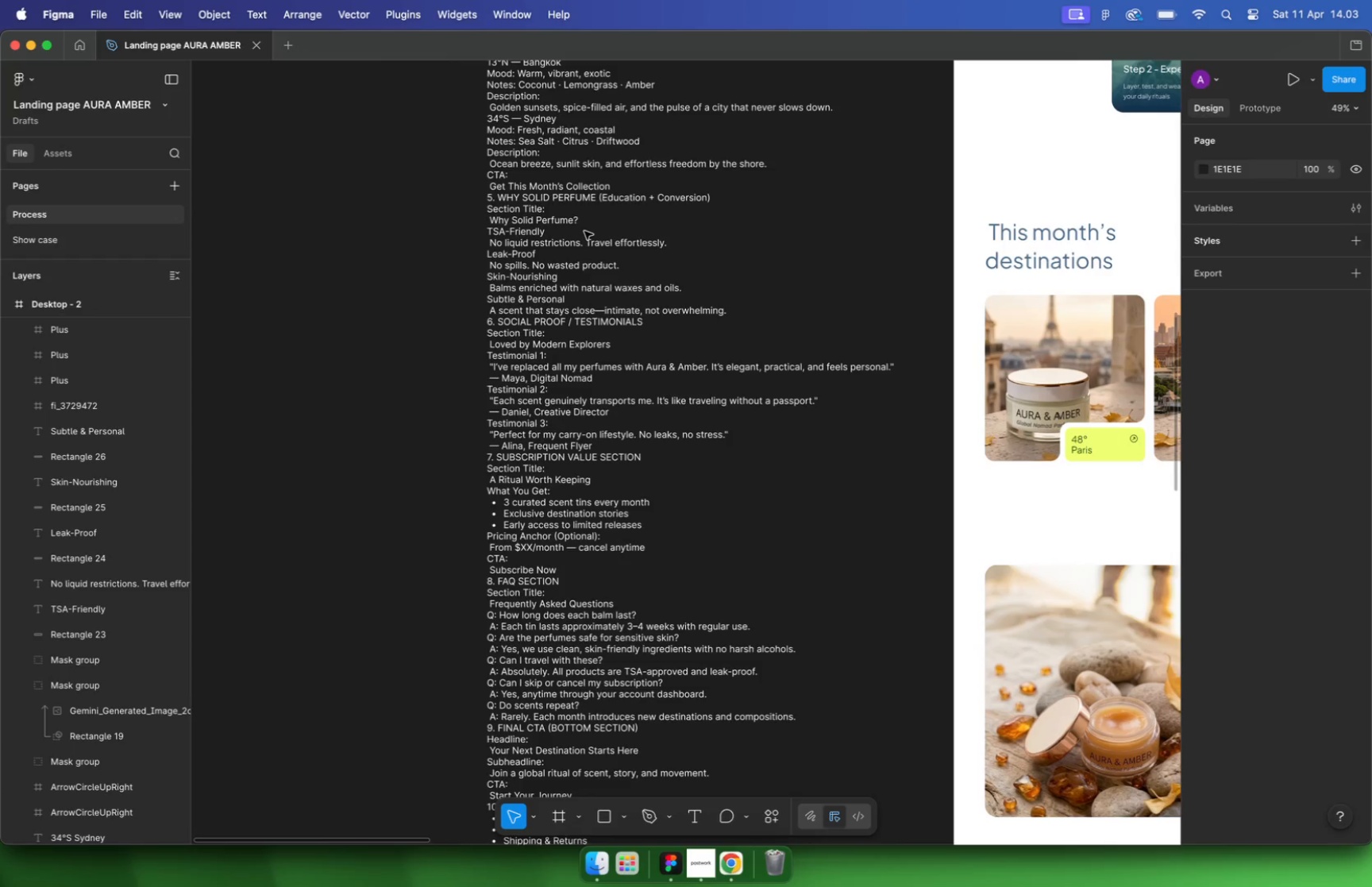 
scroll: coordinate [540, 453], scroll_direction: up, amount: 37.0
 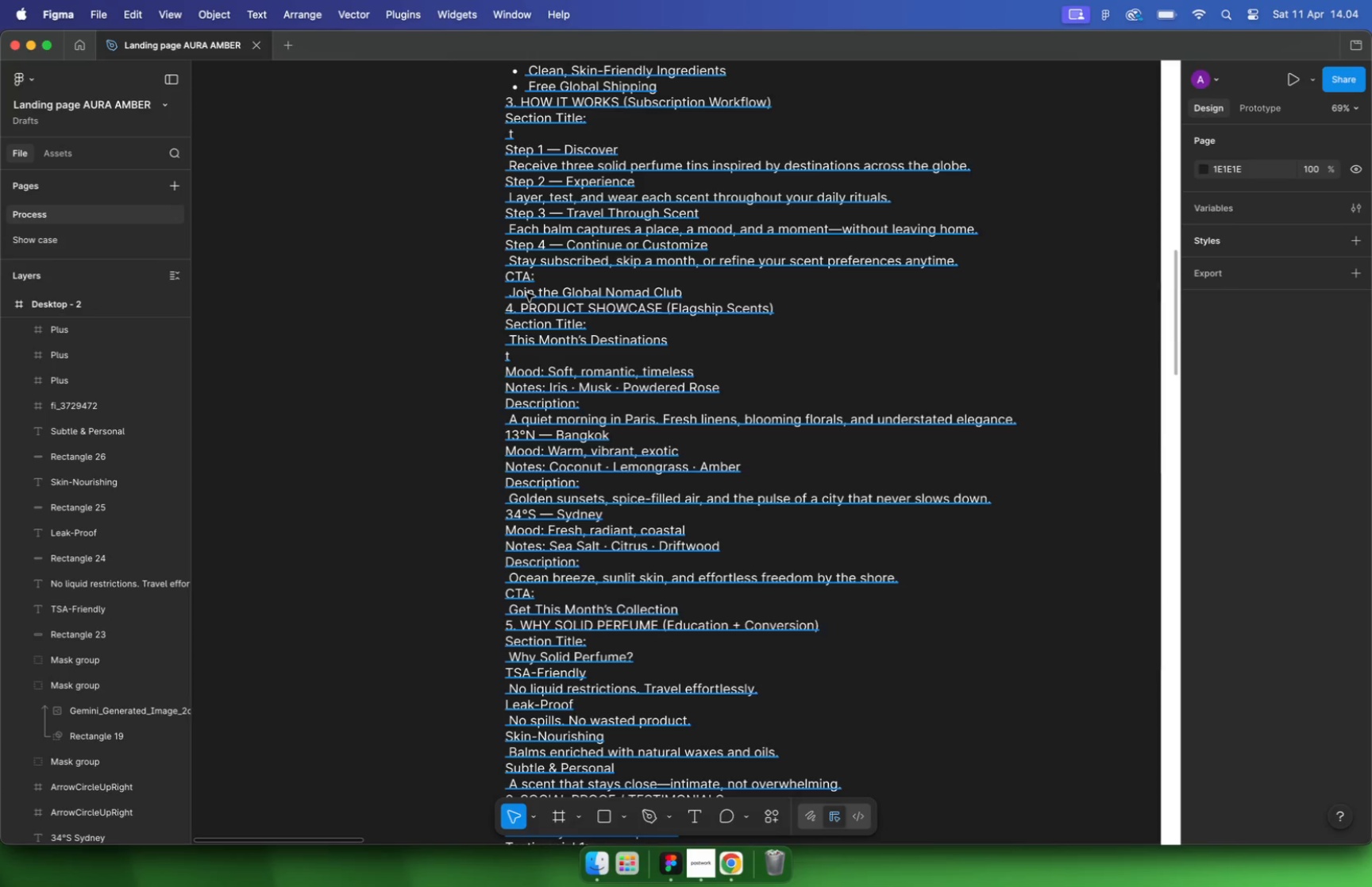 
scroll: coordinate [504, 420], scroll_direction: down, amount: 9.0
 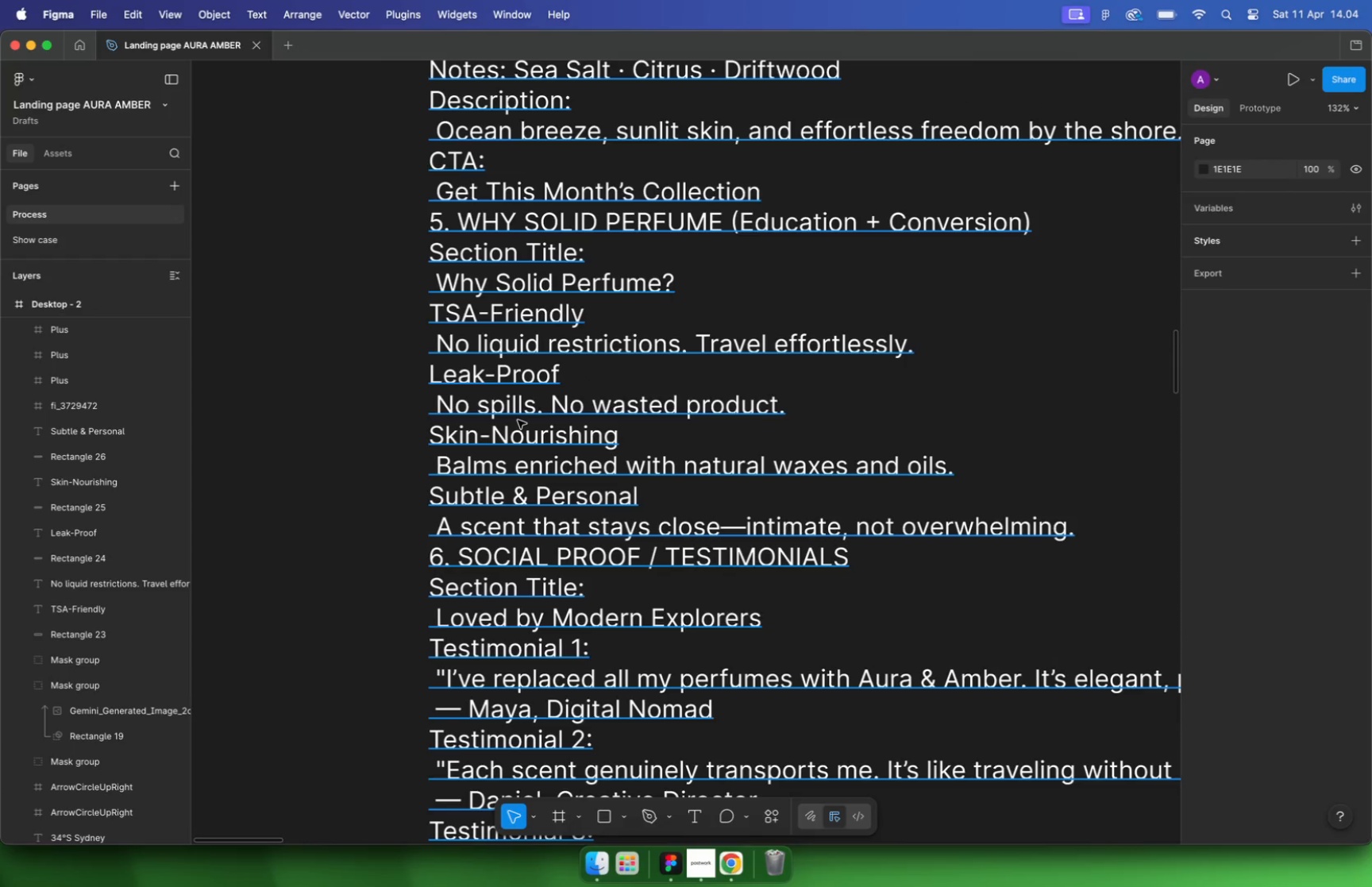 
hold_key(key=CommandLeft, duration=1.55)
scroll: coordinate [662, 252], scroll_direction: none, amount: 0.0
 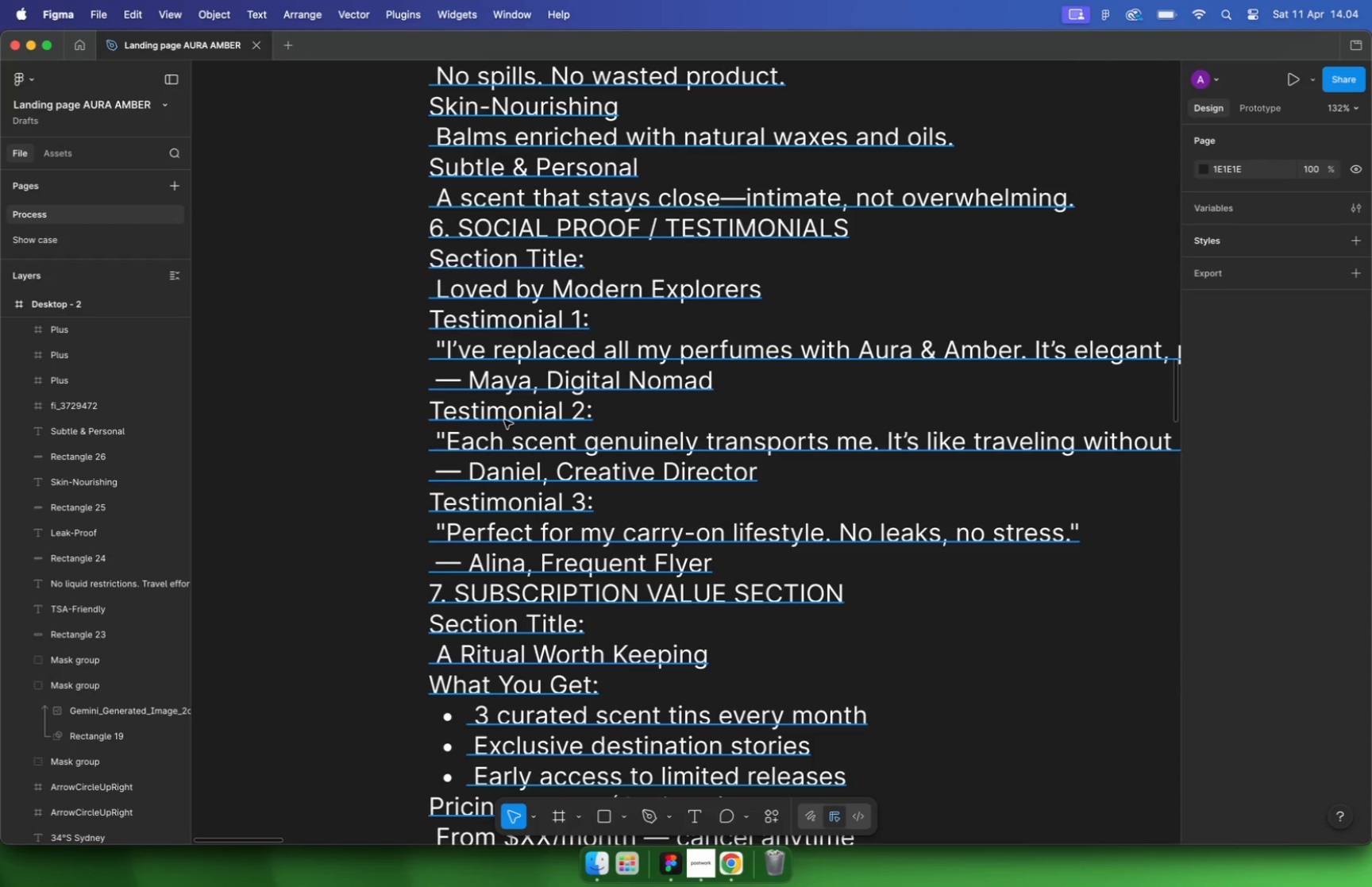 
left_click([723, 290])
 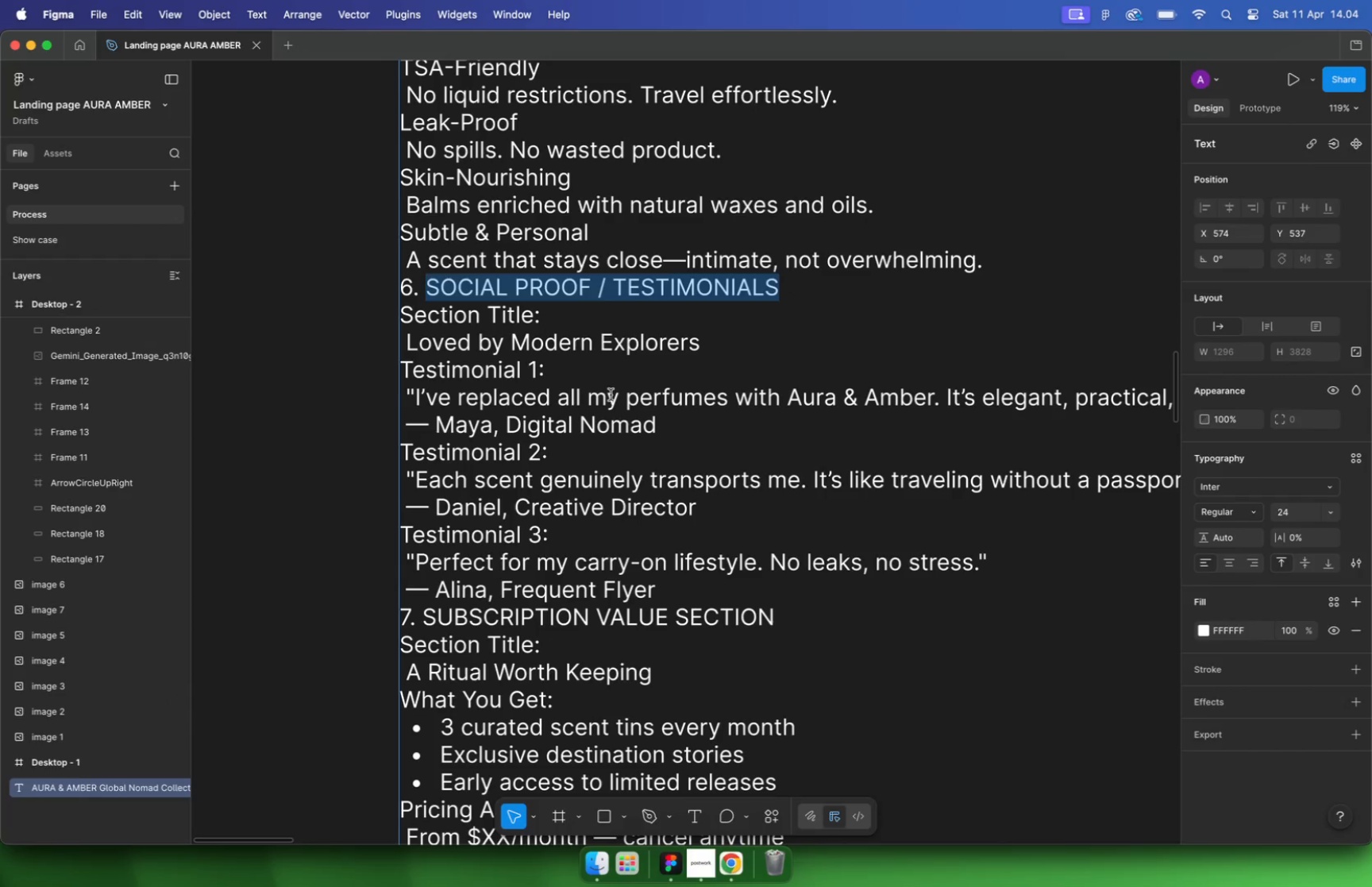 
left_click_drag(start_coordinate=[783, 284], to_coordinate=[426, 288])
 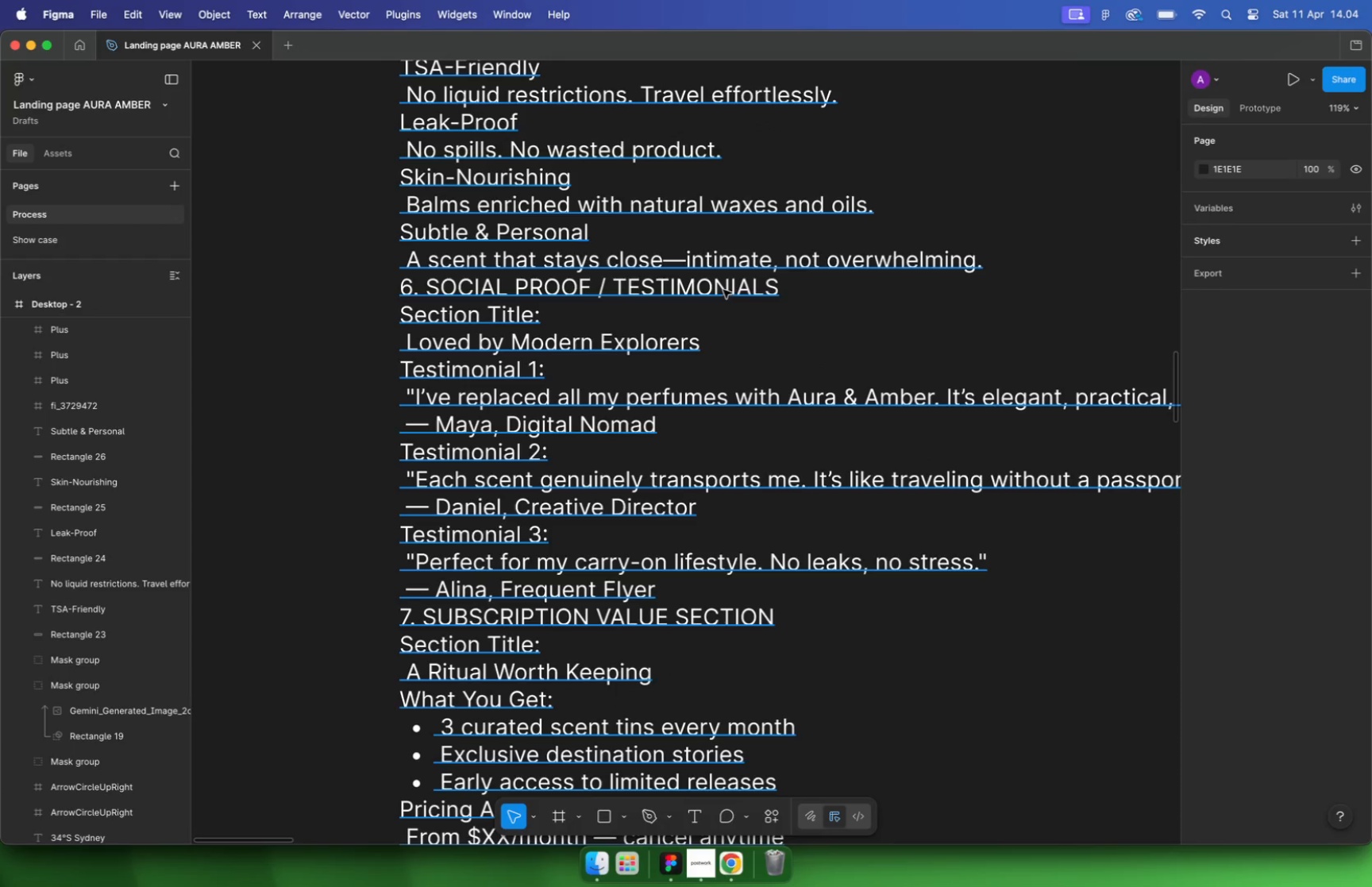 
wait(6.05)
 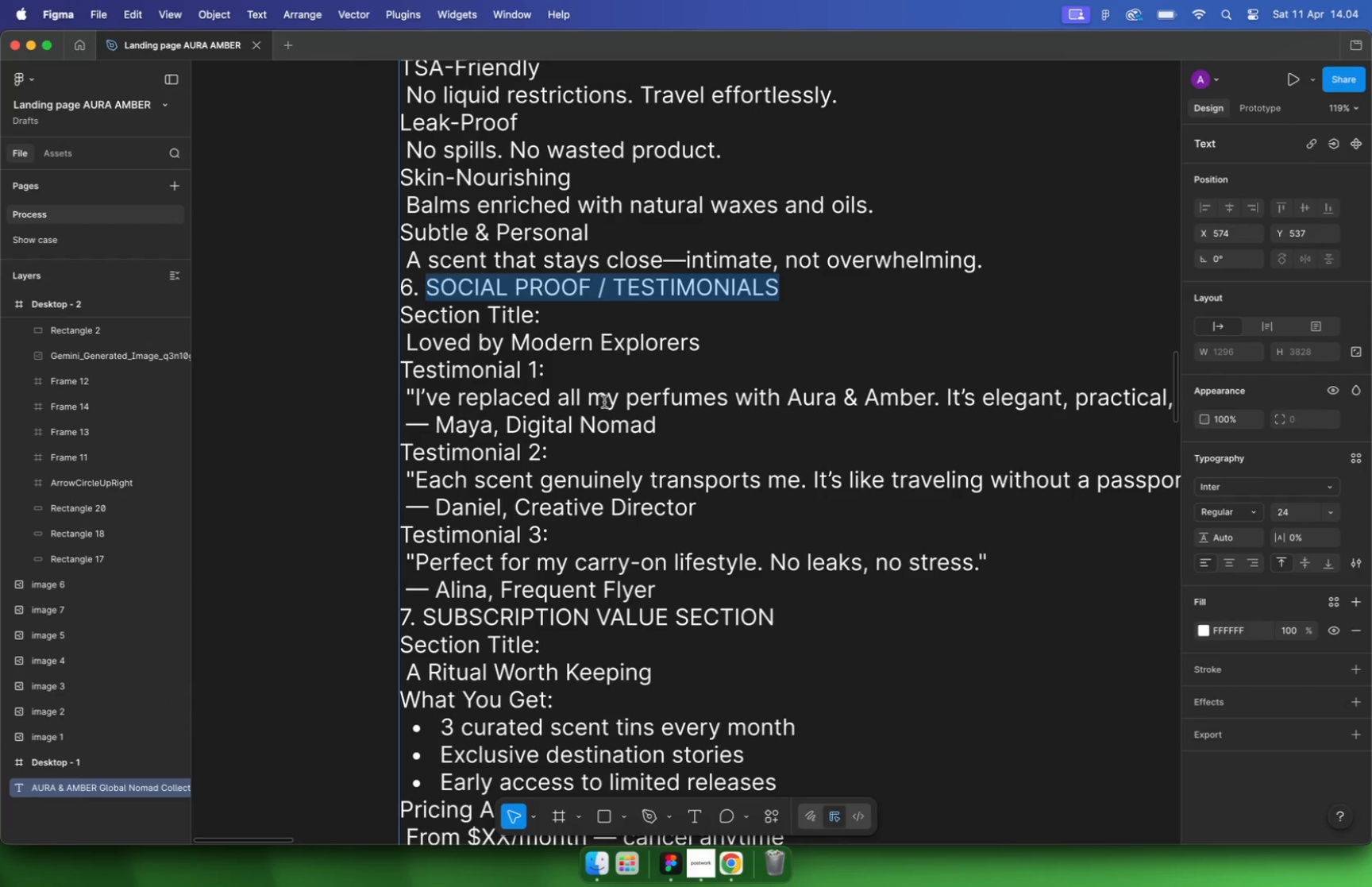 
key(Meta+C)
 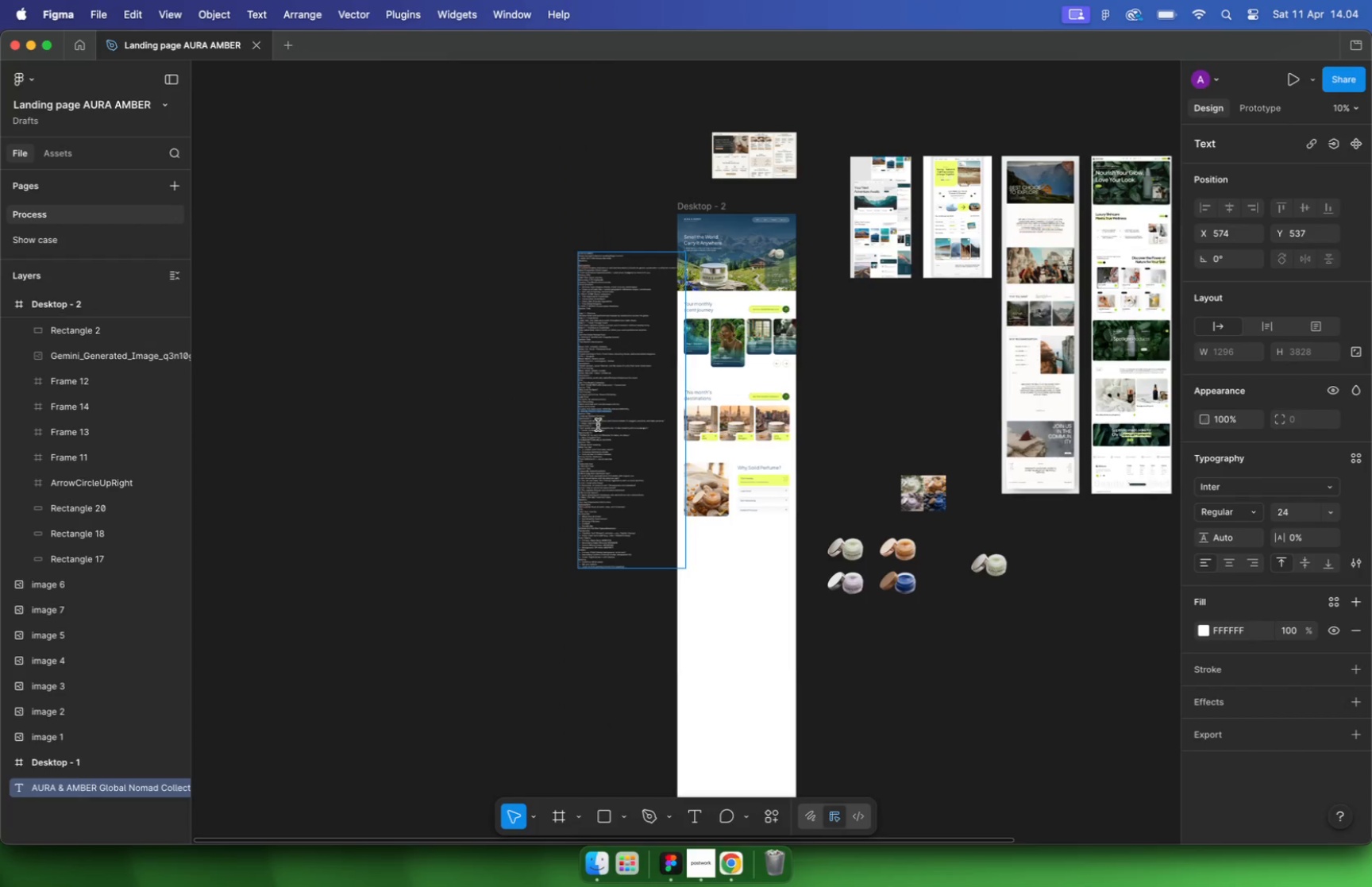 
hold_key(key=CommandLeft, duration=0.82)
scroll: coordinate [597, 425], scroll_direction: down, amount: 41.0
 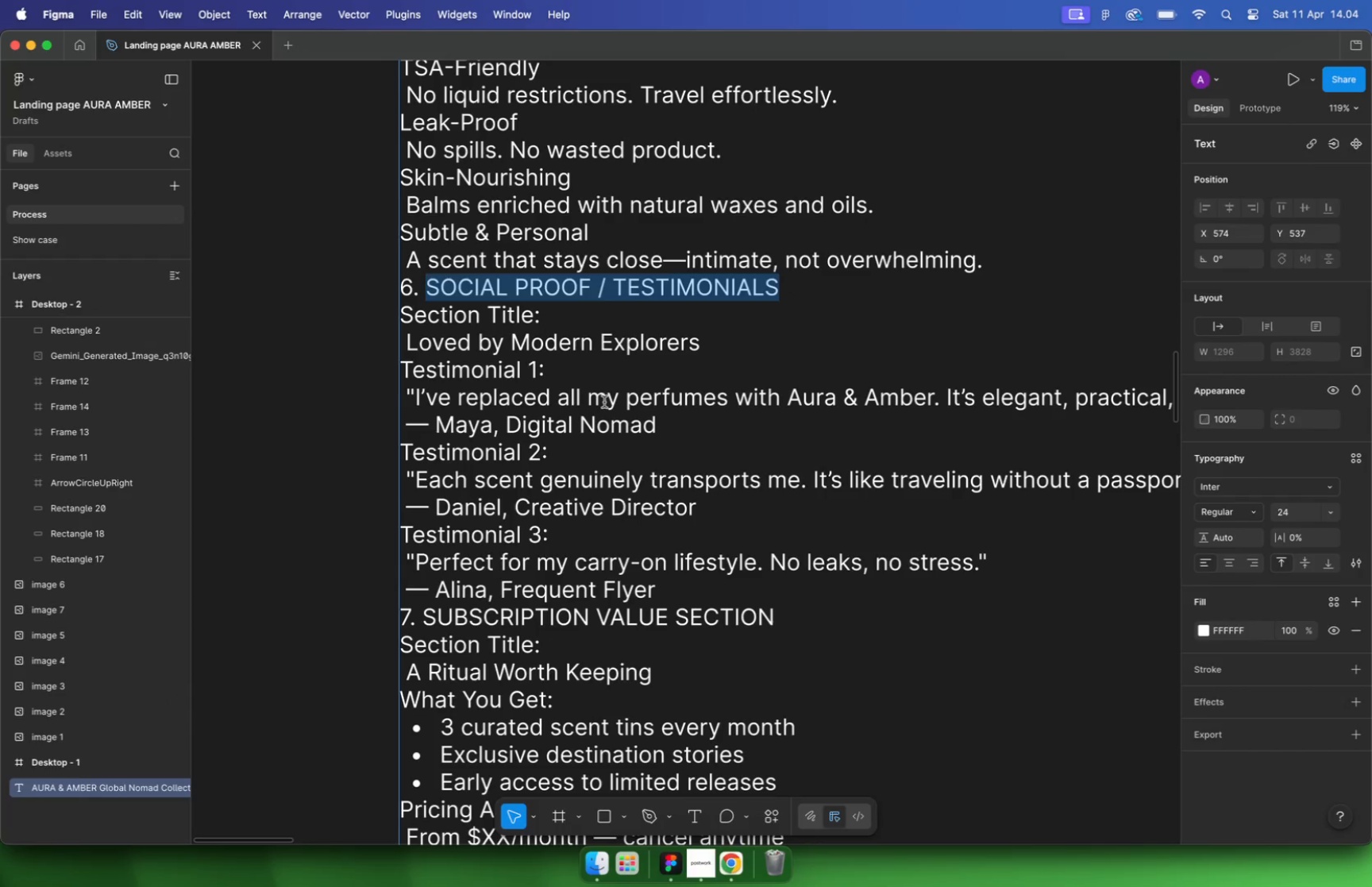 
hold_key(key=CommandLeft, duration=0.7)
 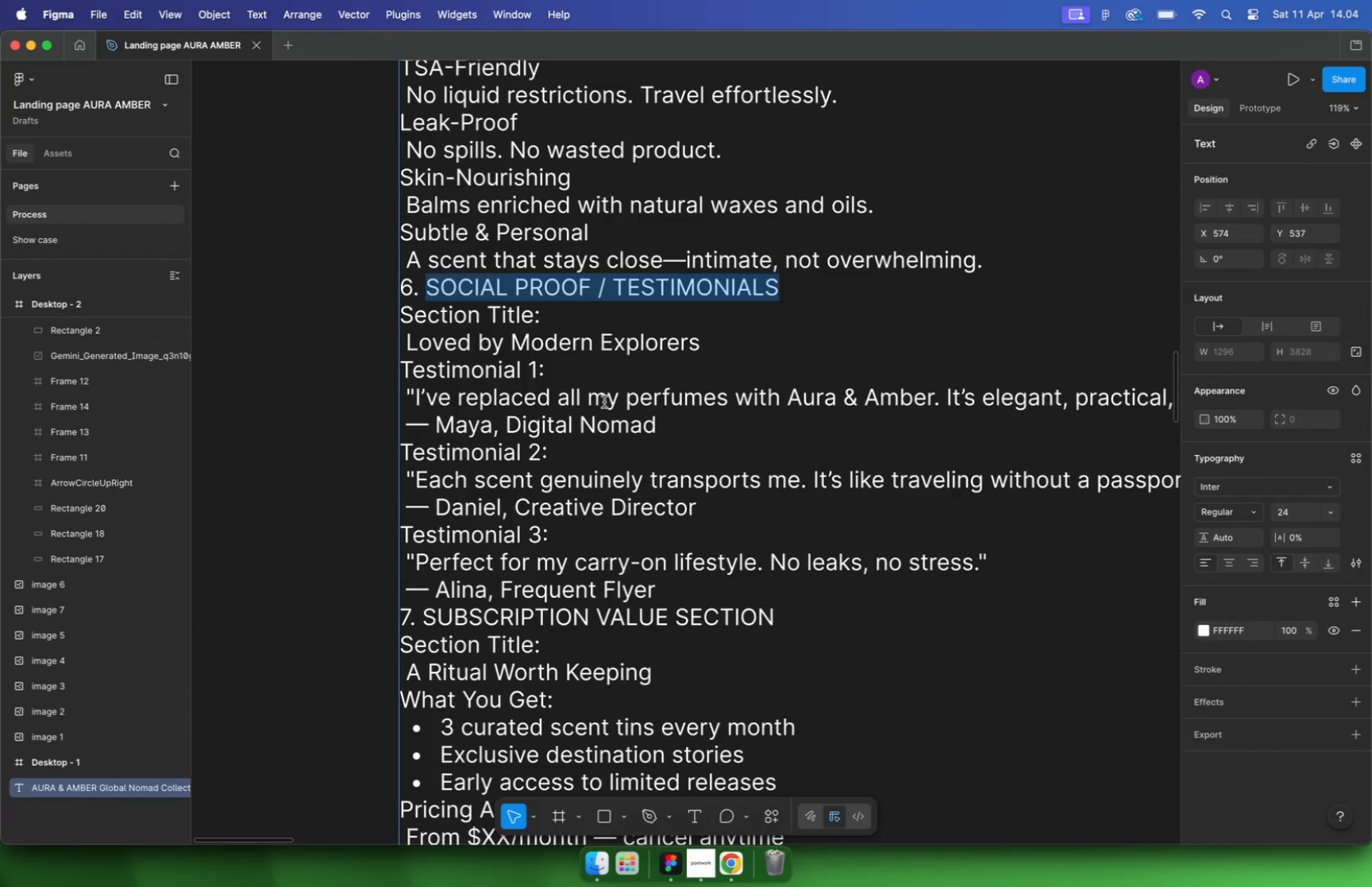 
left_click([837, 499])
 